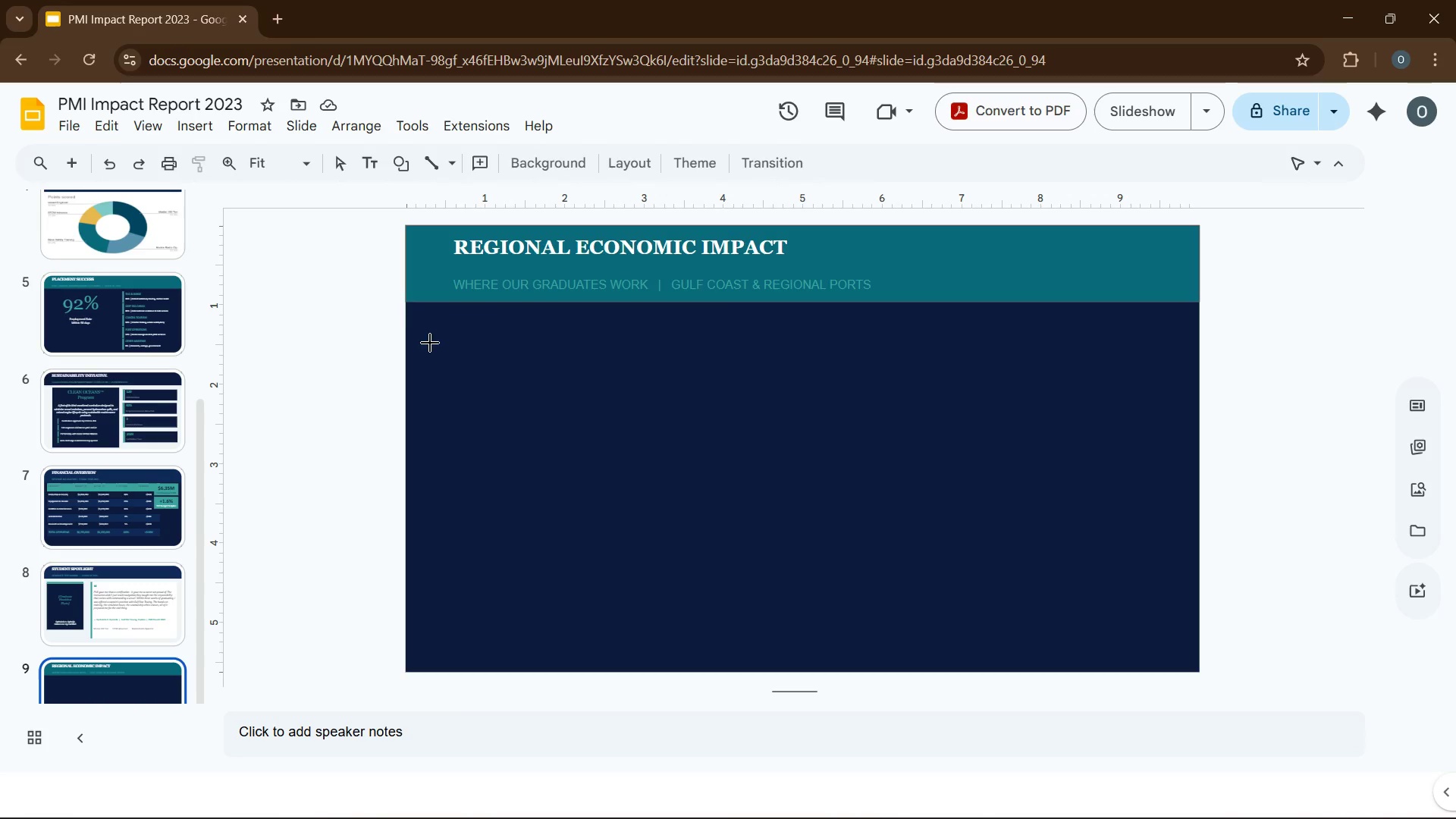 
left_click_drag(start_coordinate=[445, 318], to_coordinate=[814, 617])
 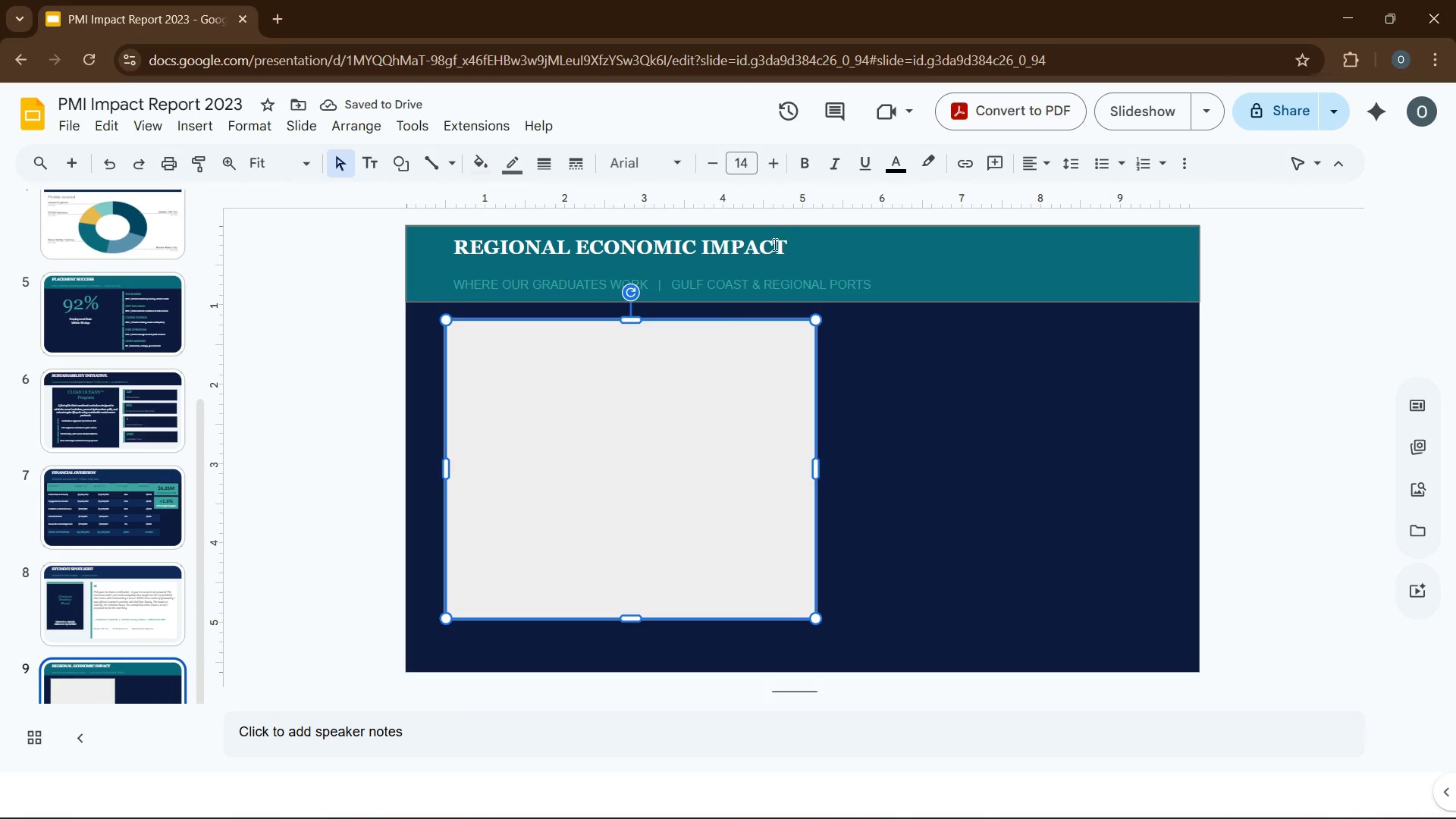 
wait(8.69)
 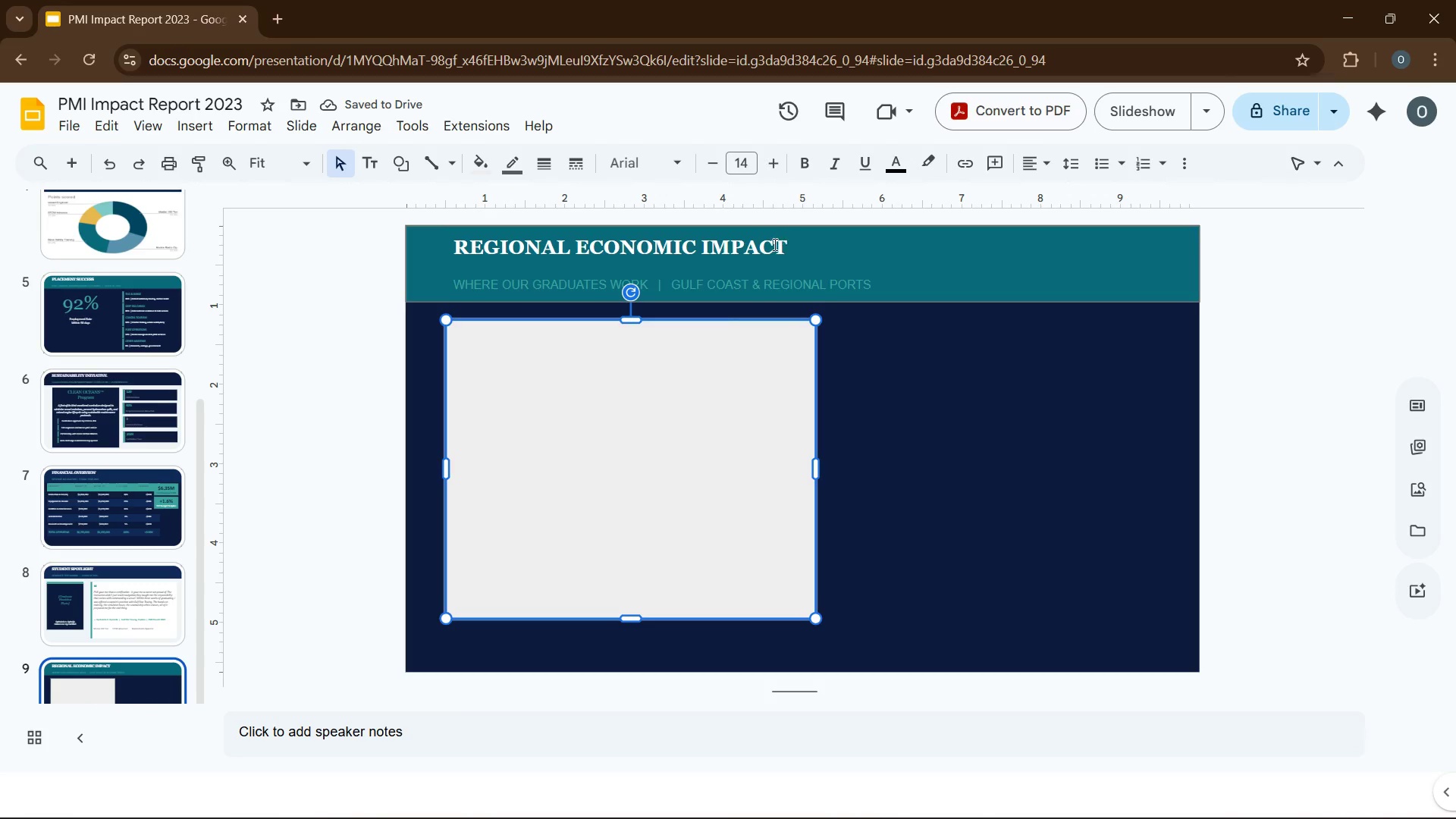 
left_click_drag(start_coordinate=[447, 472], to_coordinate=[431, 472])
 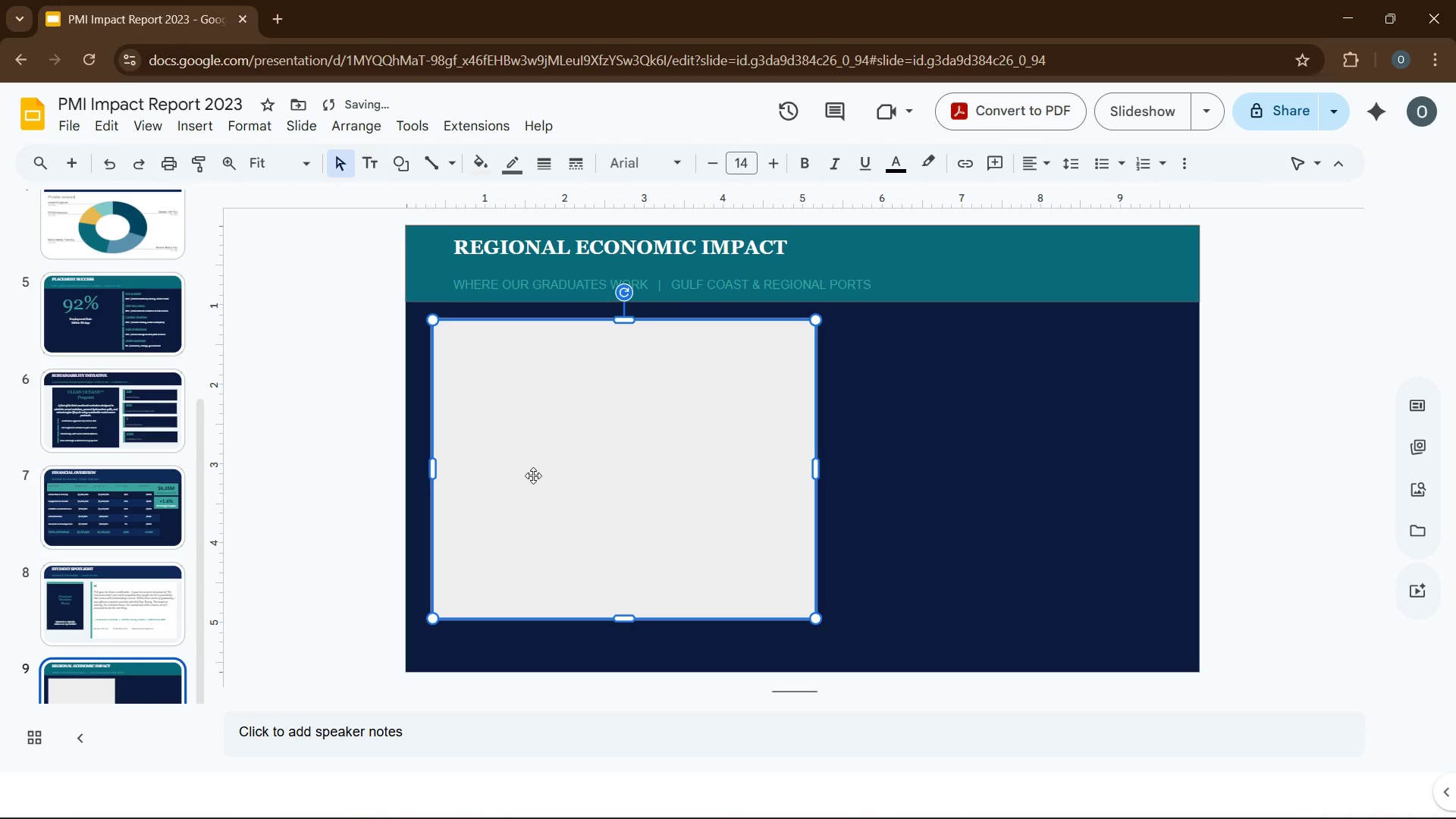 
left_click_drag(start_coordinate=[535, 475], to_coordinate=[533, 466])
 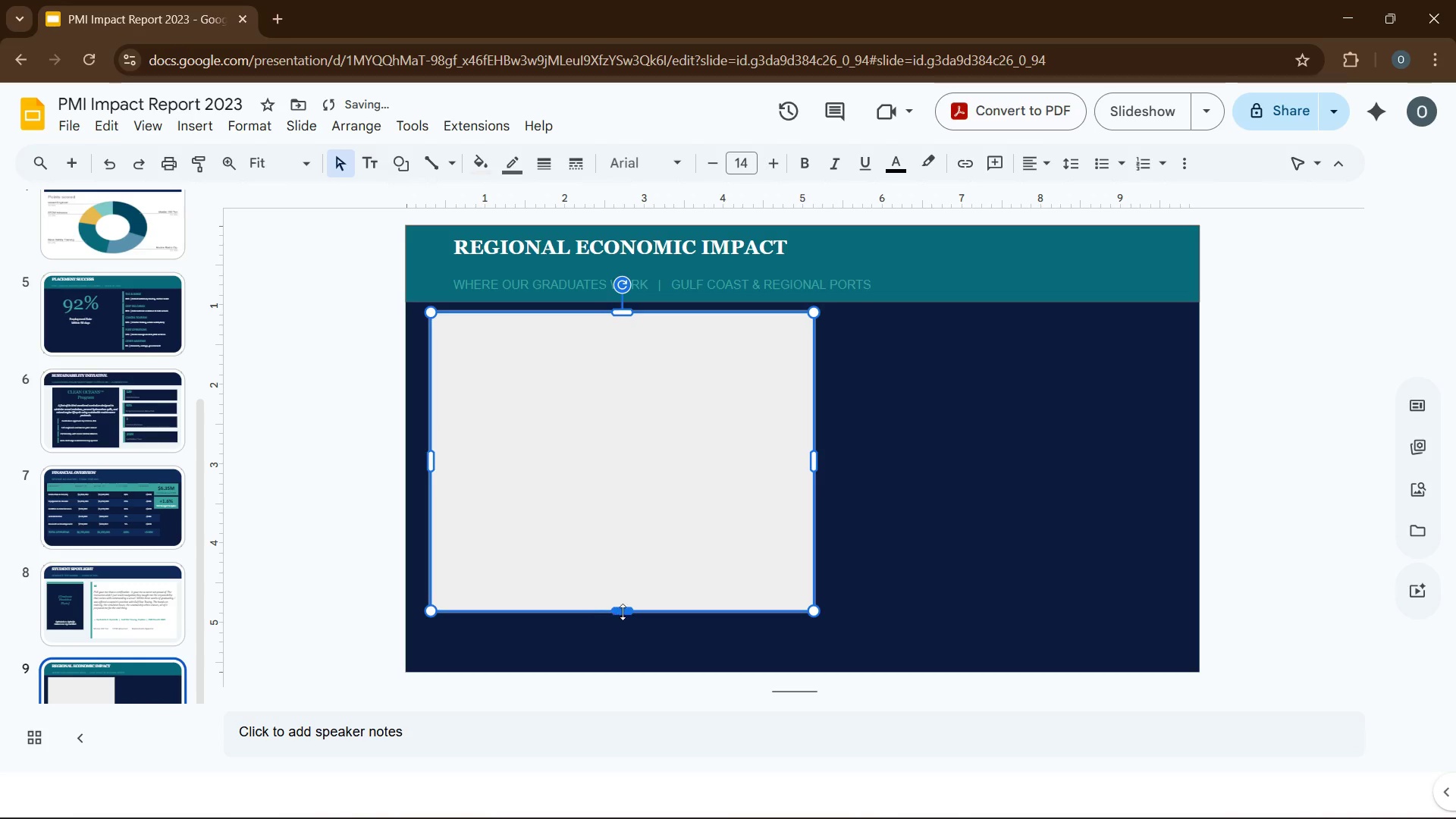 
left_click_drag(start_coordinate=[625, 614], to_coordinate=[628, 629])
 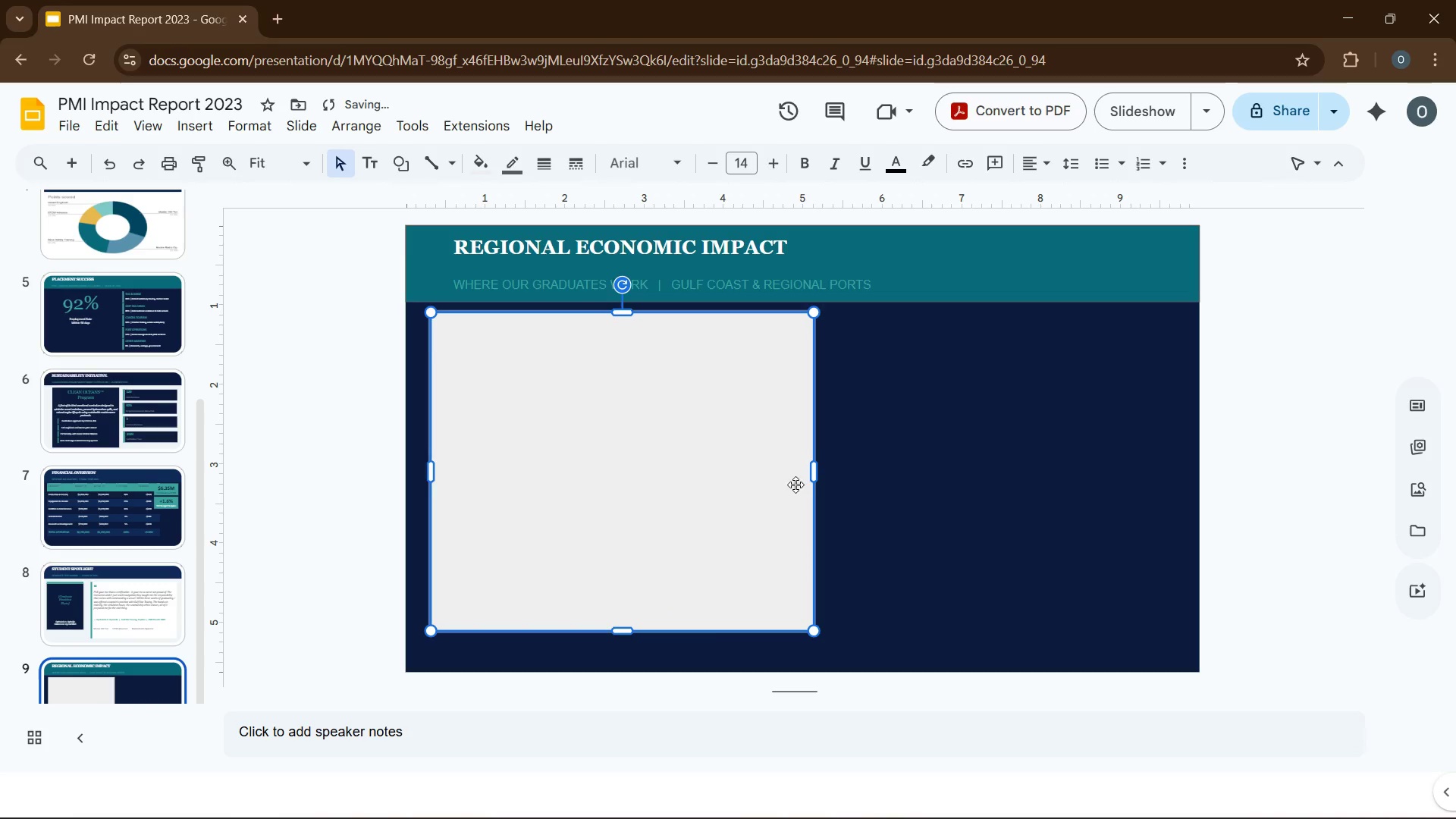 
left_click_drag(start_coordinate=[812, 475], to_coordinate=[828, 476])
 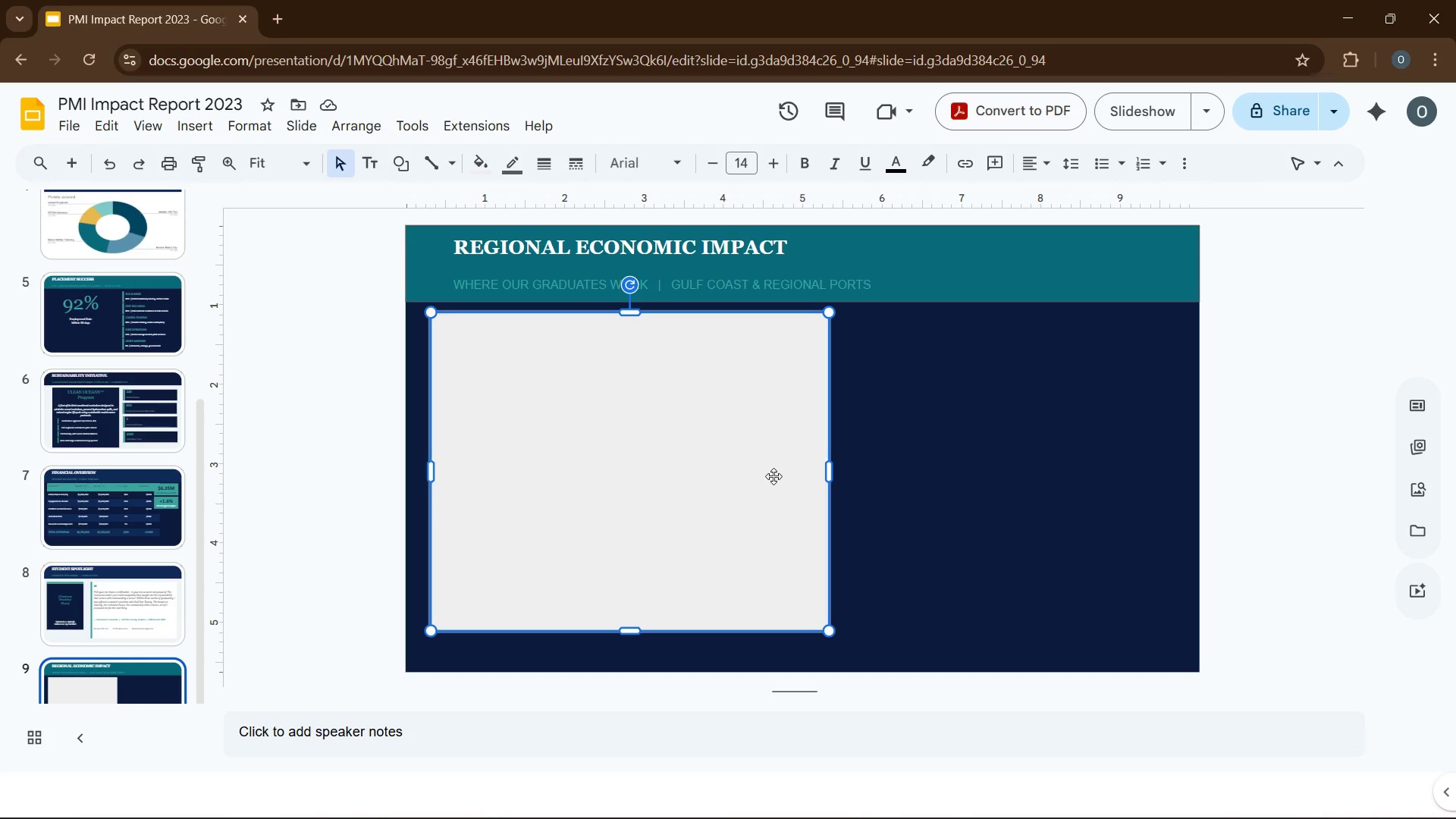 
wait(12.31)
 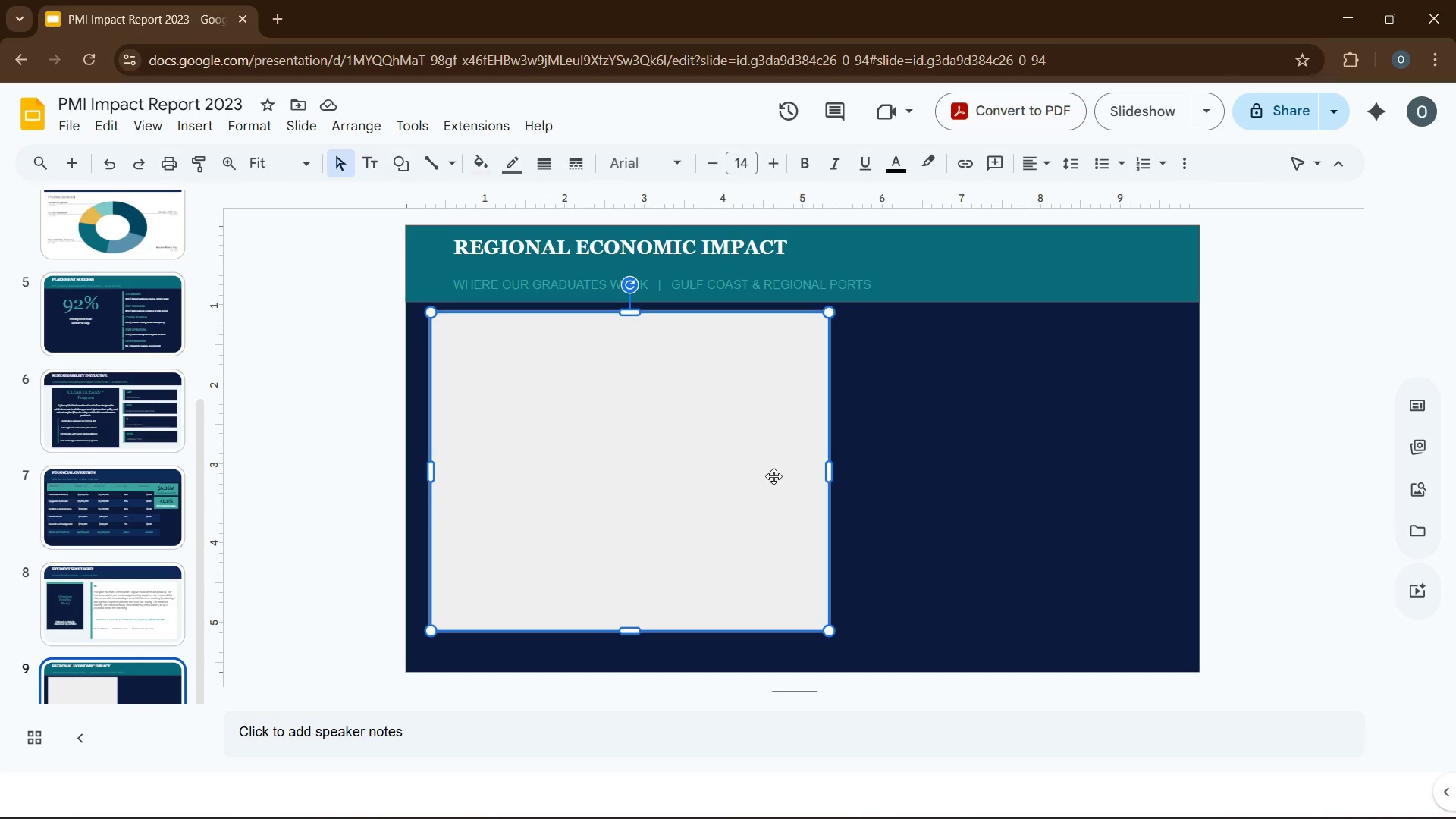 
left_click([566, 513])
 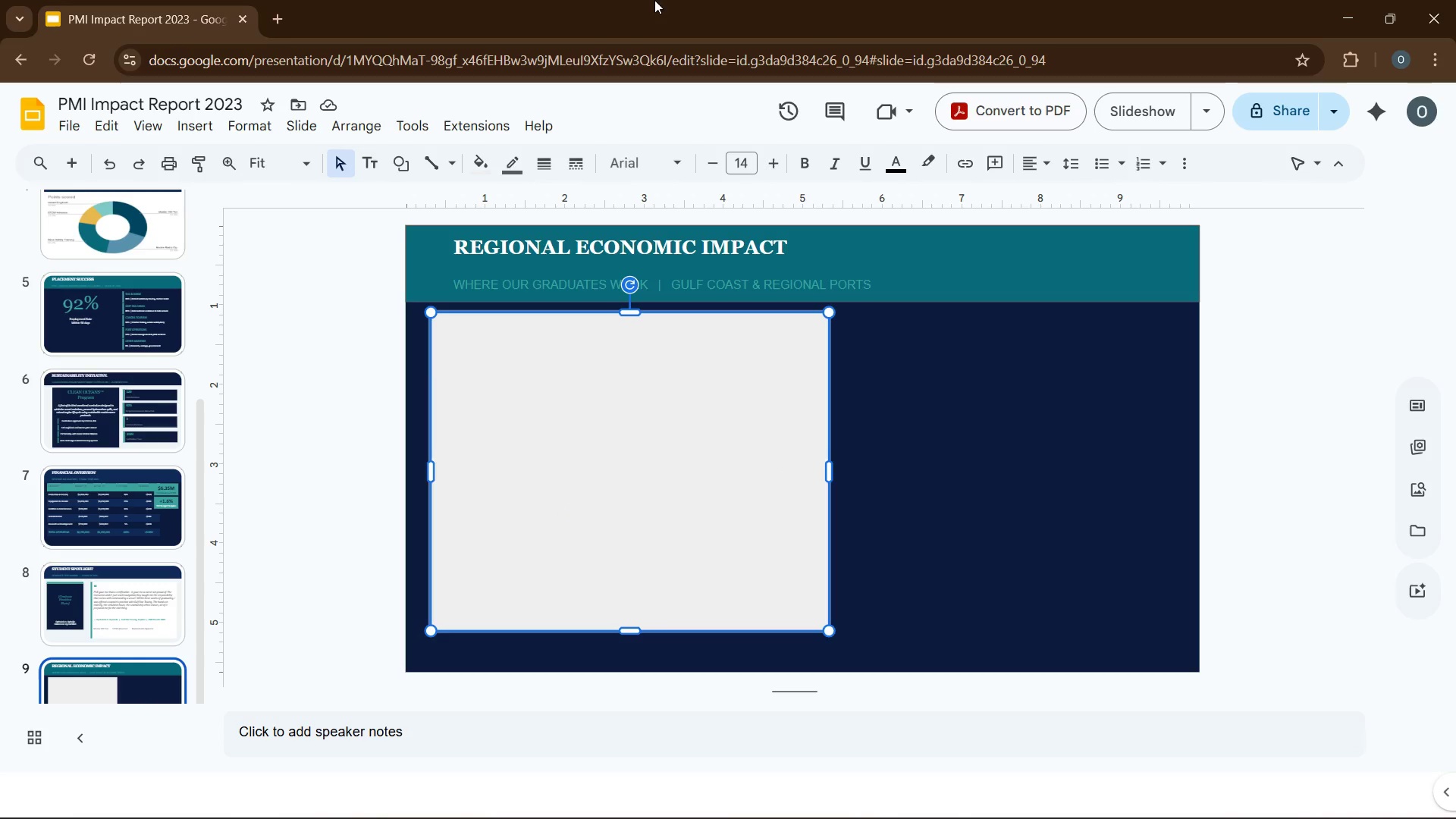 
left_click([477, 166])
 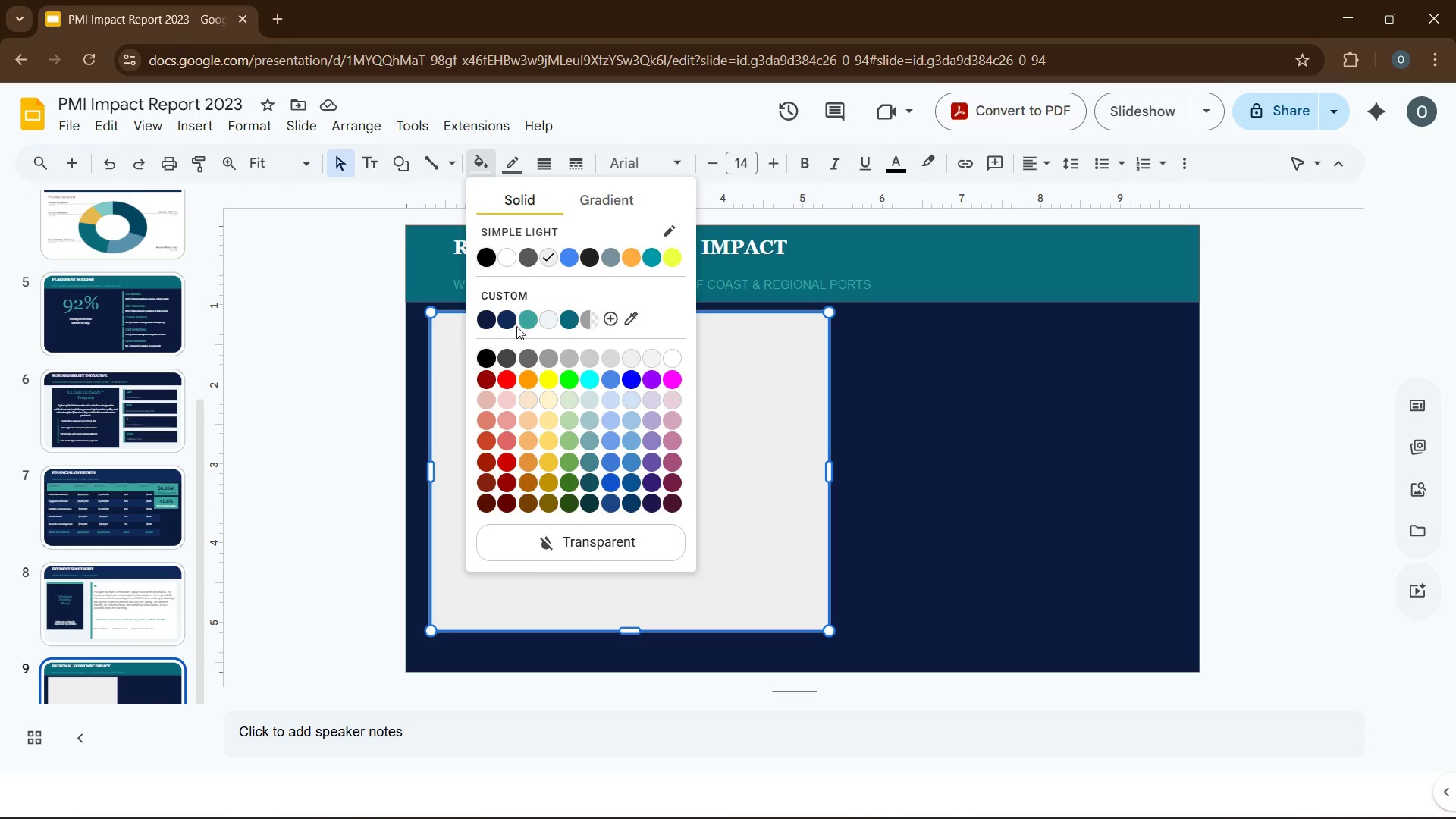 
left_click([509, 323])
 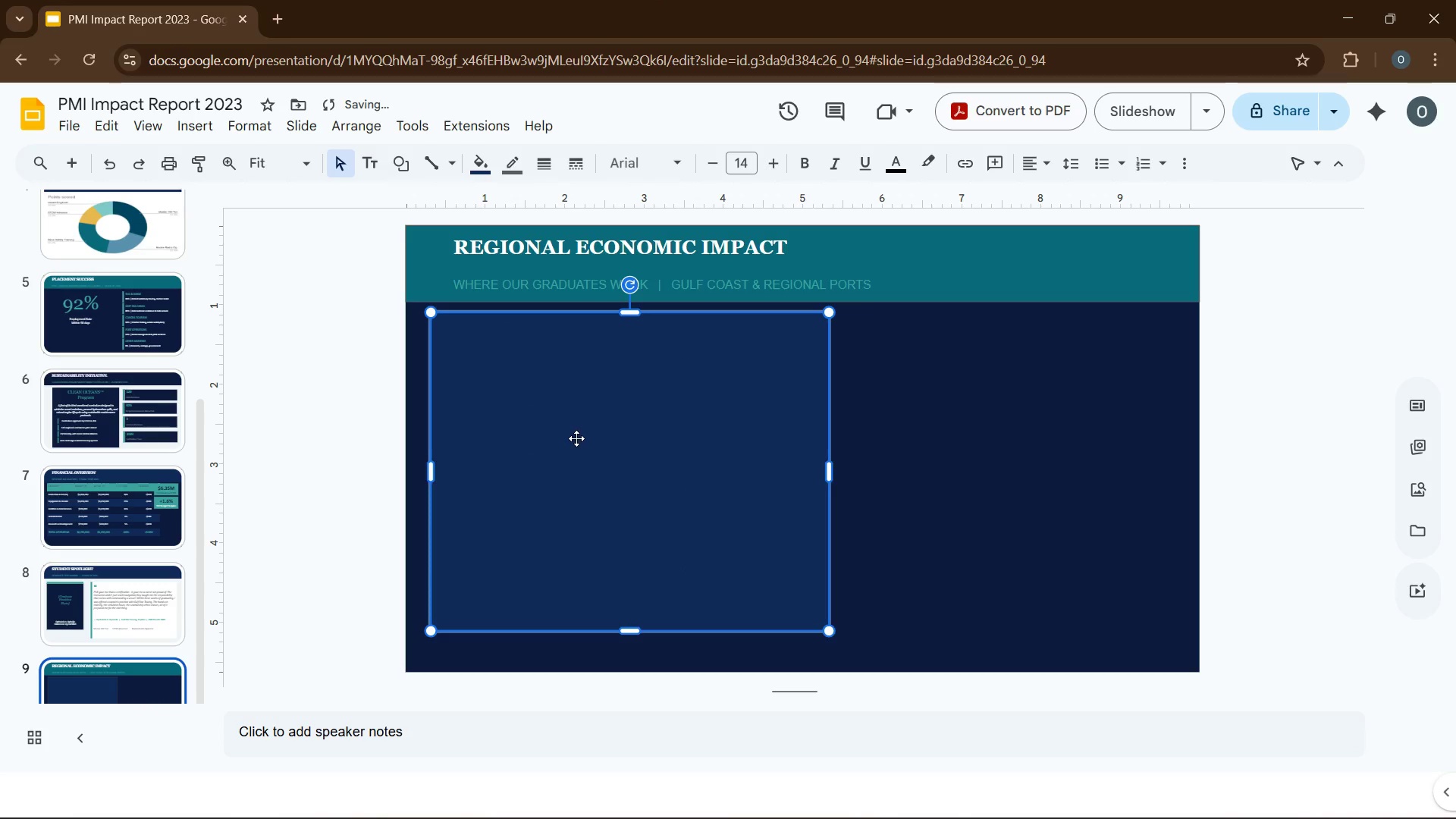 
left_click([576, 438])
 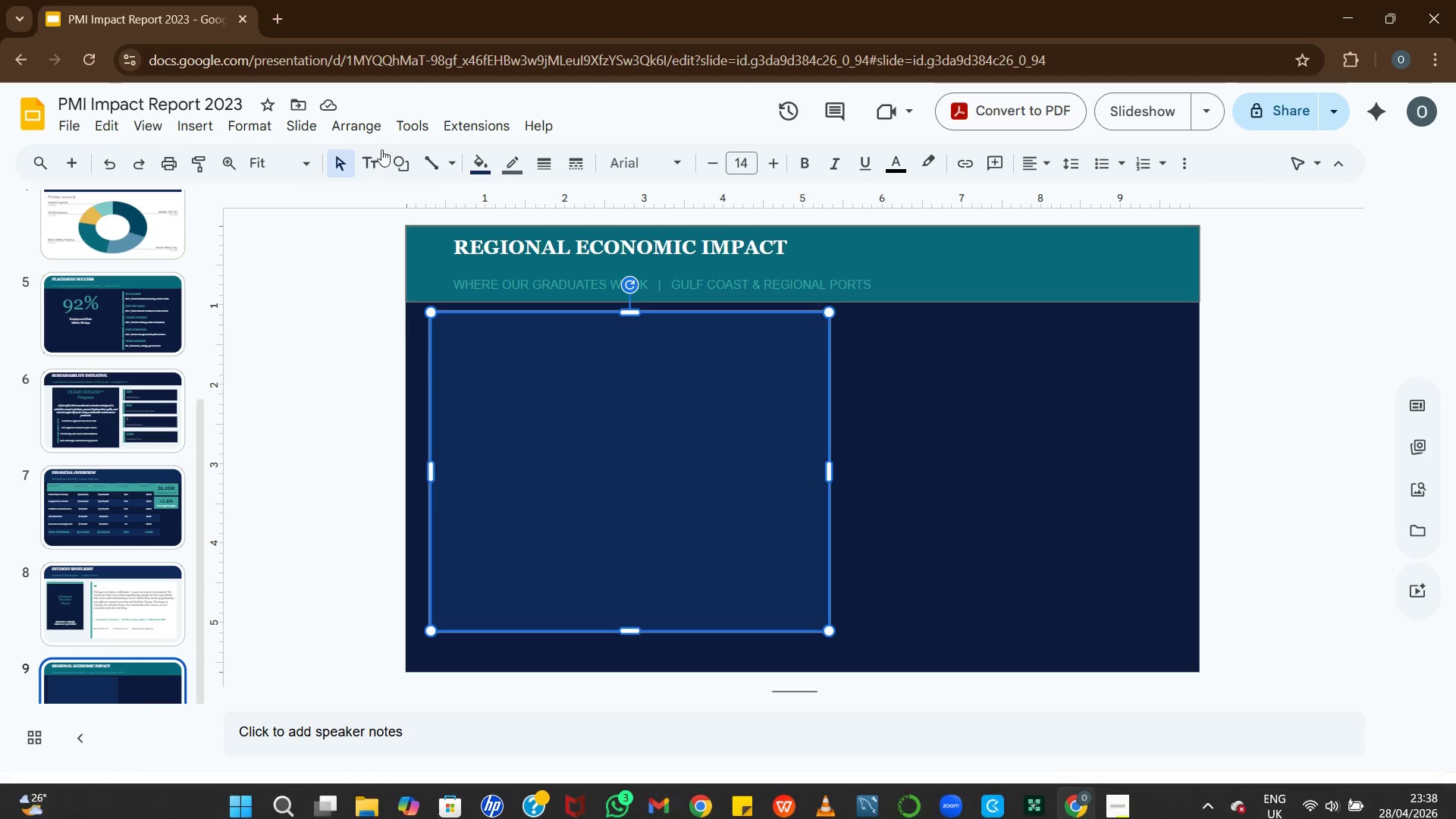 
wait(41.52)
 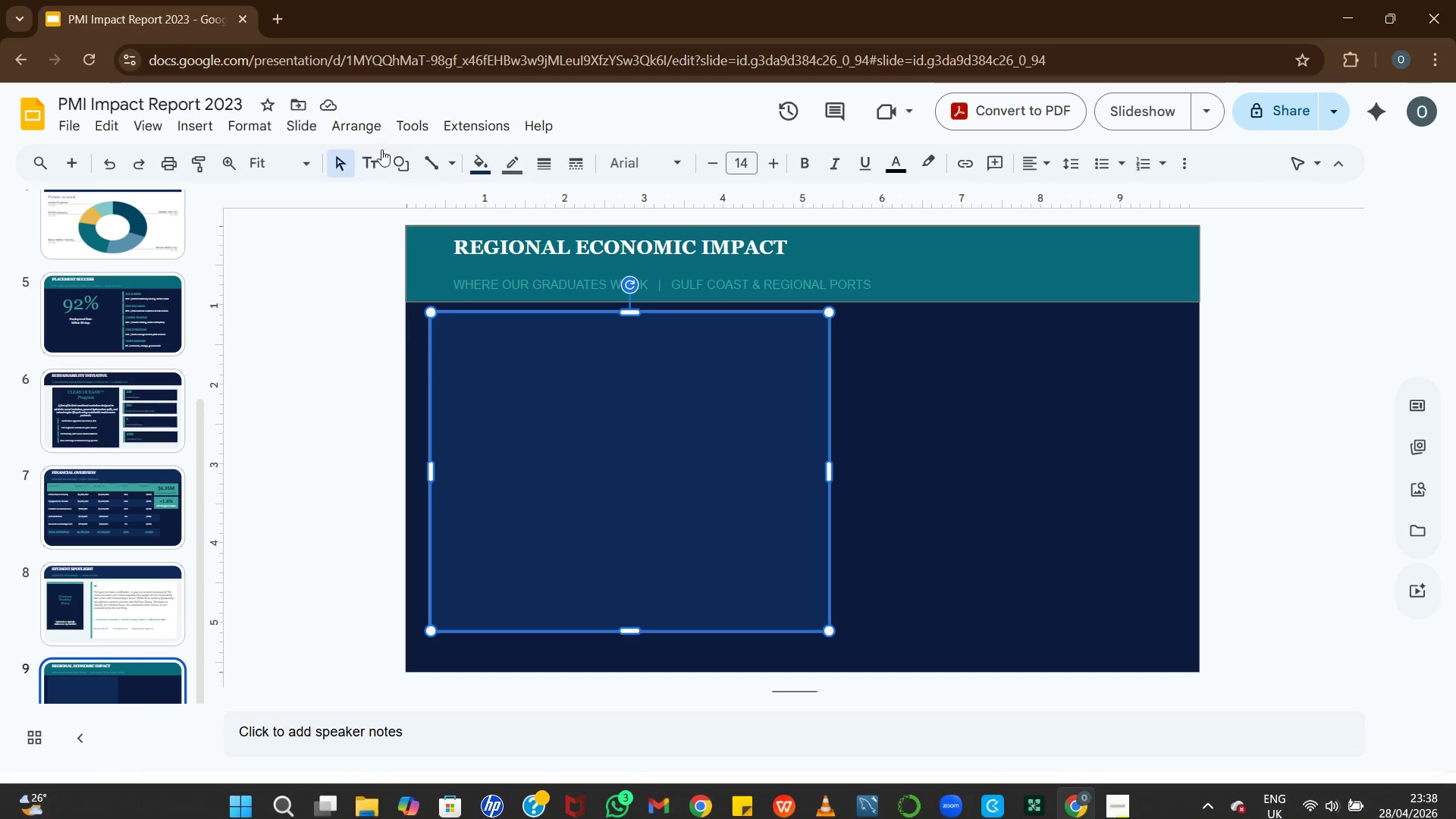 
mouse_move([259, 128])
 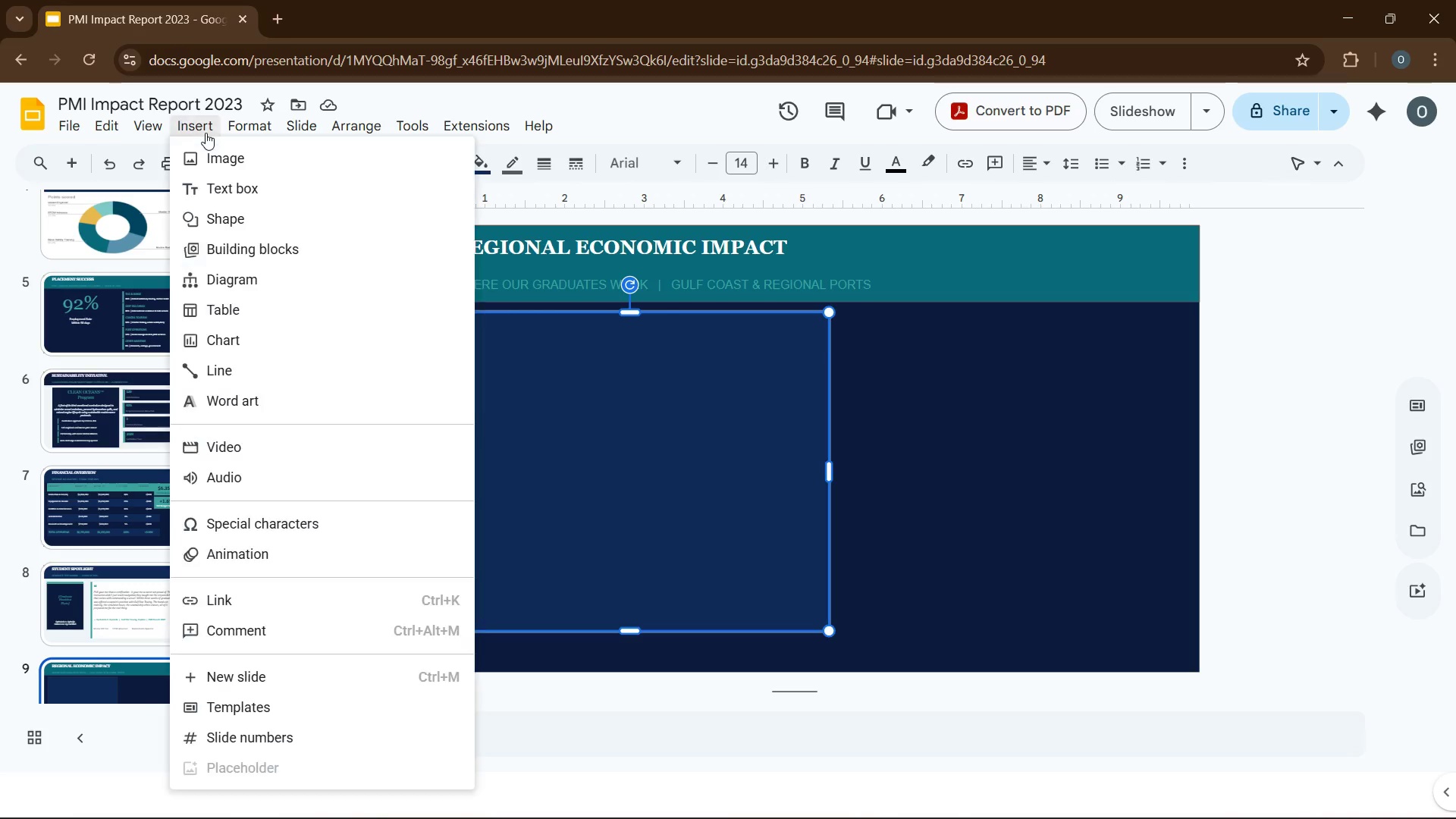 
left_click([206, 133])
 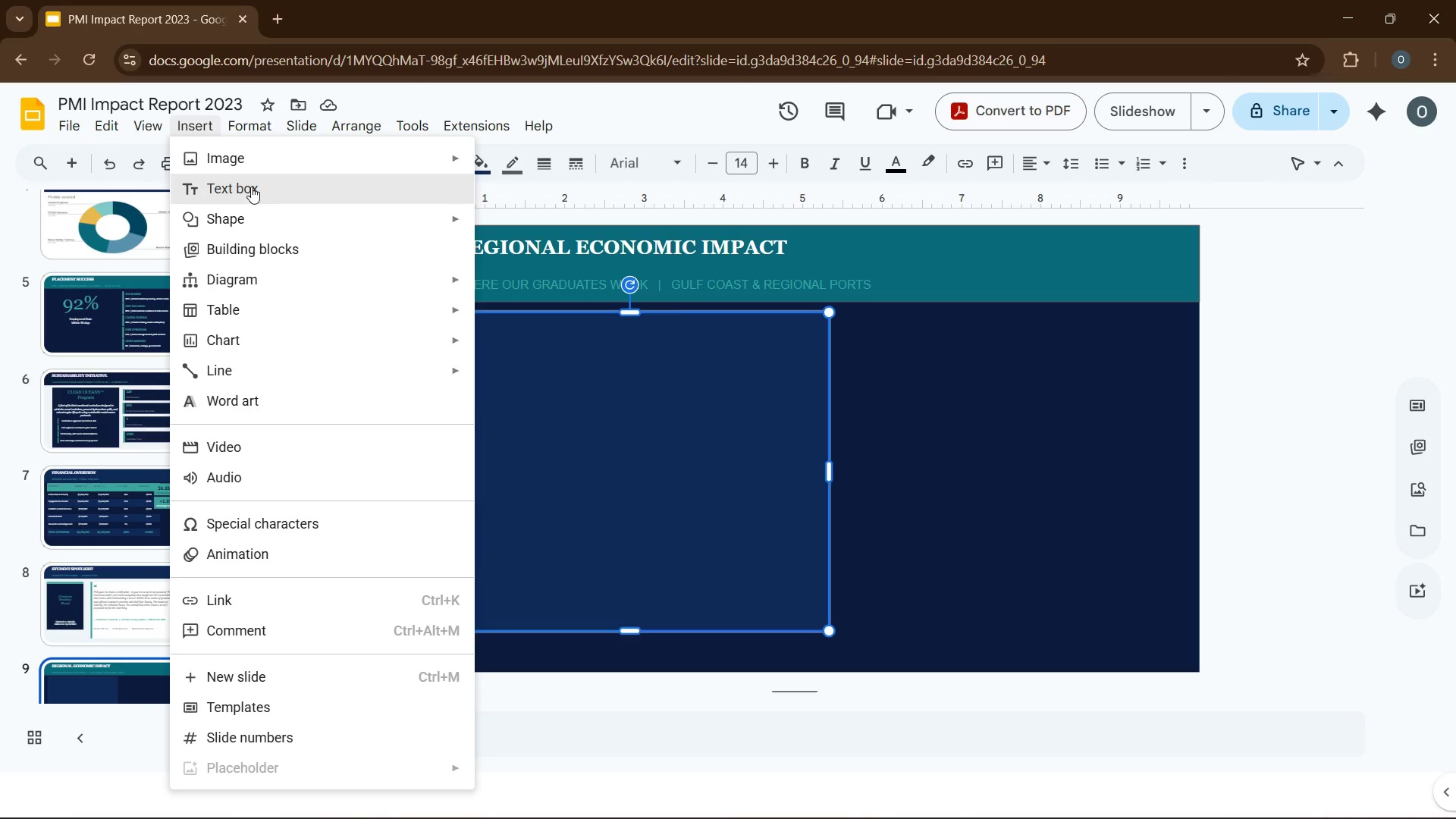 
wait(9.77)
 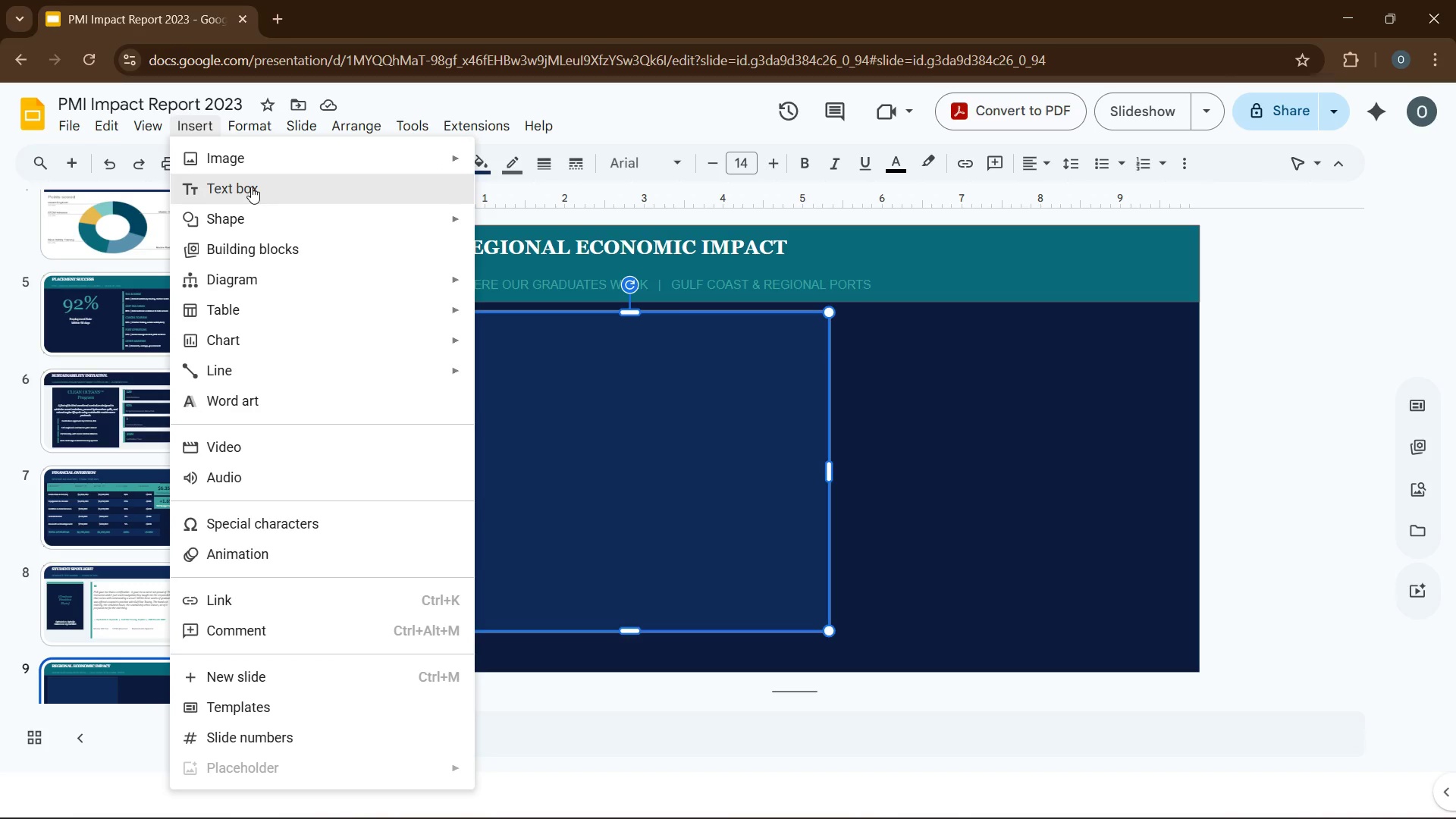 
left_click([442, 219])
 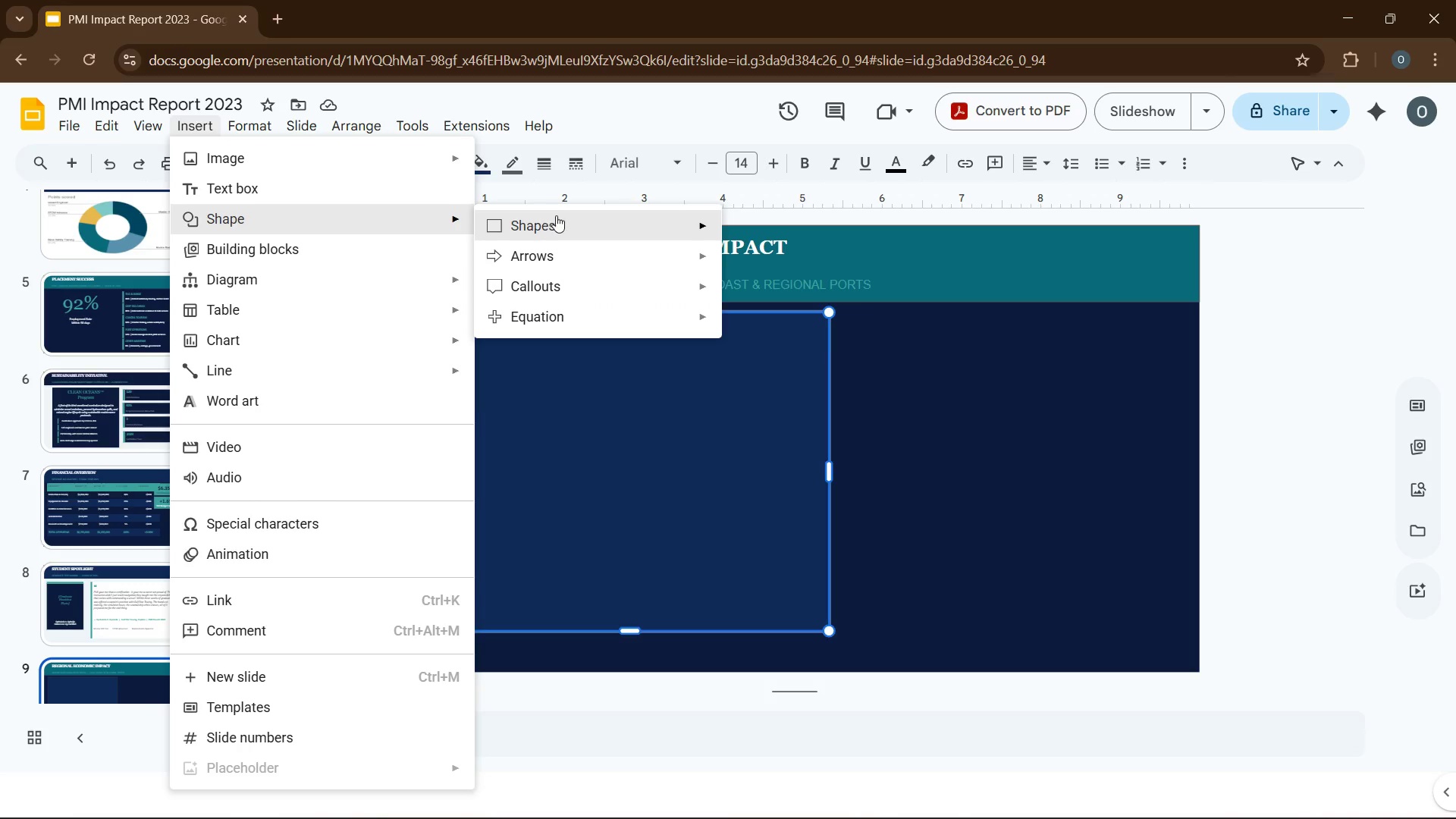 
left_click([561, 215])
 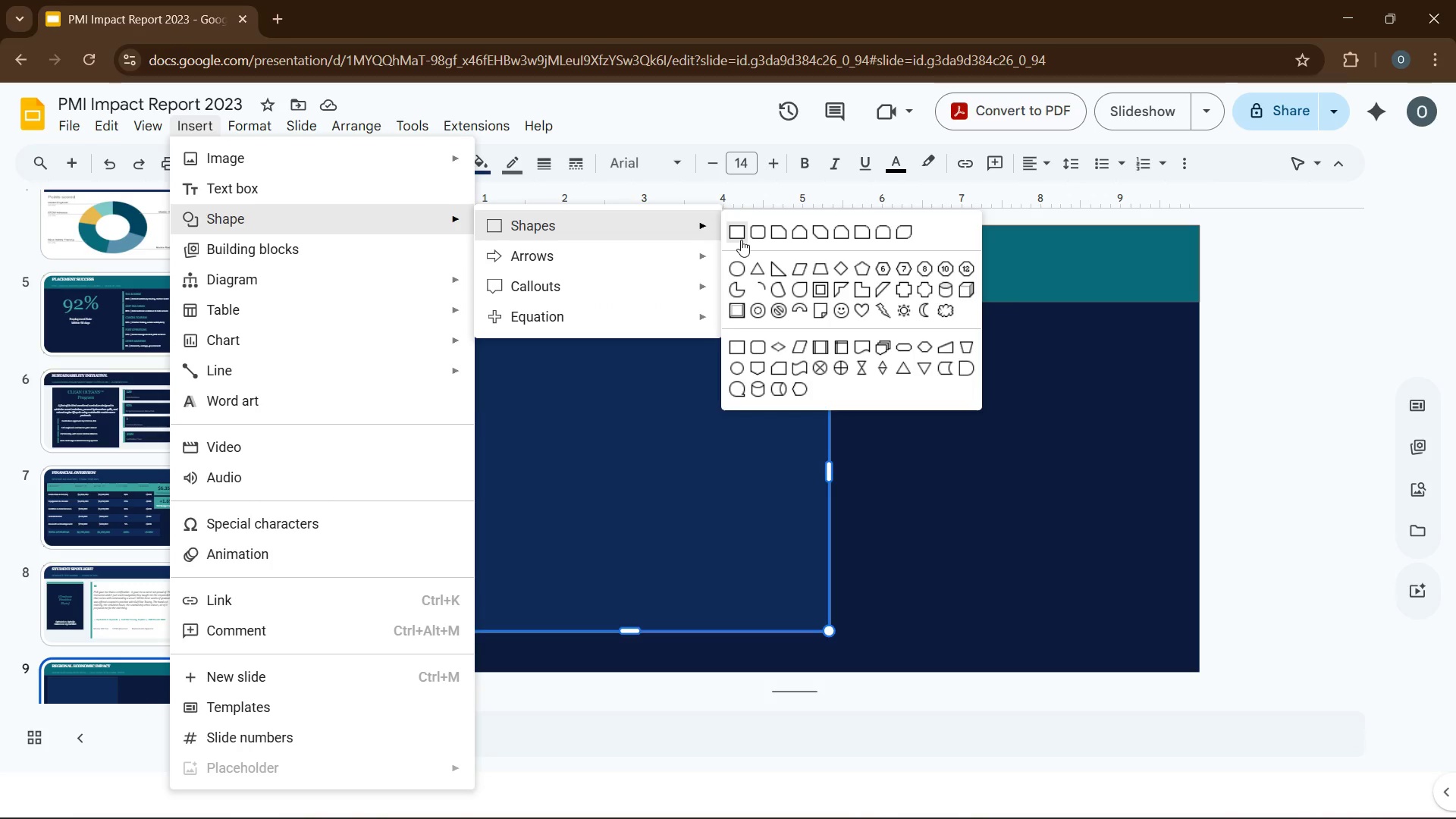 
left_click([739, 240])
 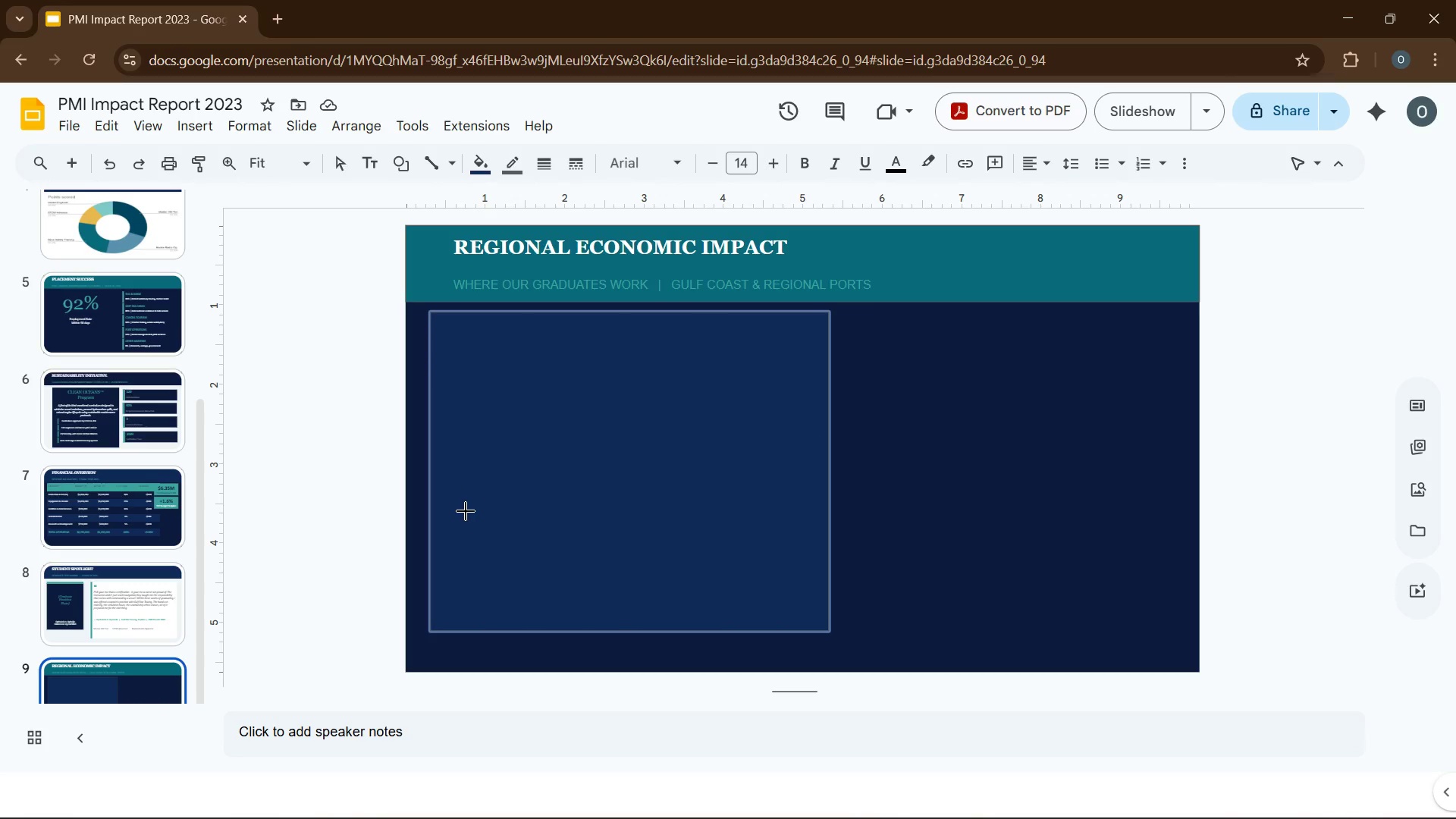 
left_click_drag(start_coordinate=[466, 510], to_coordinate=[816, 610])
 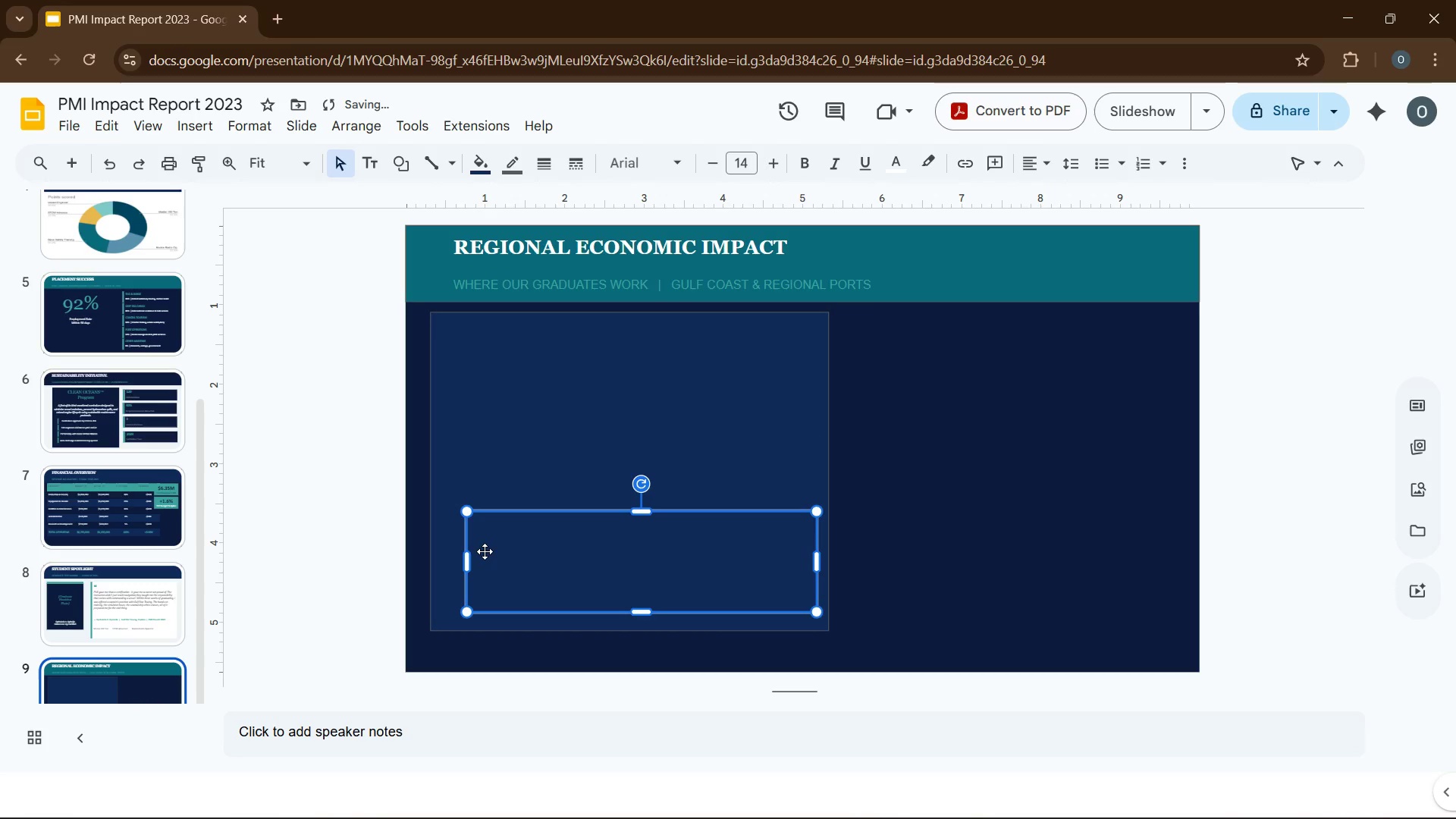 
left_click_drag(start_coordinate=[485, 551], to_coordinate=[470, 551])
 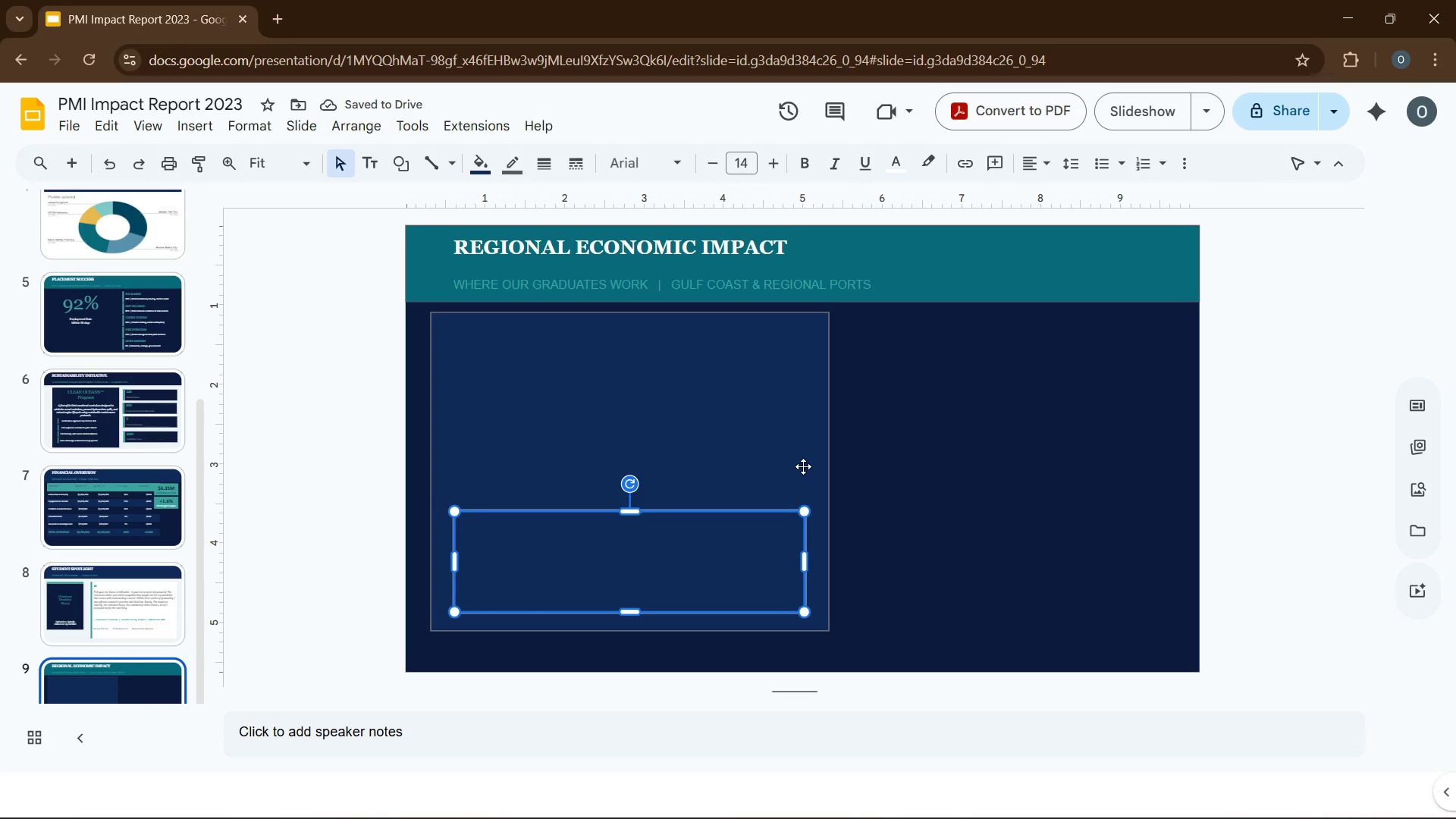 
wait(5.23)
 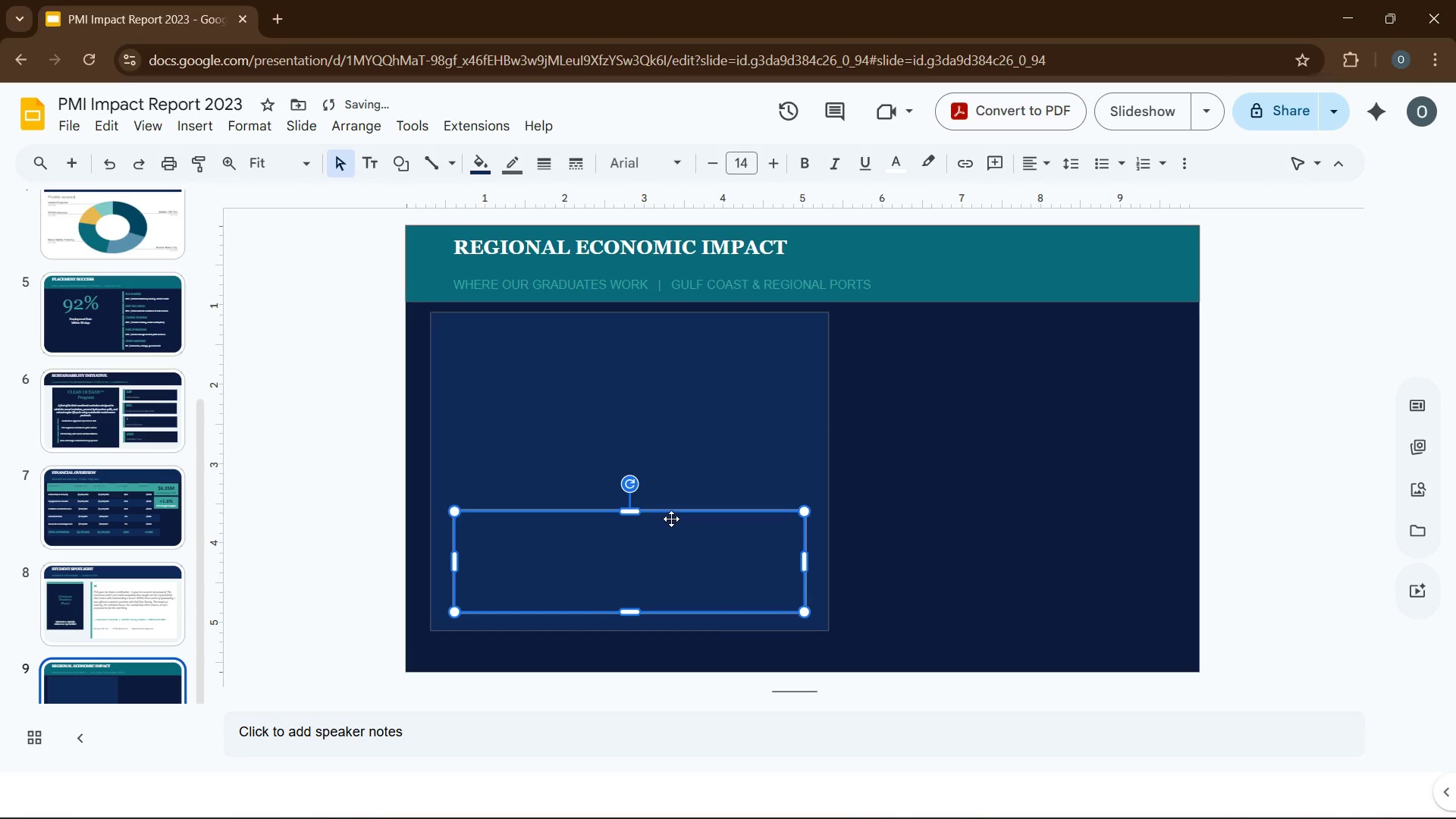 
left_click([829, 452])
 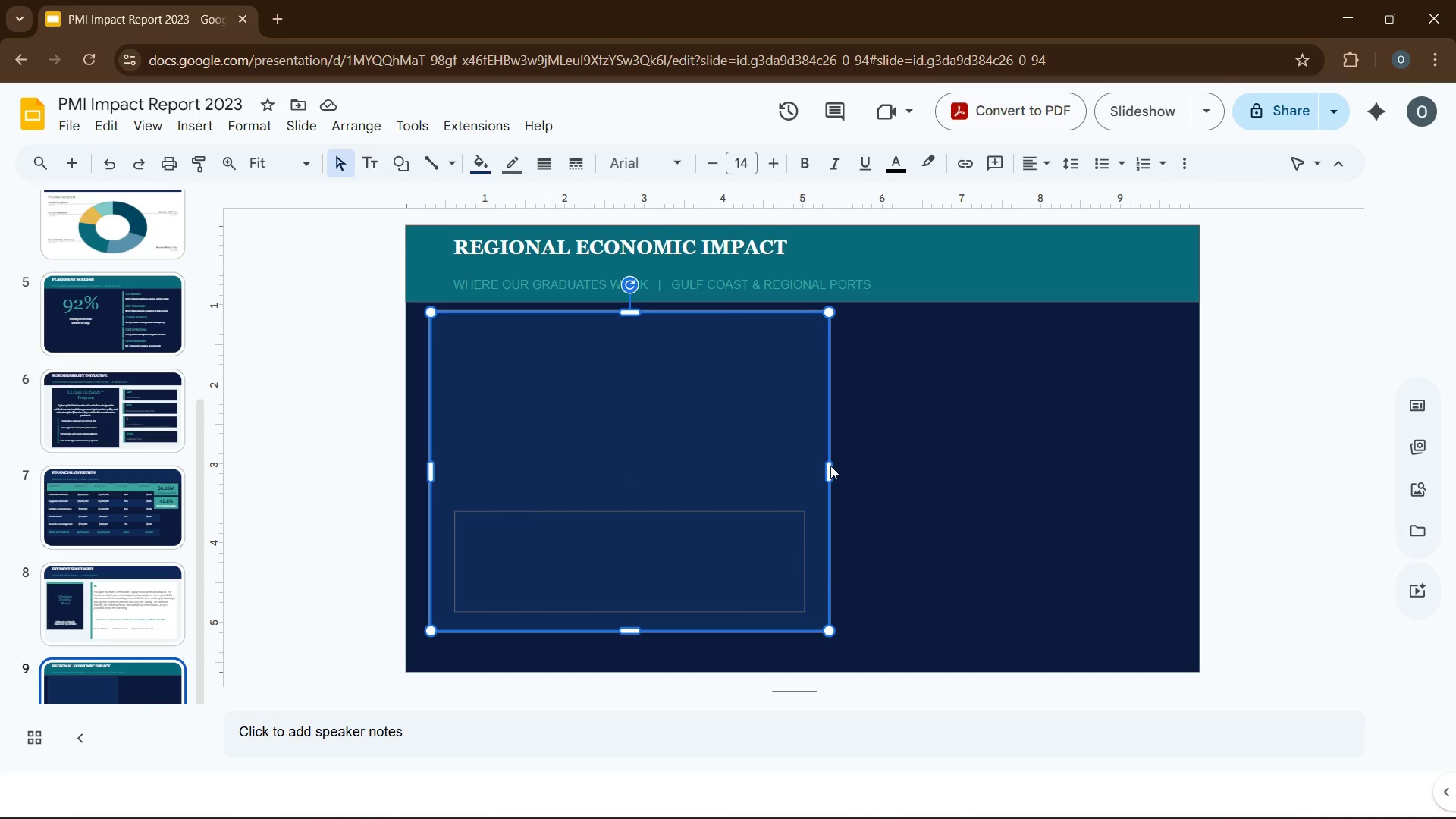 
left_click([830, 466])
 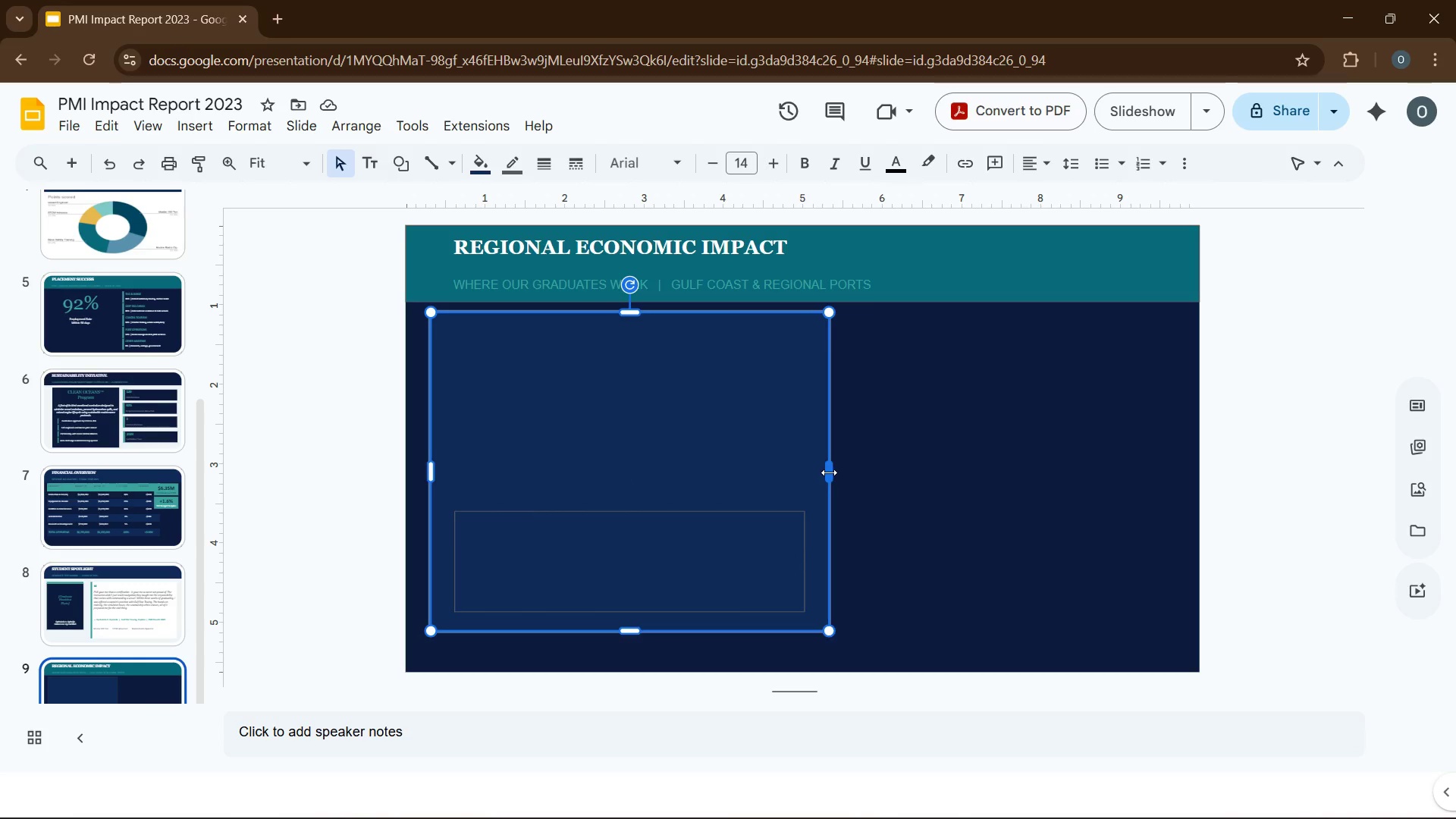 
left_click_drag(start_coordinate=[829, 472], to_coordinate=[860, 478])
 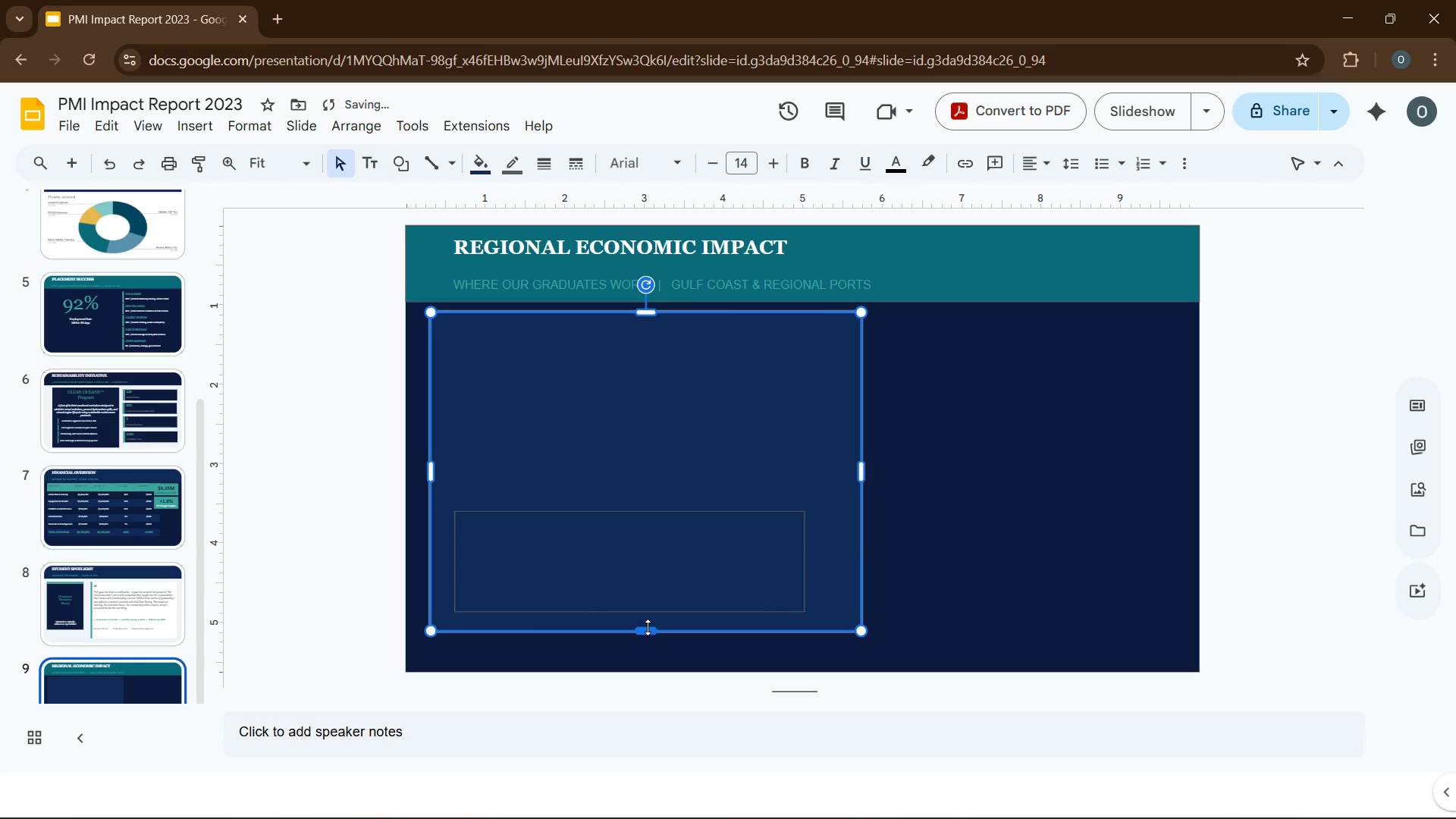 
left_click_drag(start_coordinate=[648, 627], to_coordinate=[648, 645])
 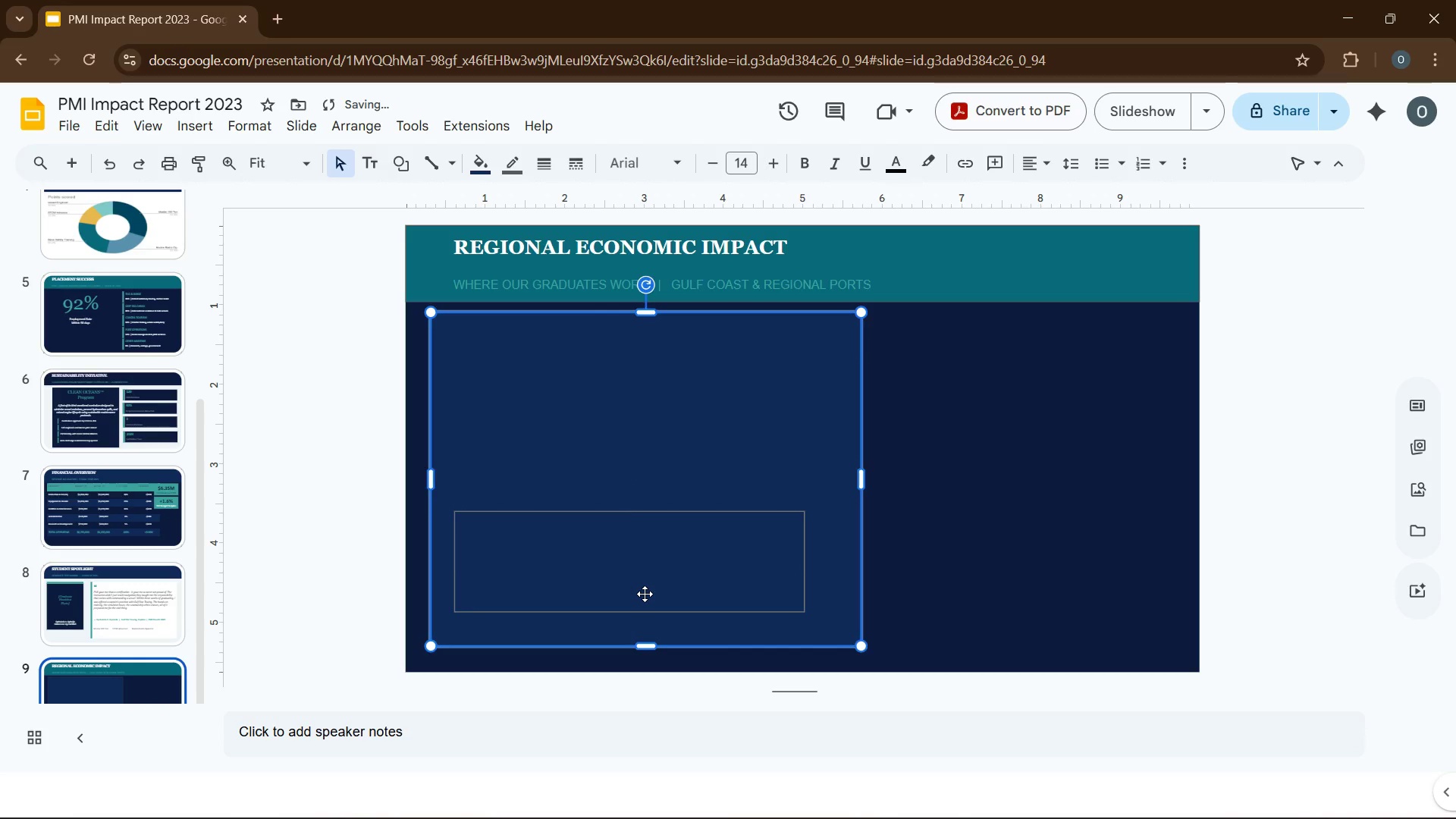 
left_click_drag(start_coordinate=[645, 594], to_coordinate=[645, 608])
 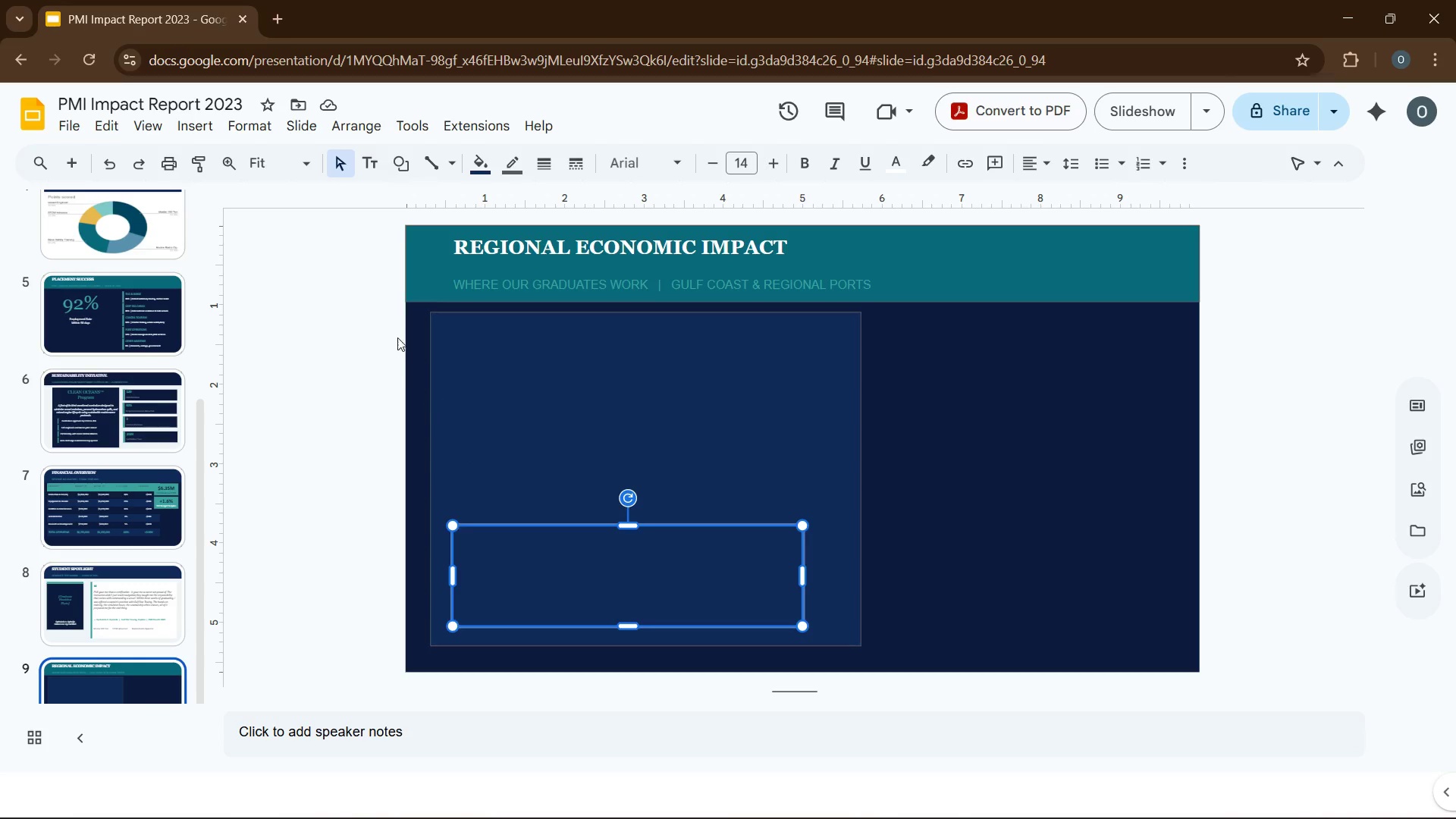 
wait(19.77)
 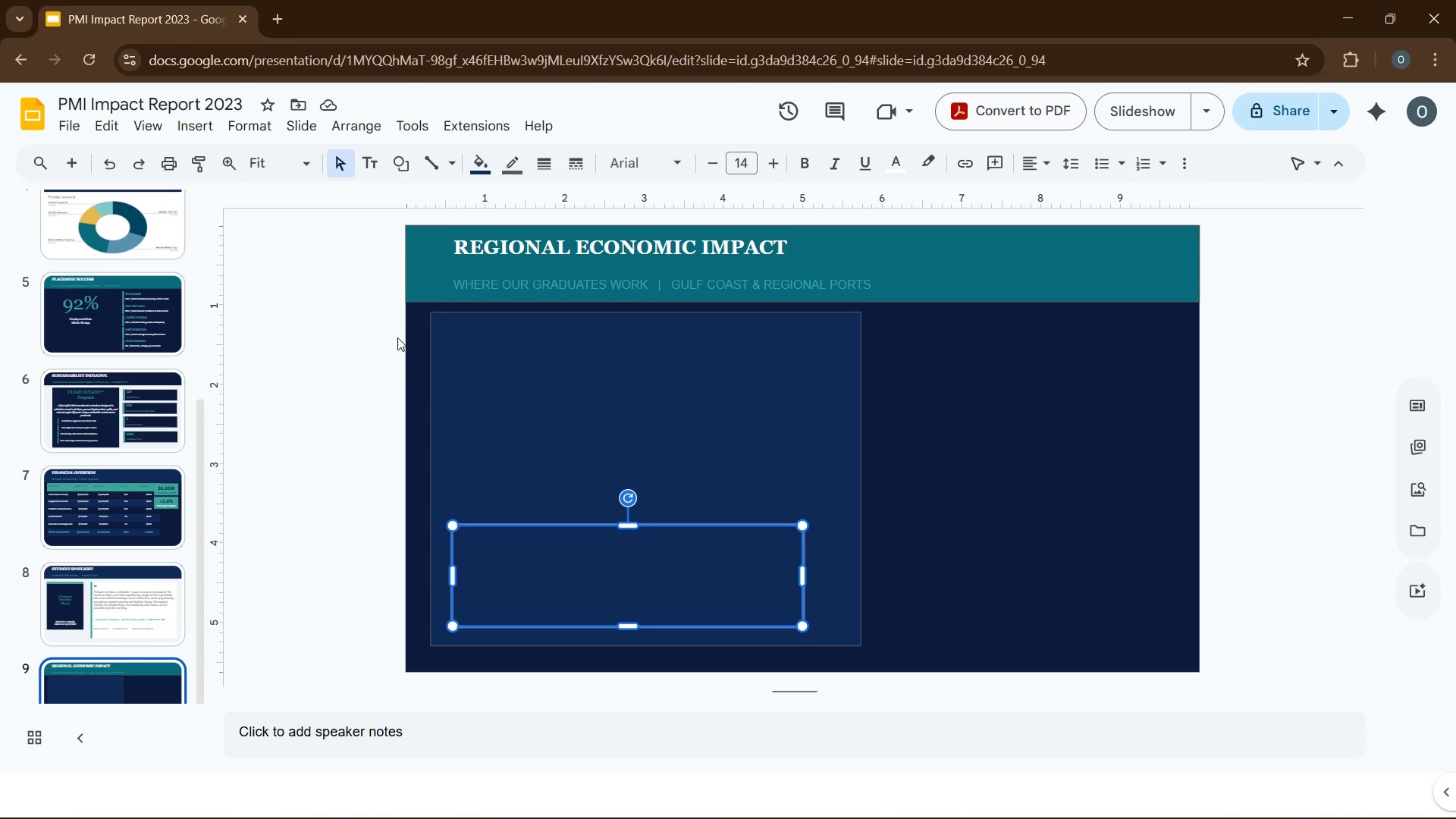 
left_click([420, 280])
 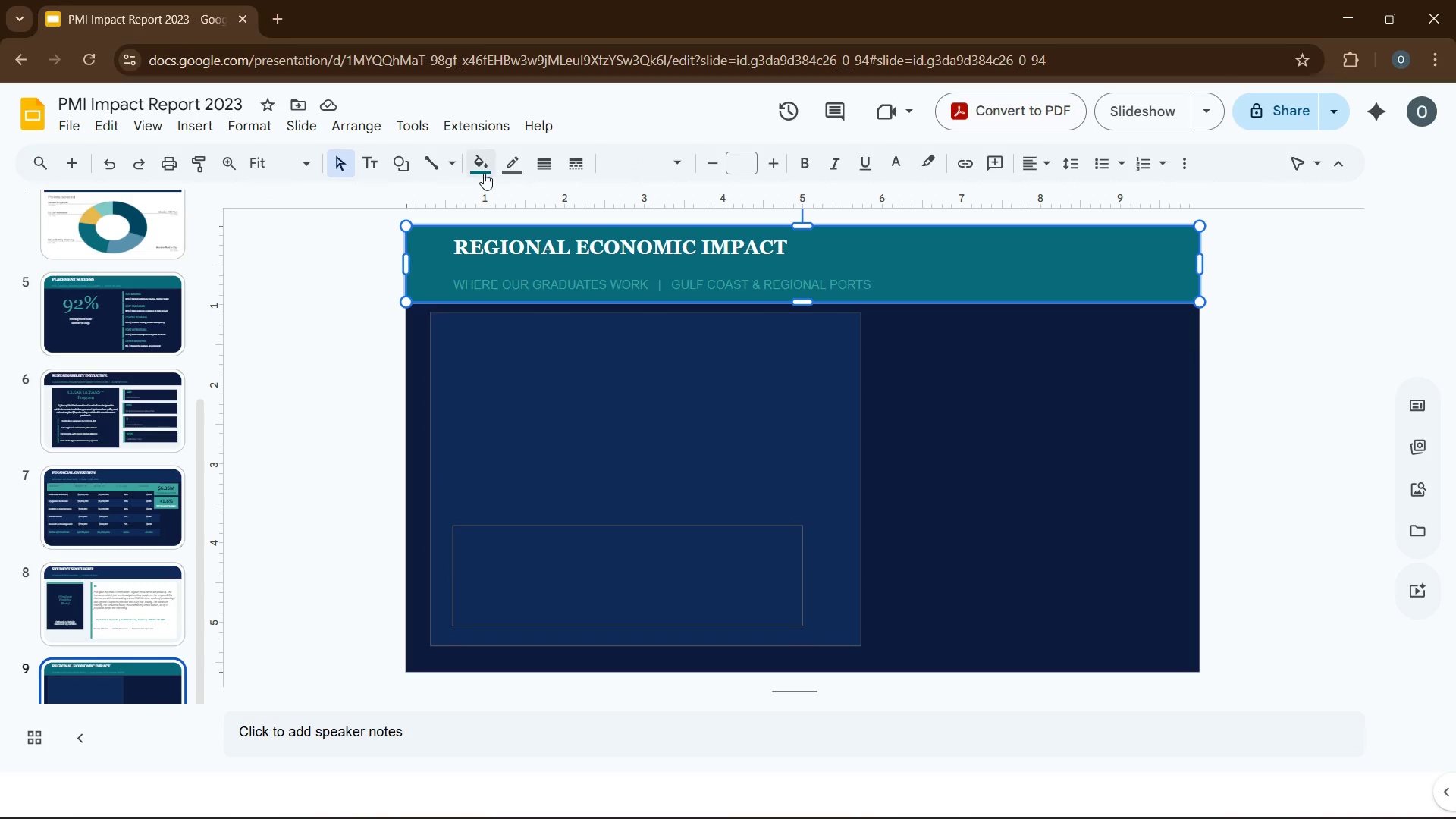 
left_click([480, 168])
 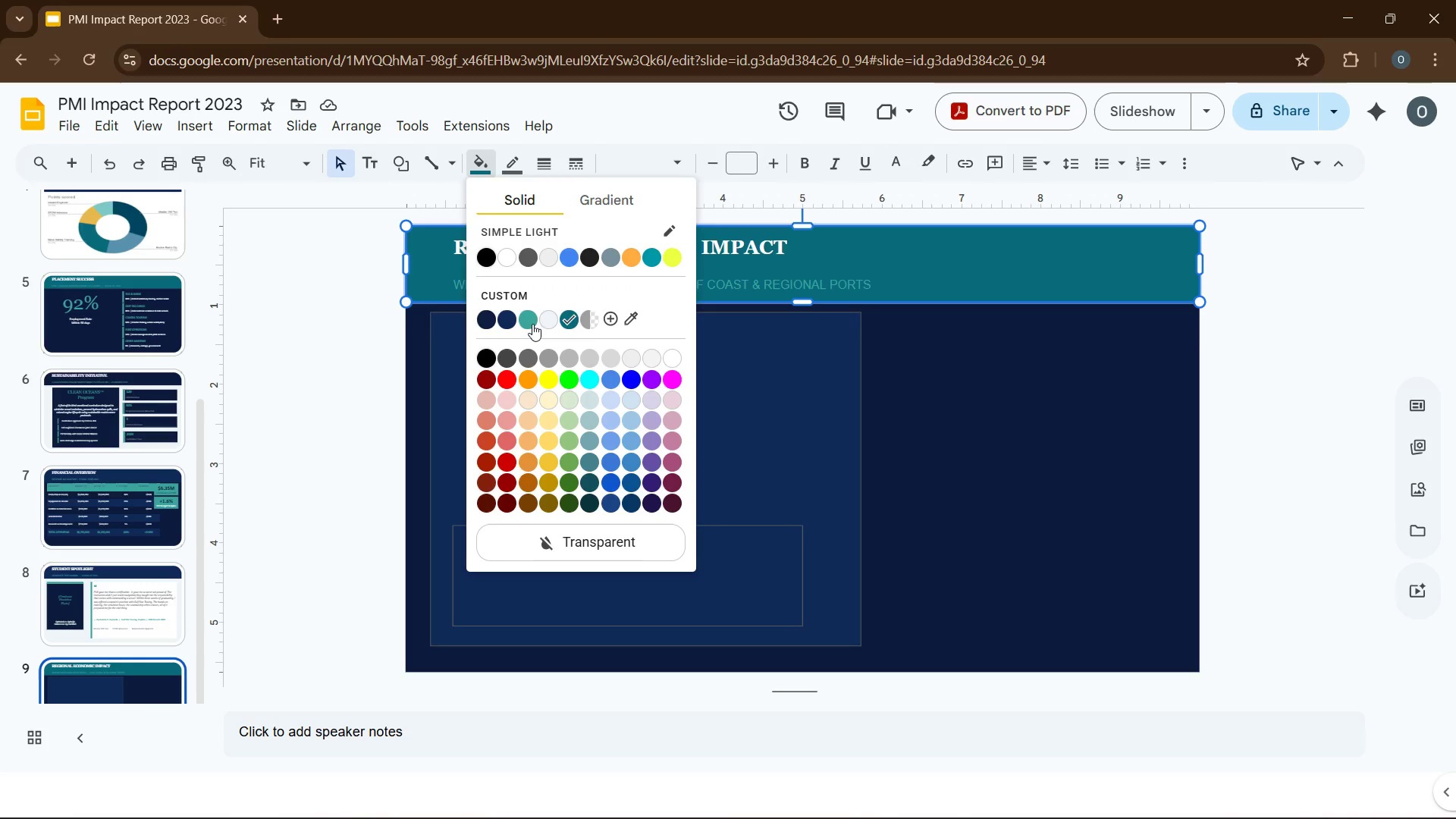 
left_click([529, 324])
 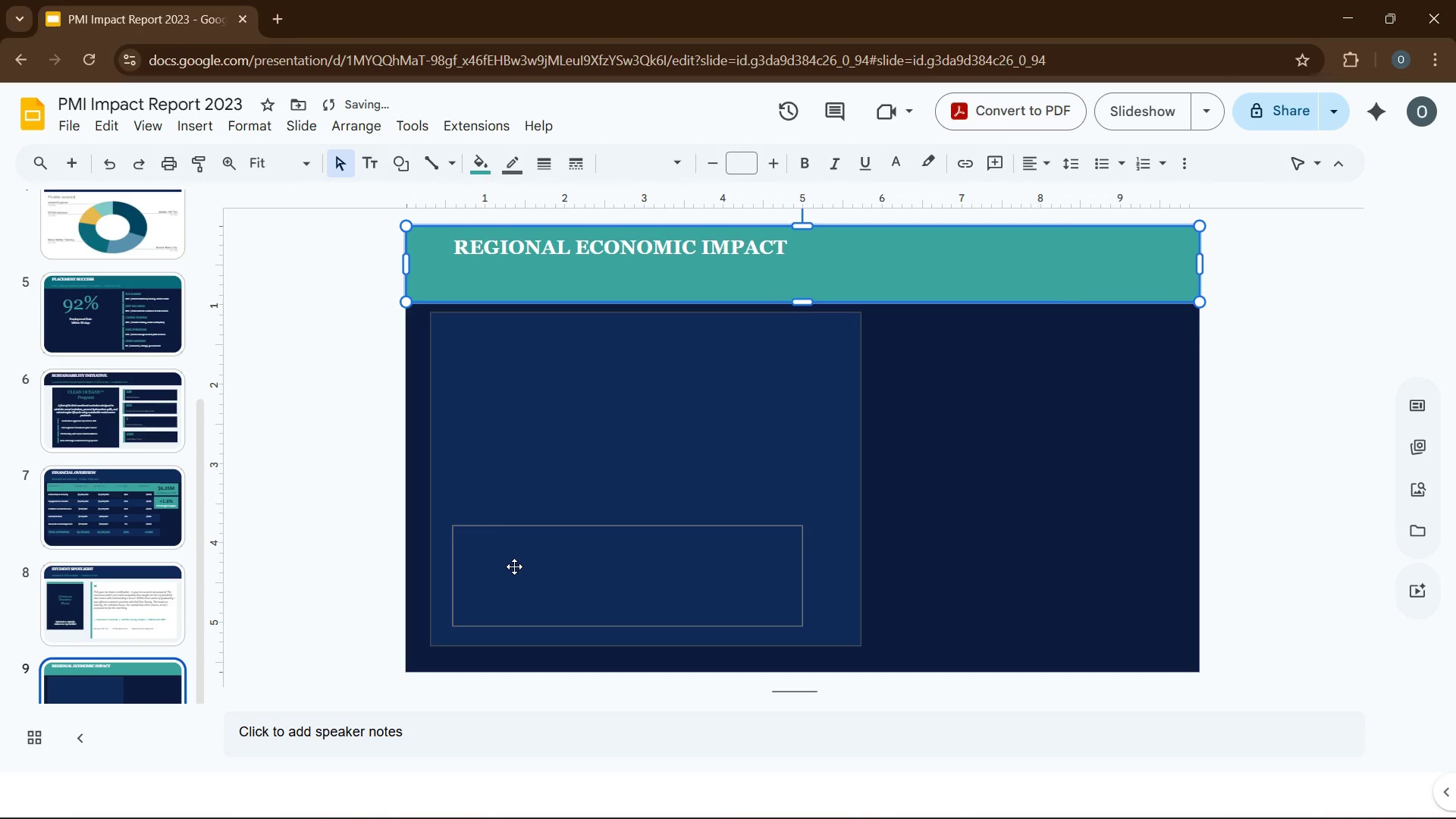 
left_click([515, 572])
 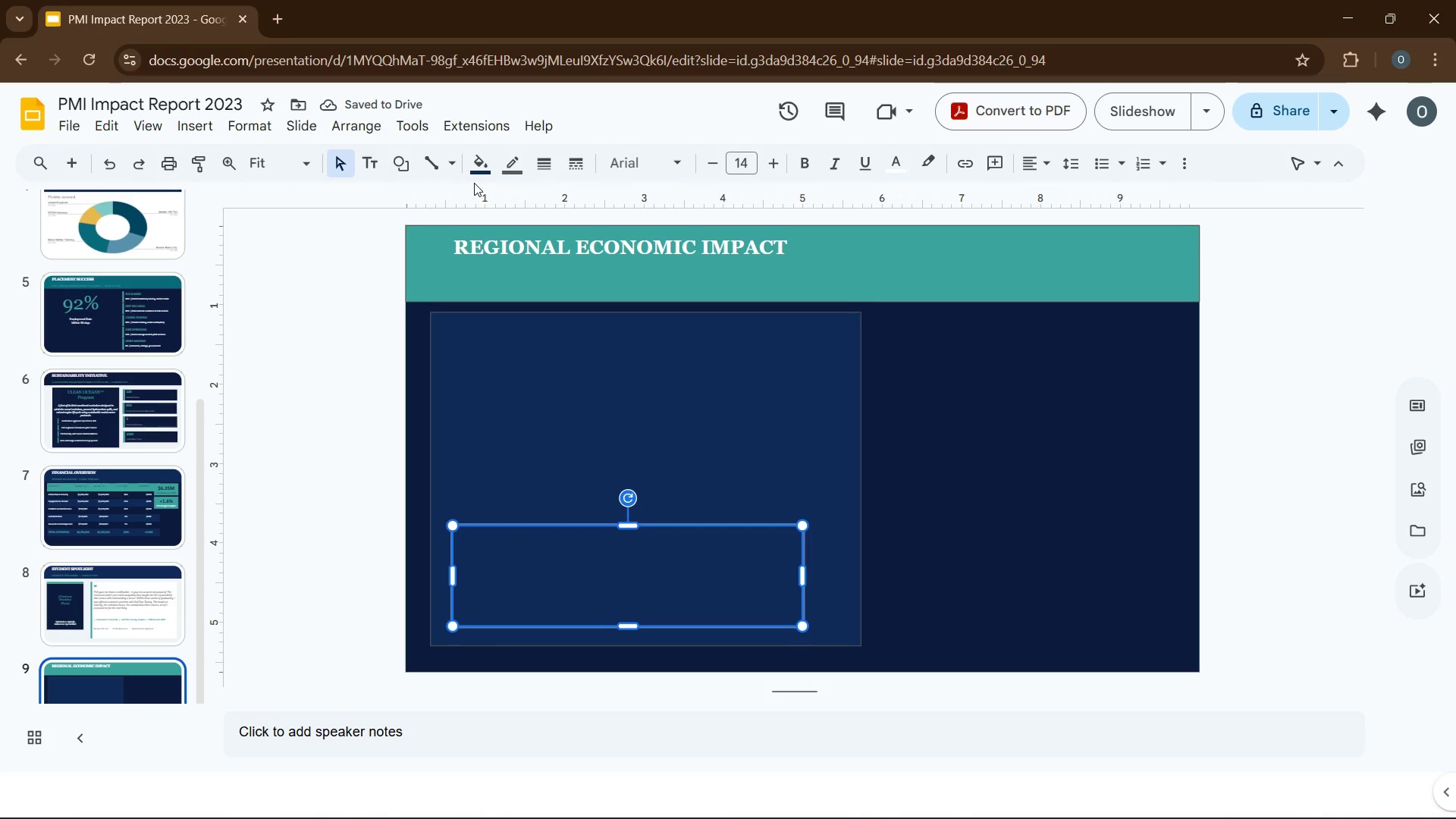 
left_click([475, 171])
 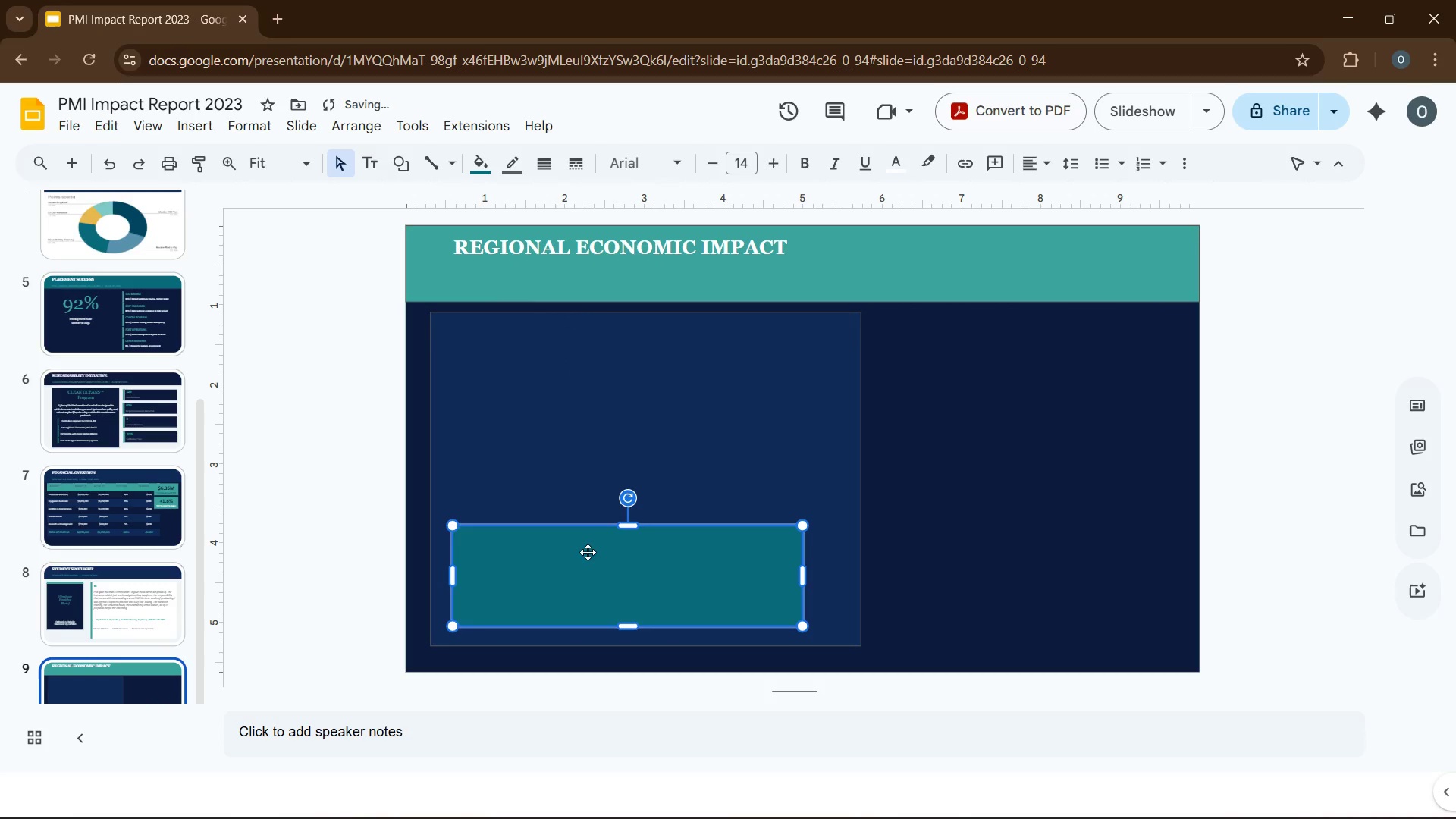 
left_click([610, 578])
 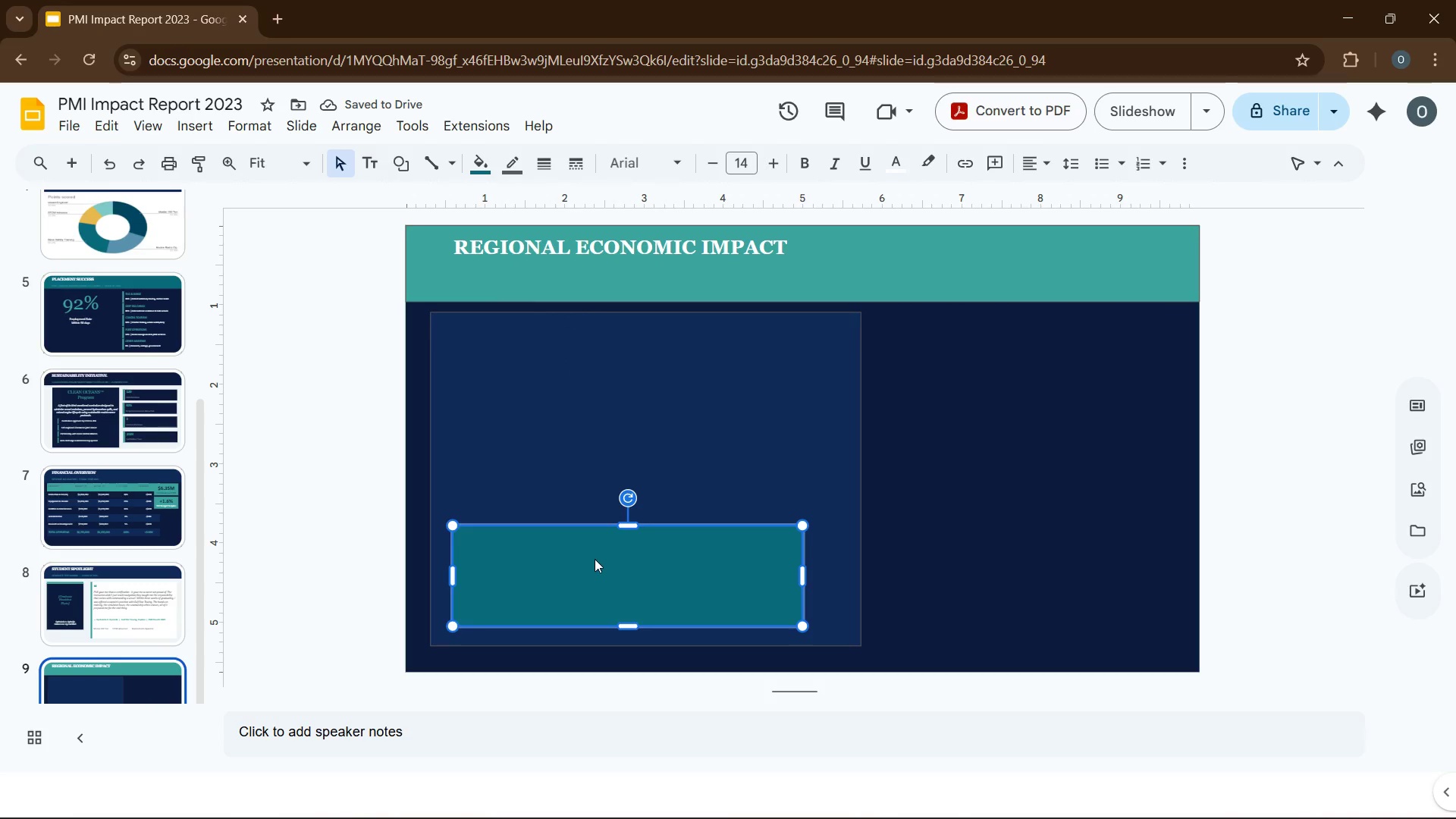 
type(GULF OF MEXICO)
 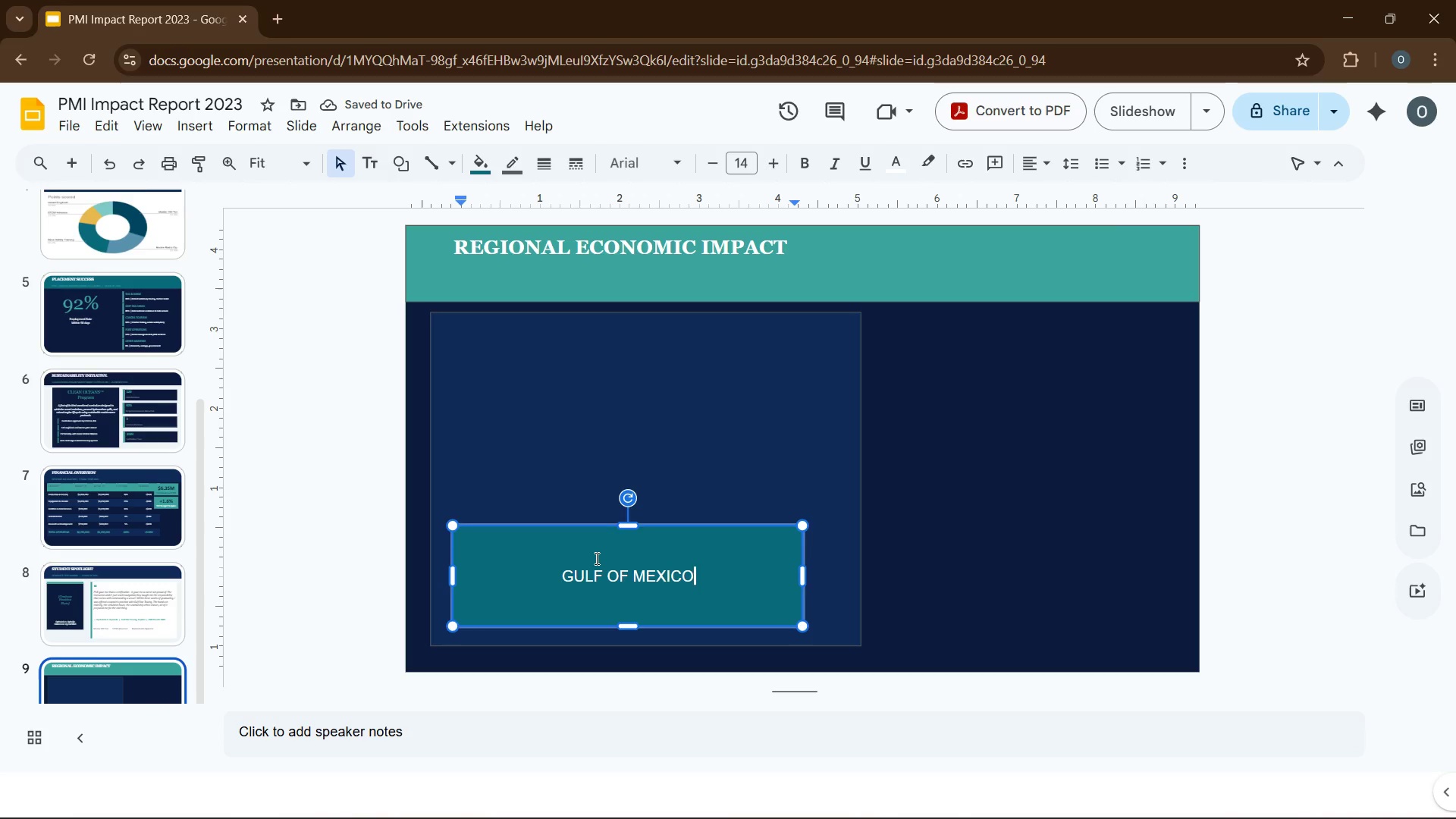 
key(Control+A)
 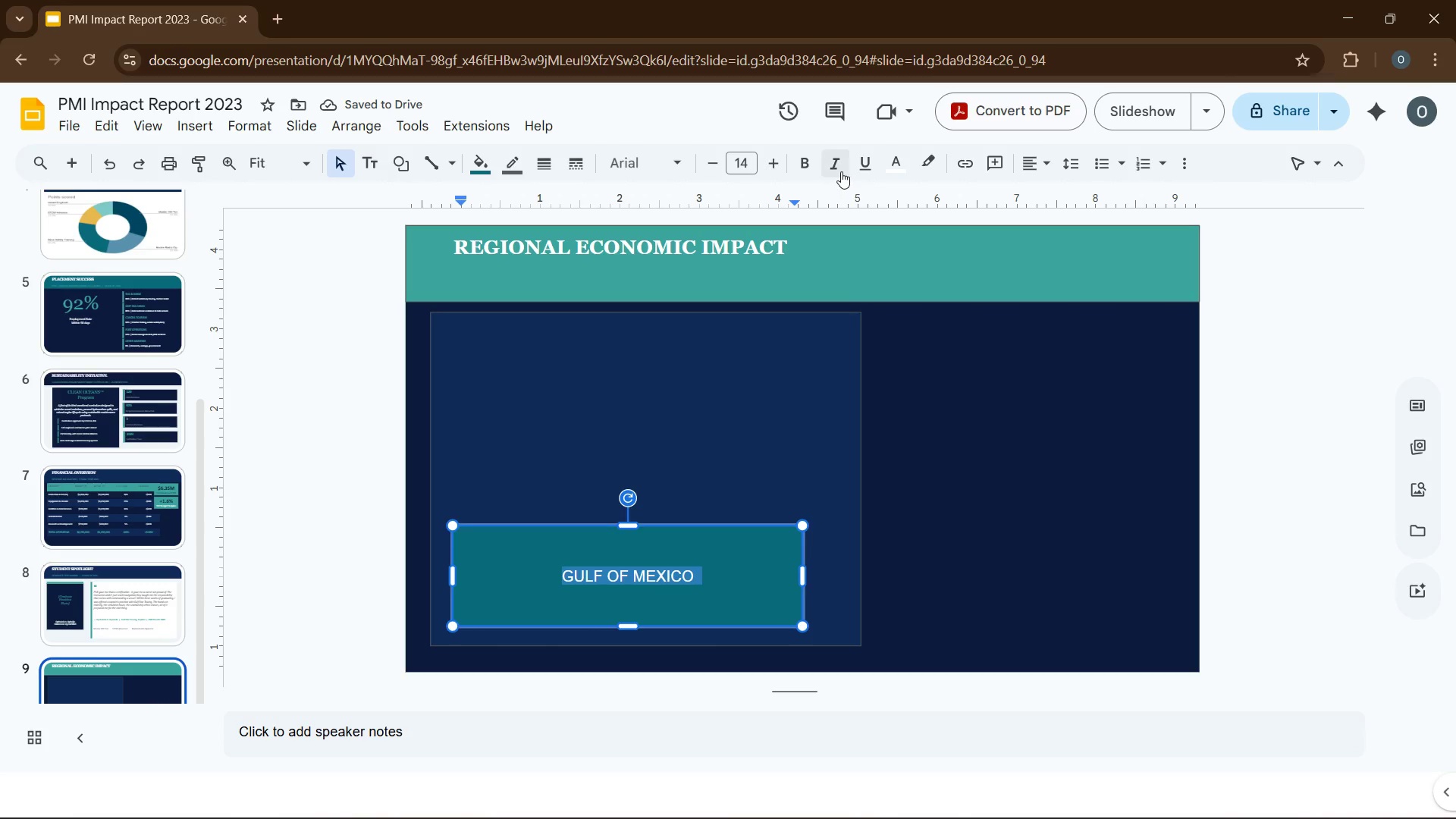 
left_click([841, 171])
 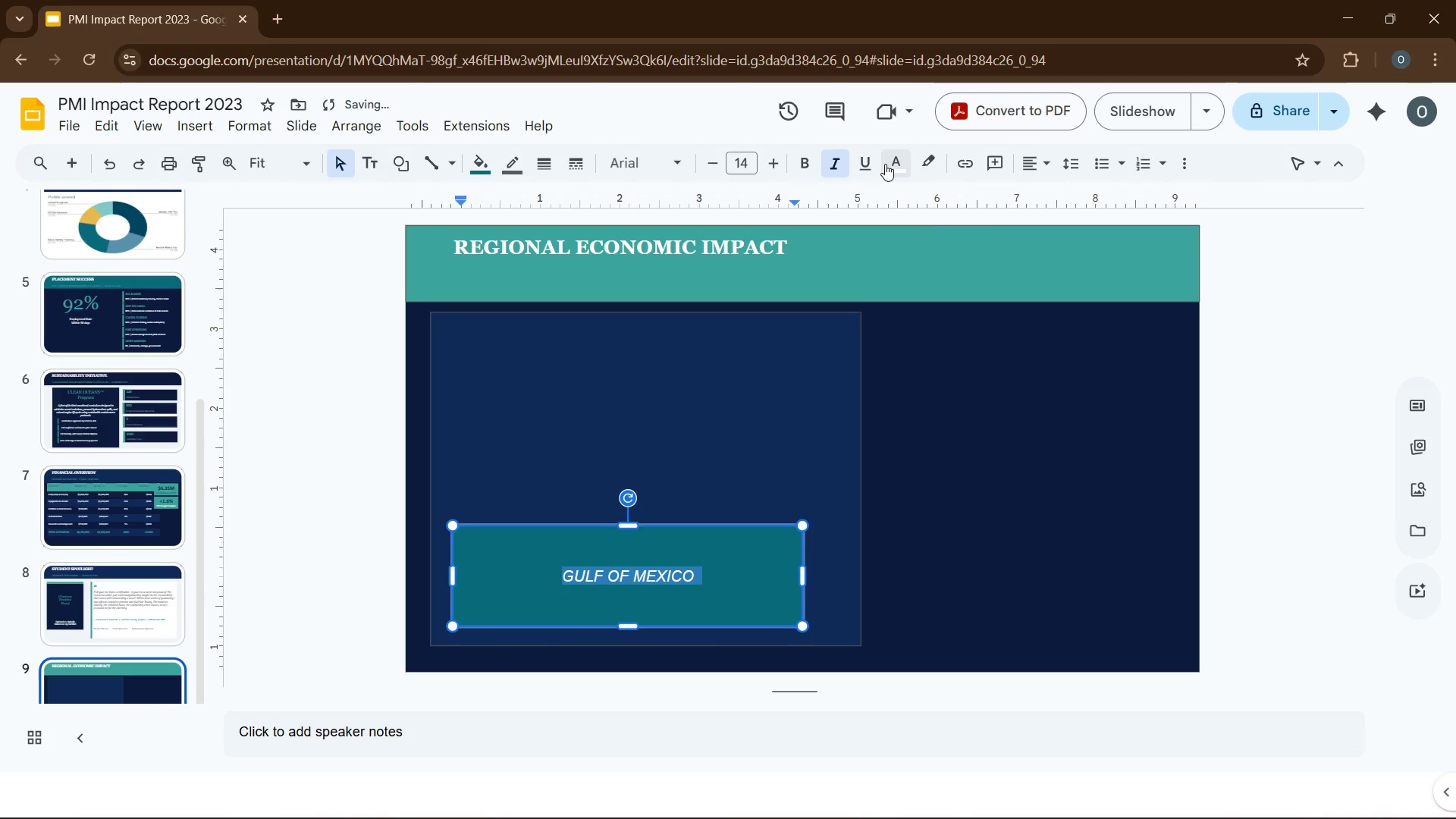 
left_click([888, 164])
 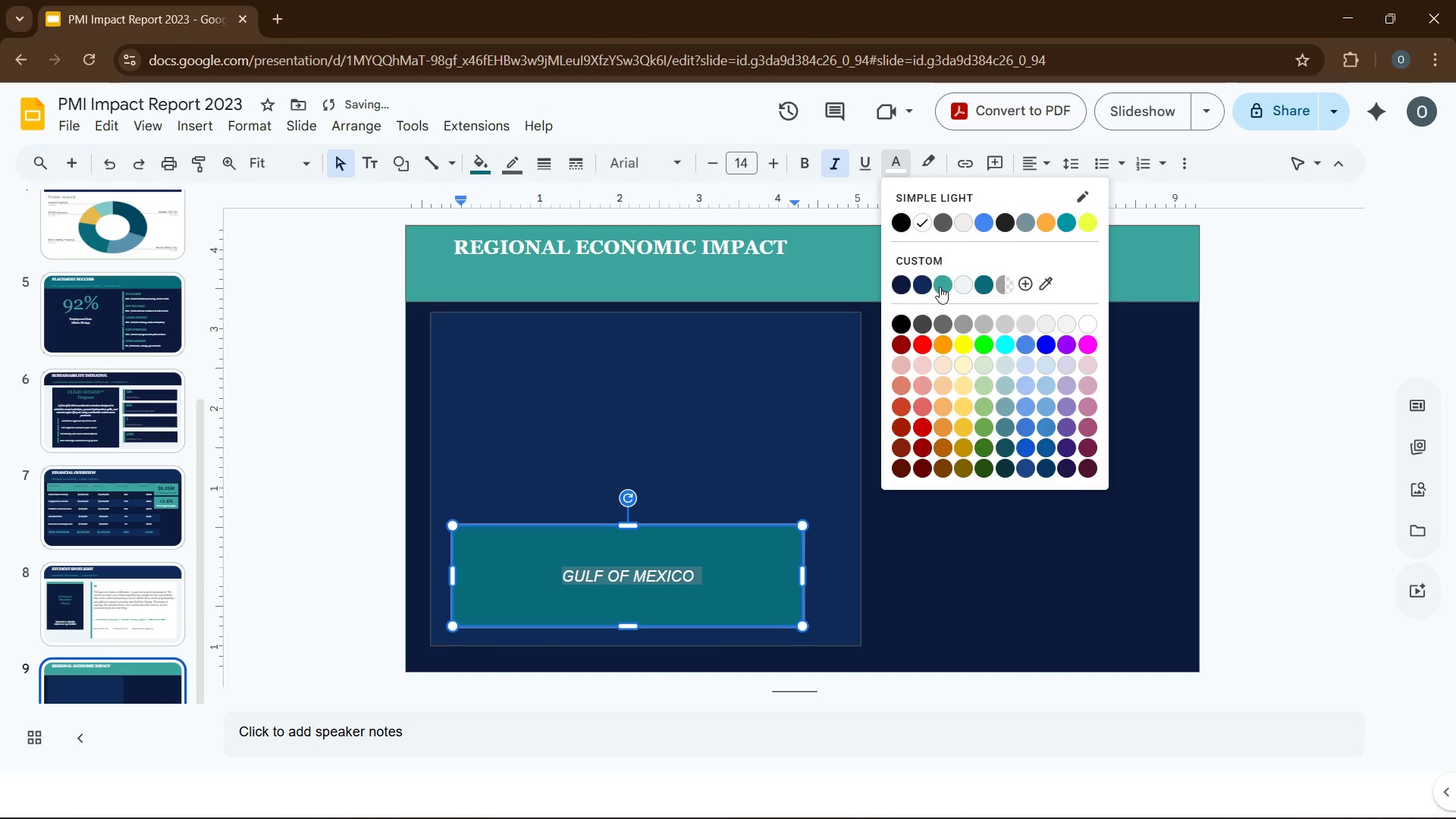 
left_click([946, 287])
 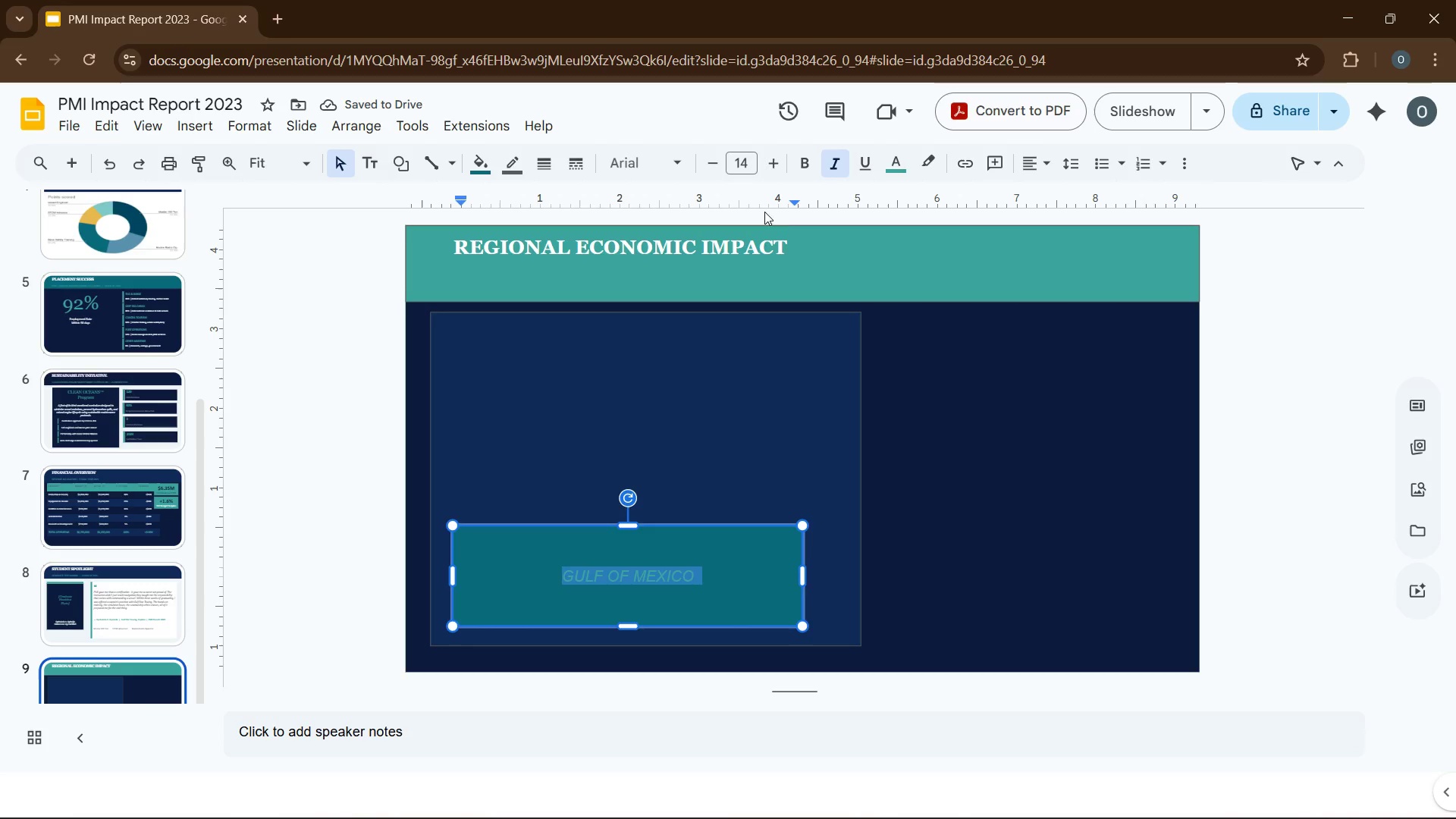 
mouse_move([716, 146])
 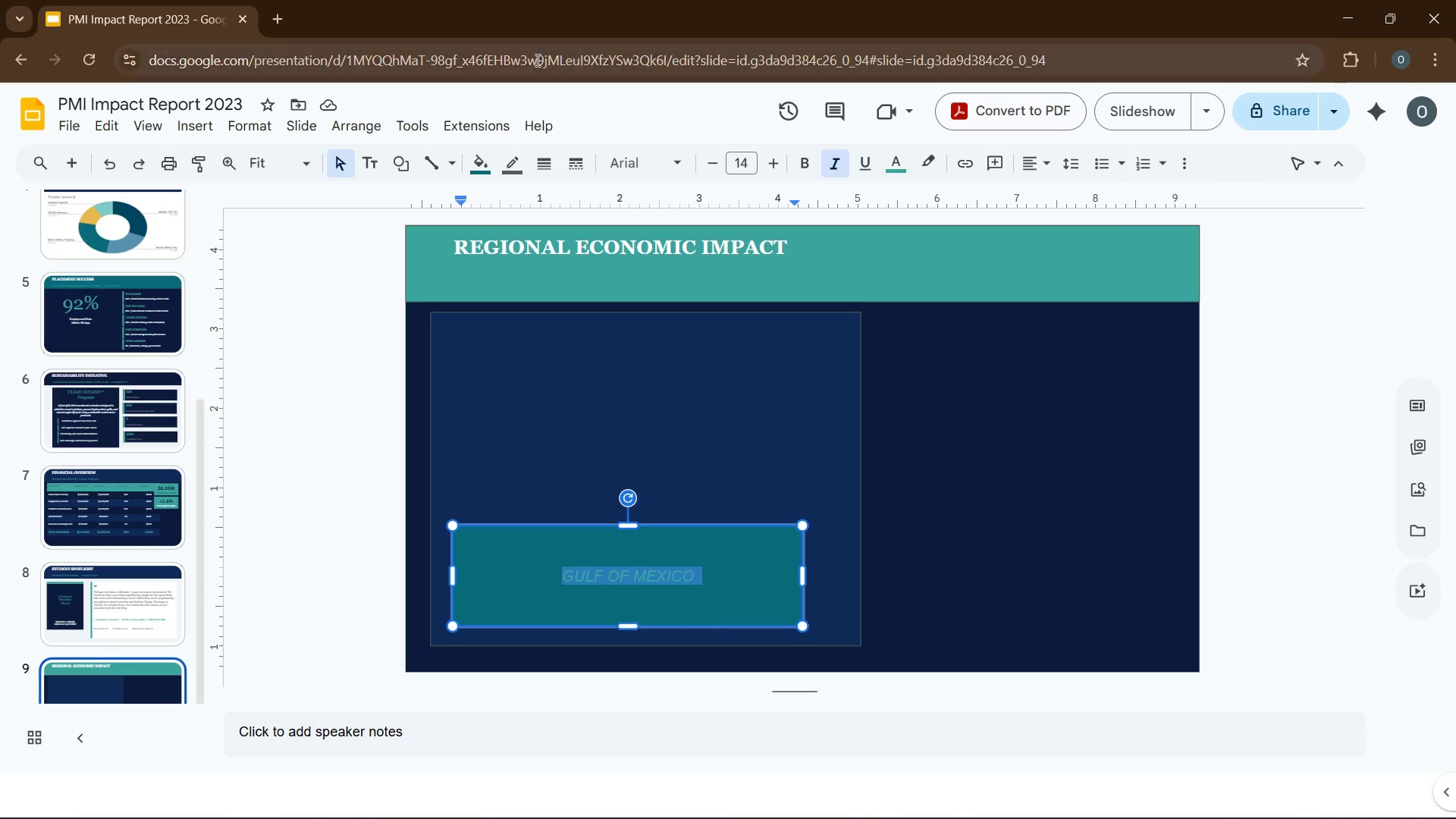 
wait(12.2)
 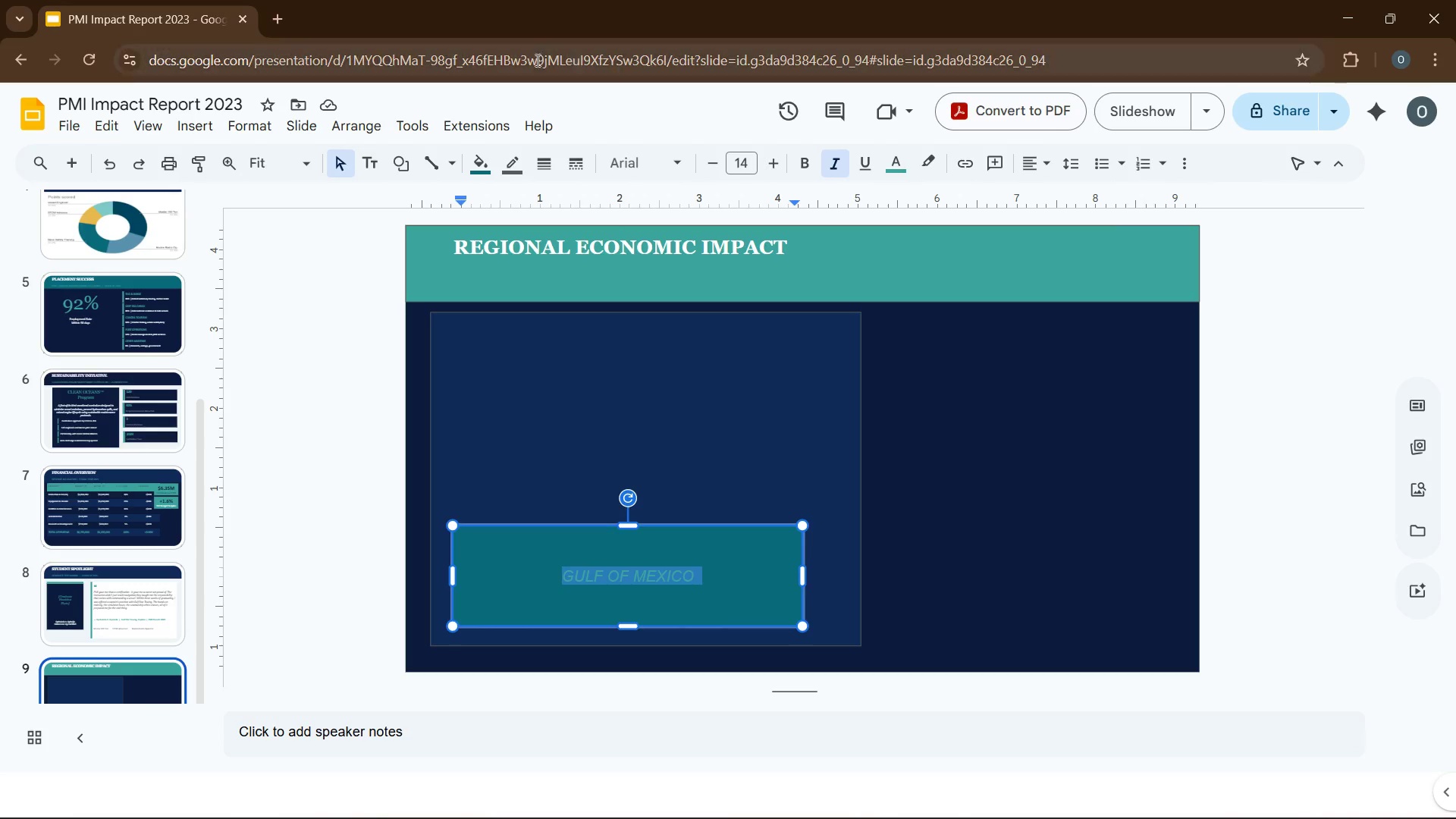 
left_click([635, 157])
 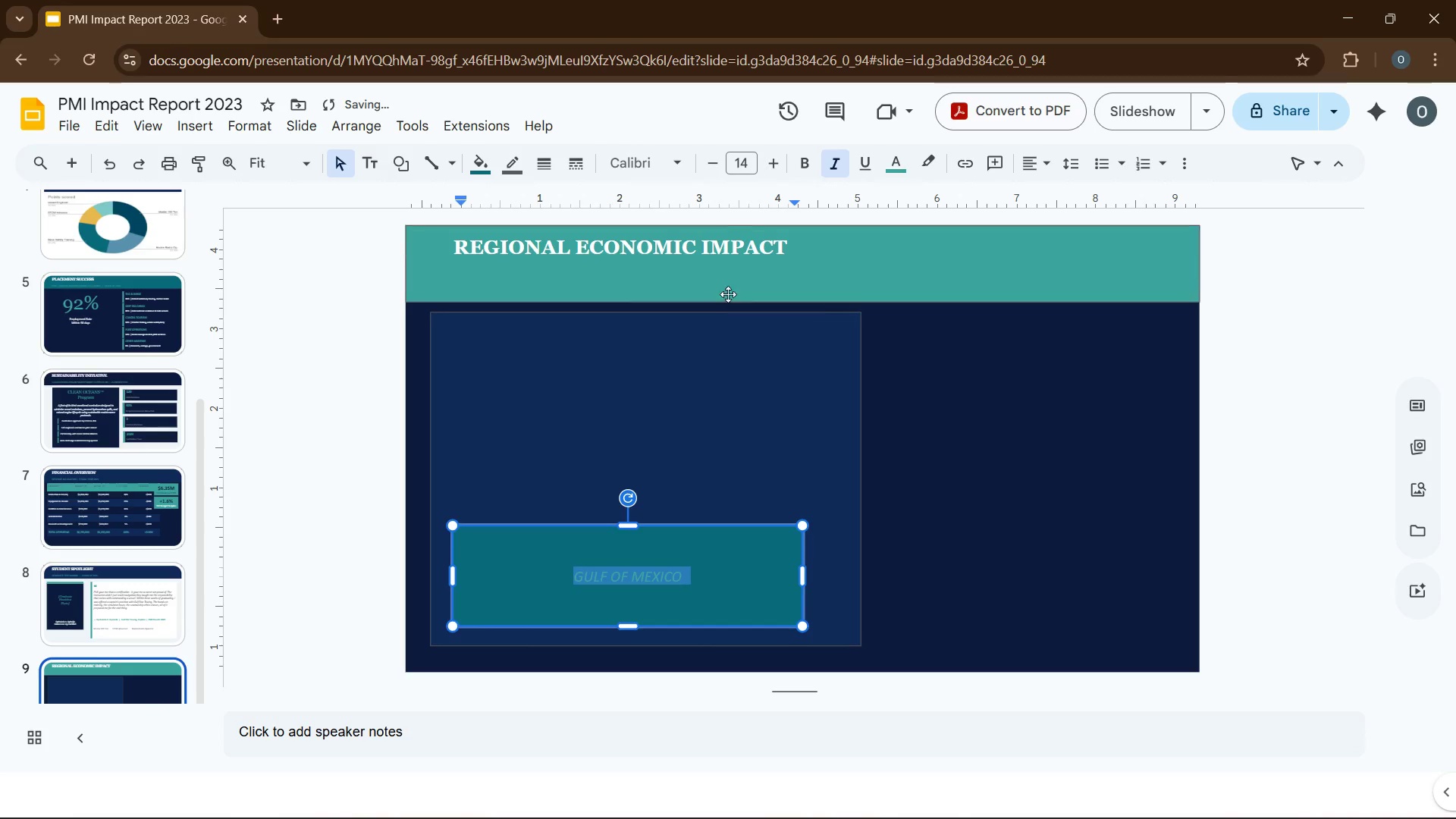 
left_click_drag(start_coordinate=[1011, 534], to_coordinate=[1007, 534])
 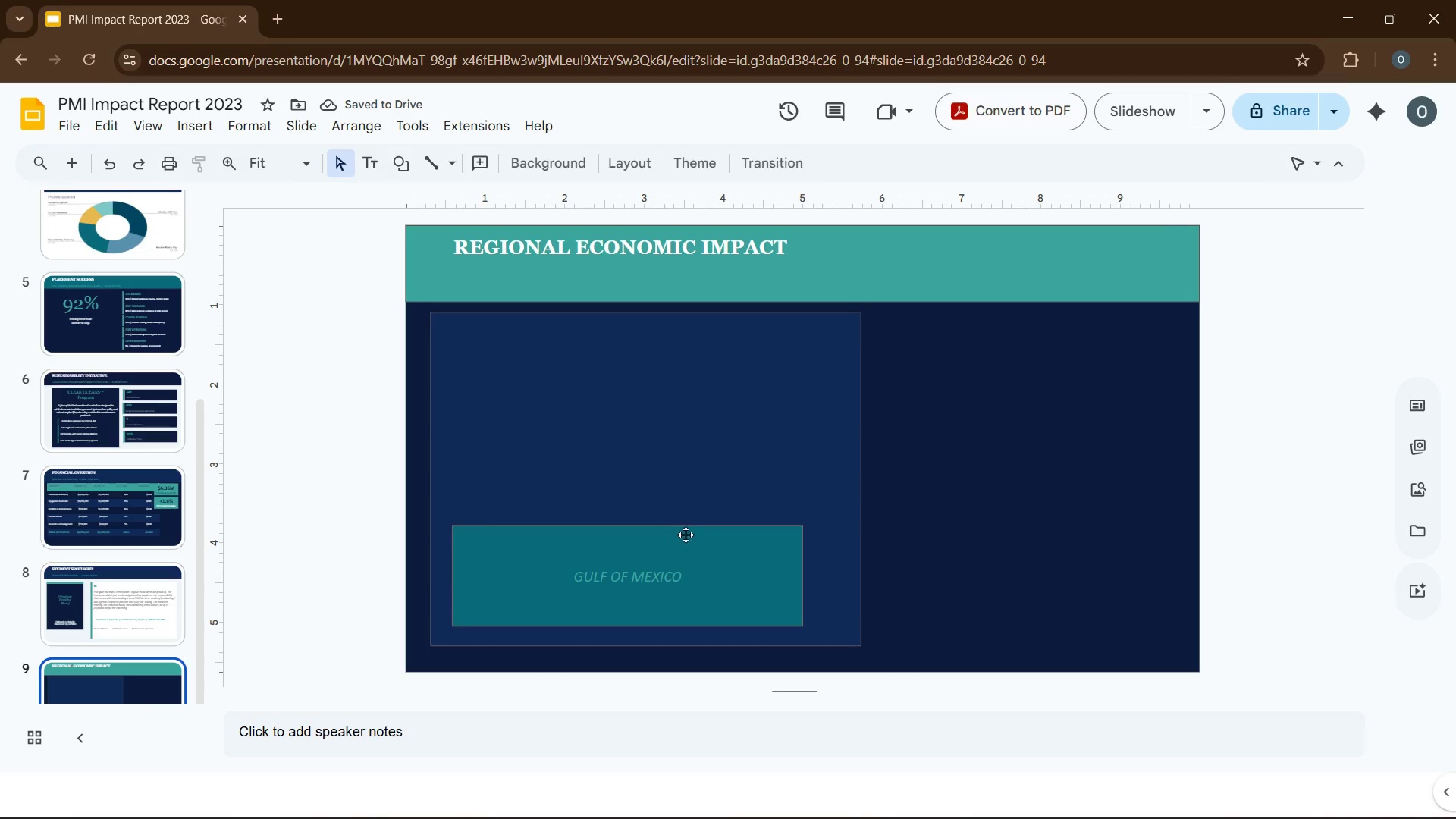 
left_click([714, 544])
 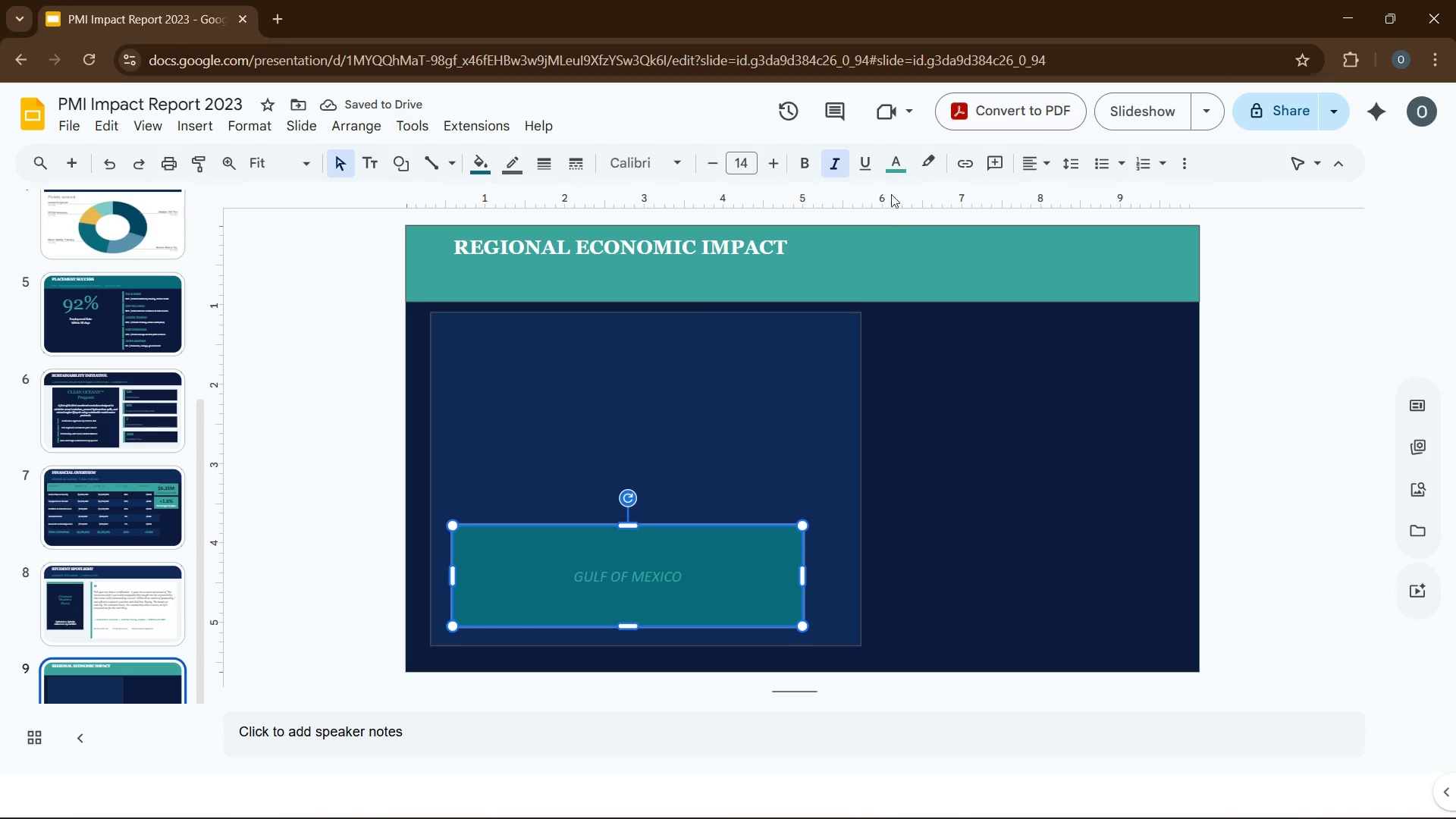 
left_click([903, 171])
 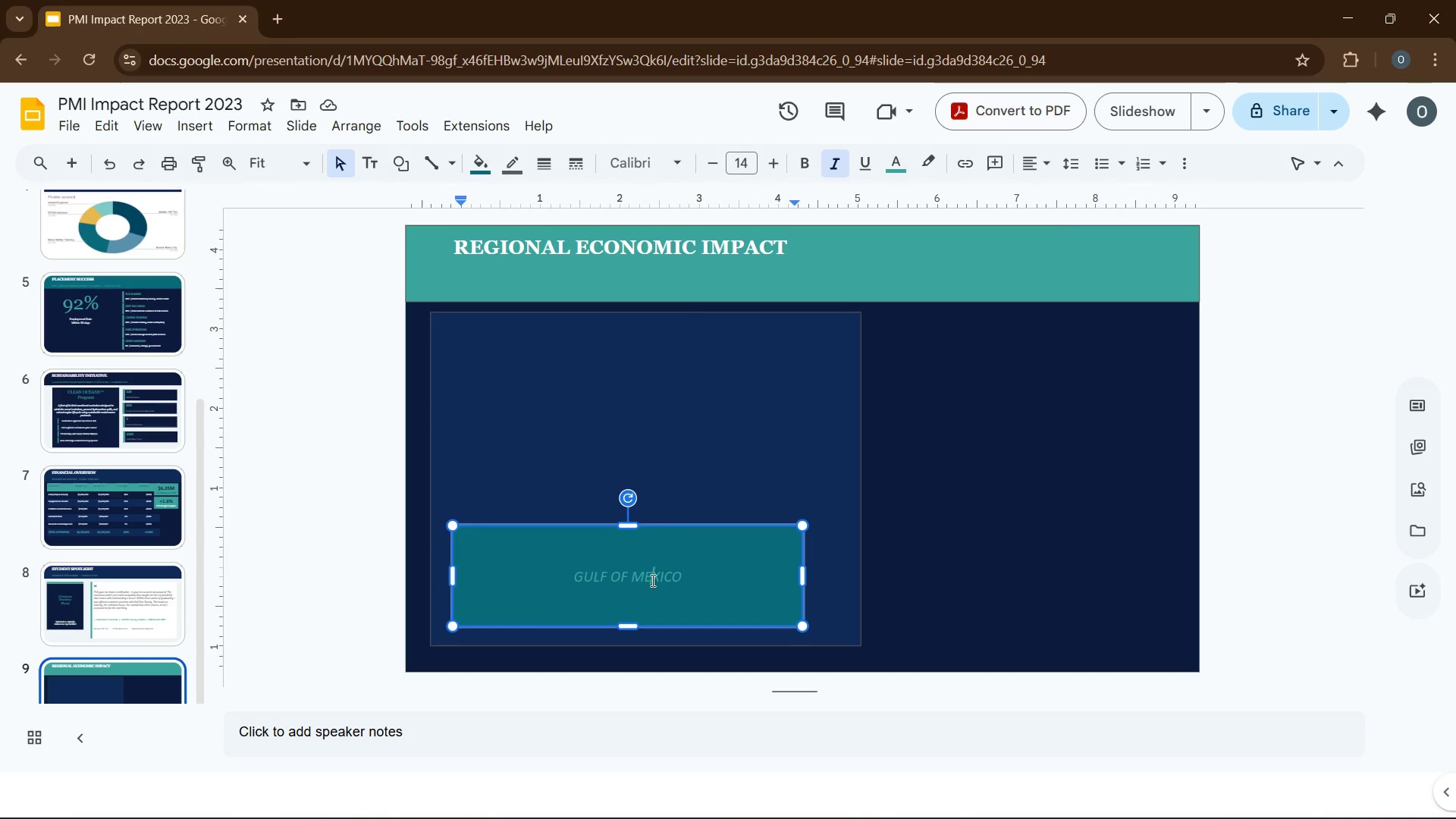 
left_click_drag(start_coordinate=[690, 578], to_coordinate=[570, 570])
 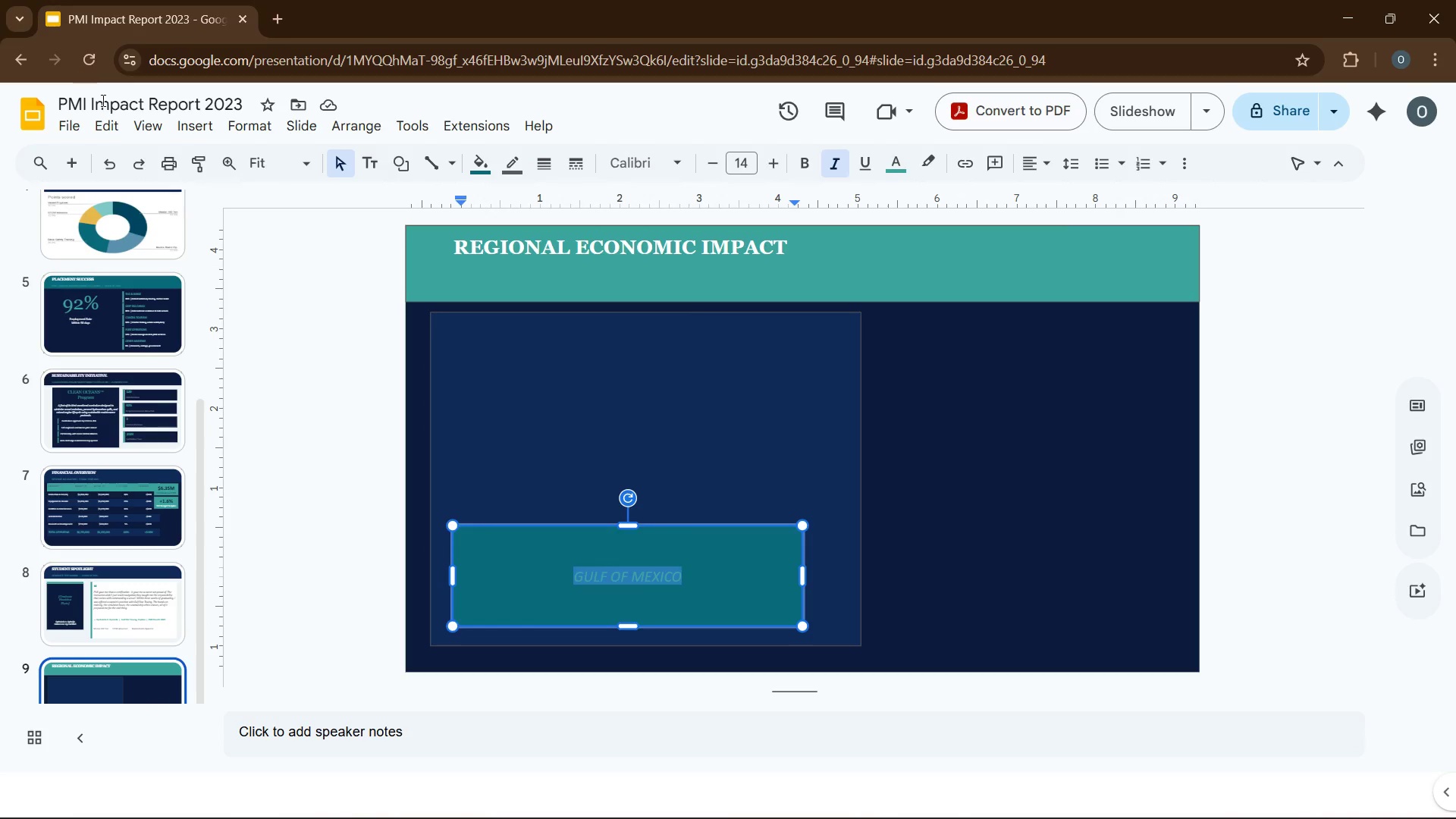 
left_click([526, 547])
 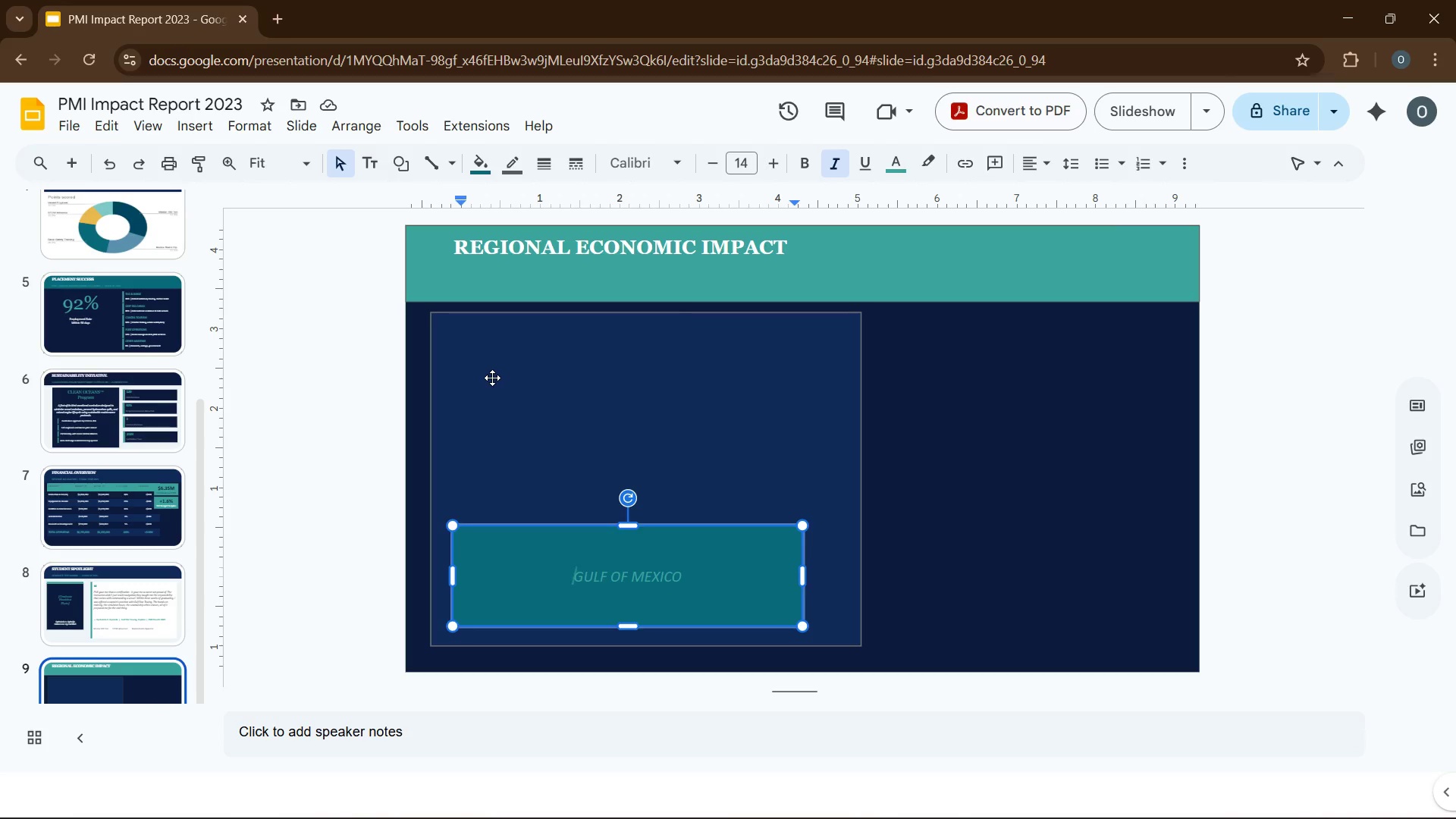 
wait(20.56)
 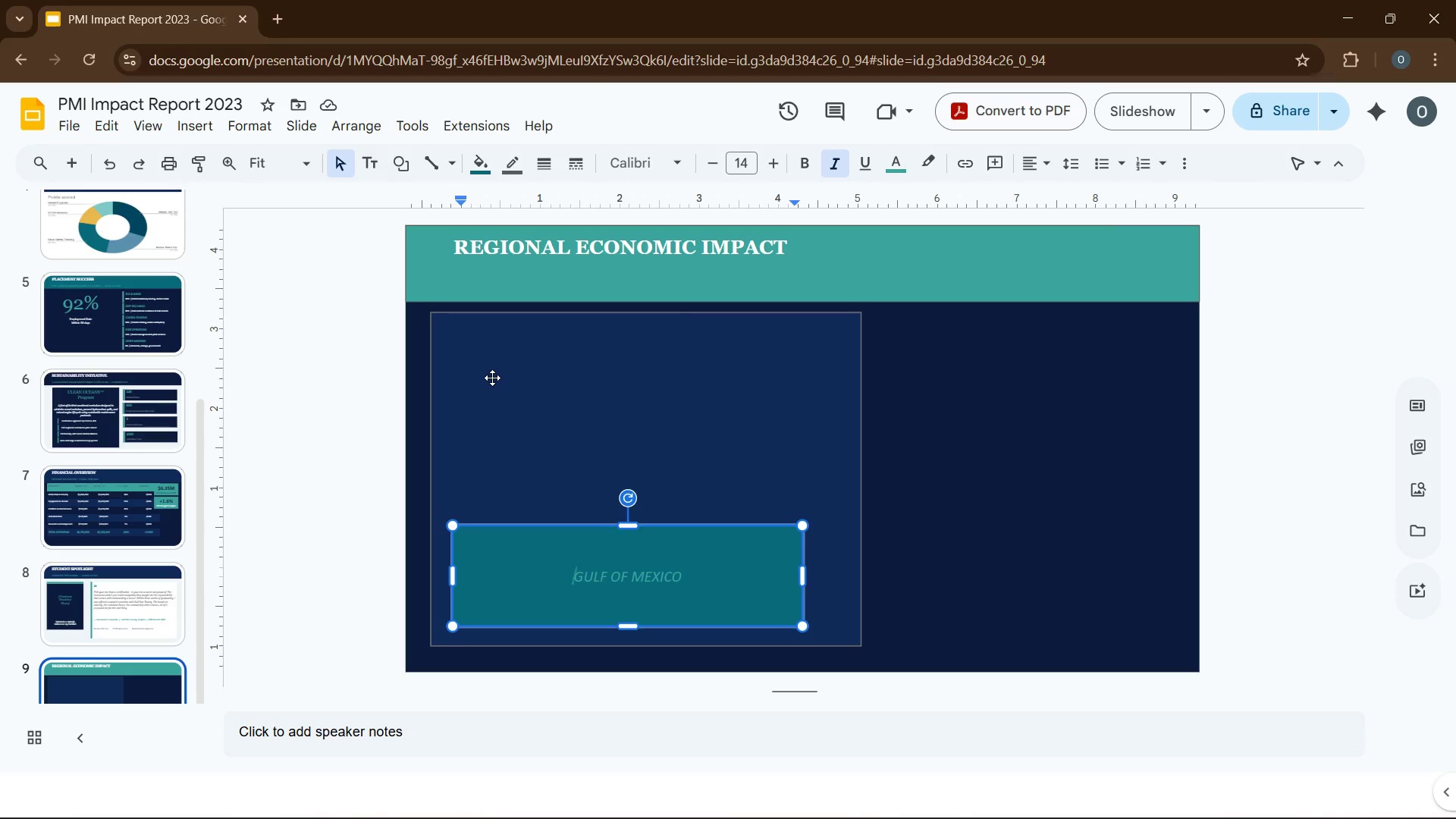 
left_click_drag(start_coordinate=[576, 576], to_coordinate=[688, 584])
 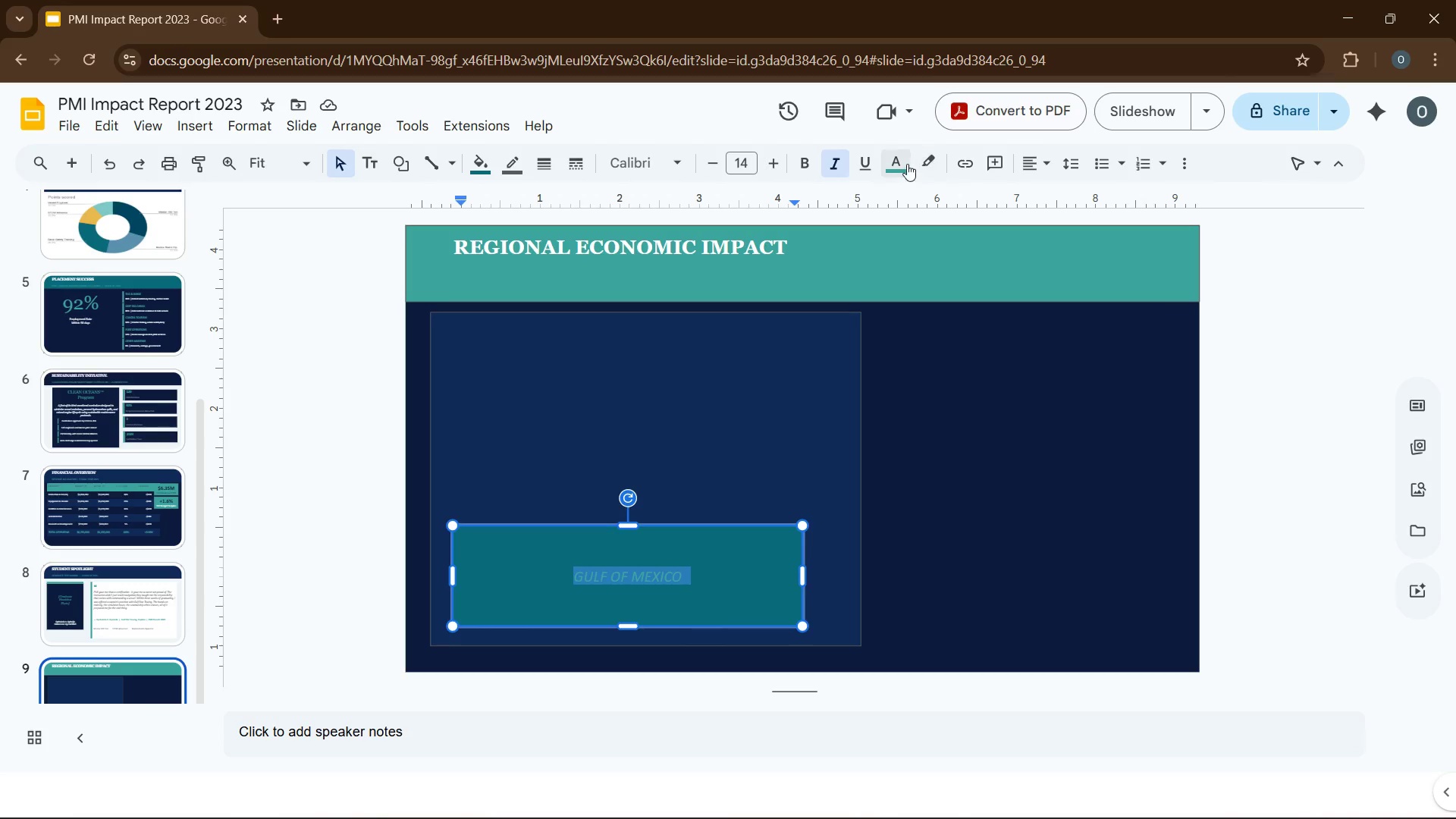 
left_click([907, 164])
 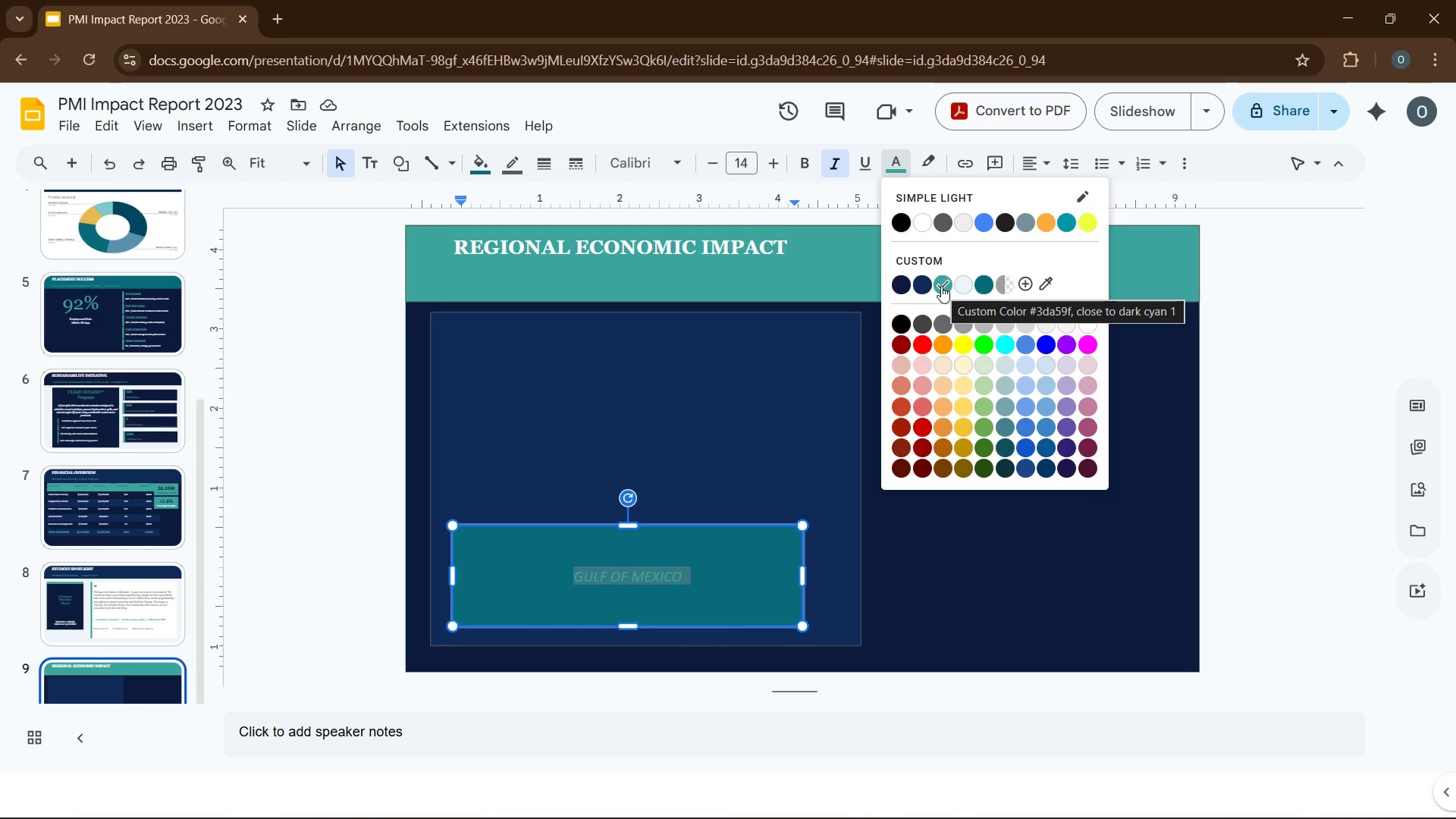 
wait(6.08)
 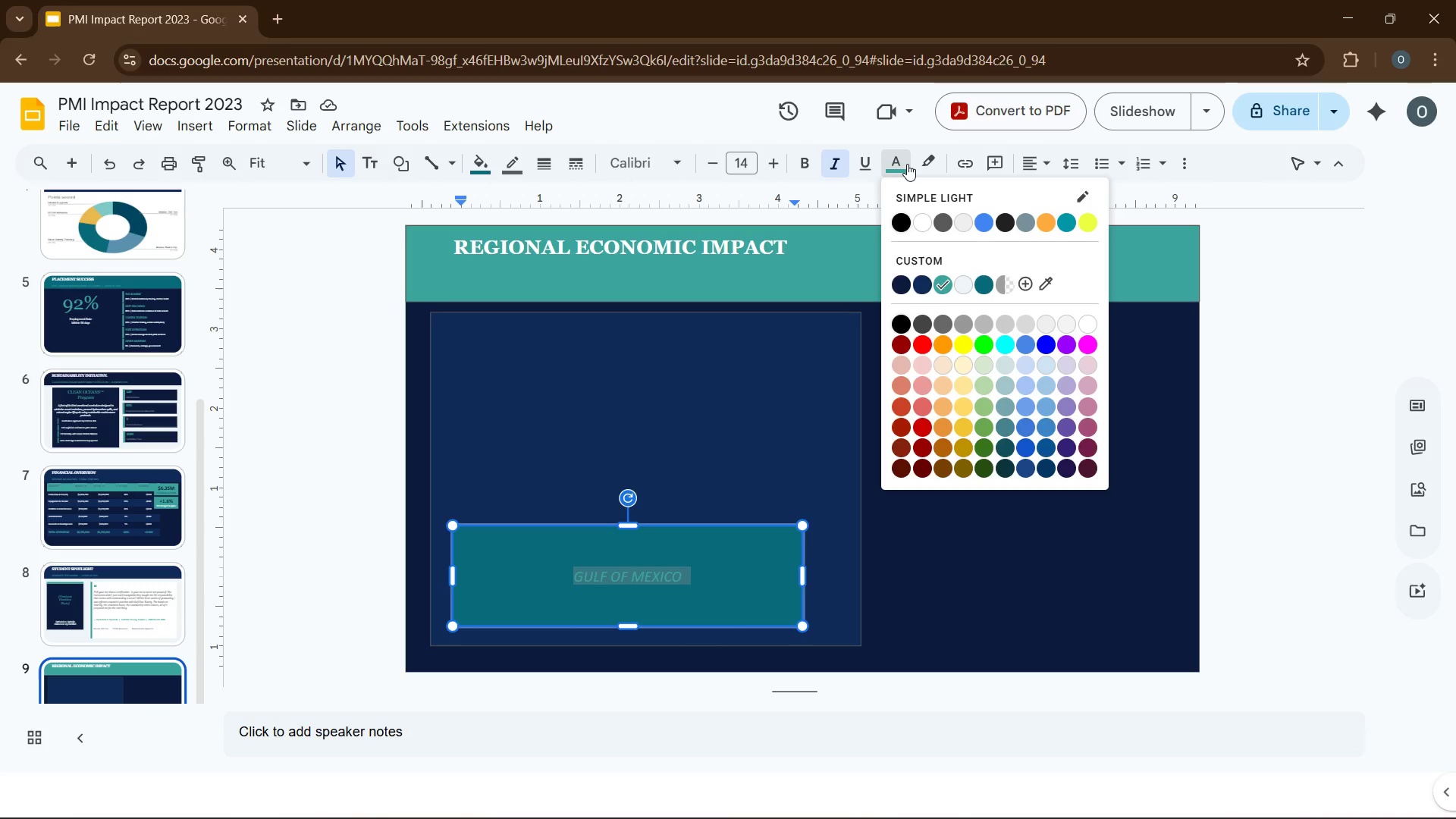 
left_click([1024, 284])
 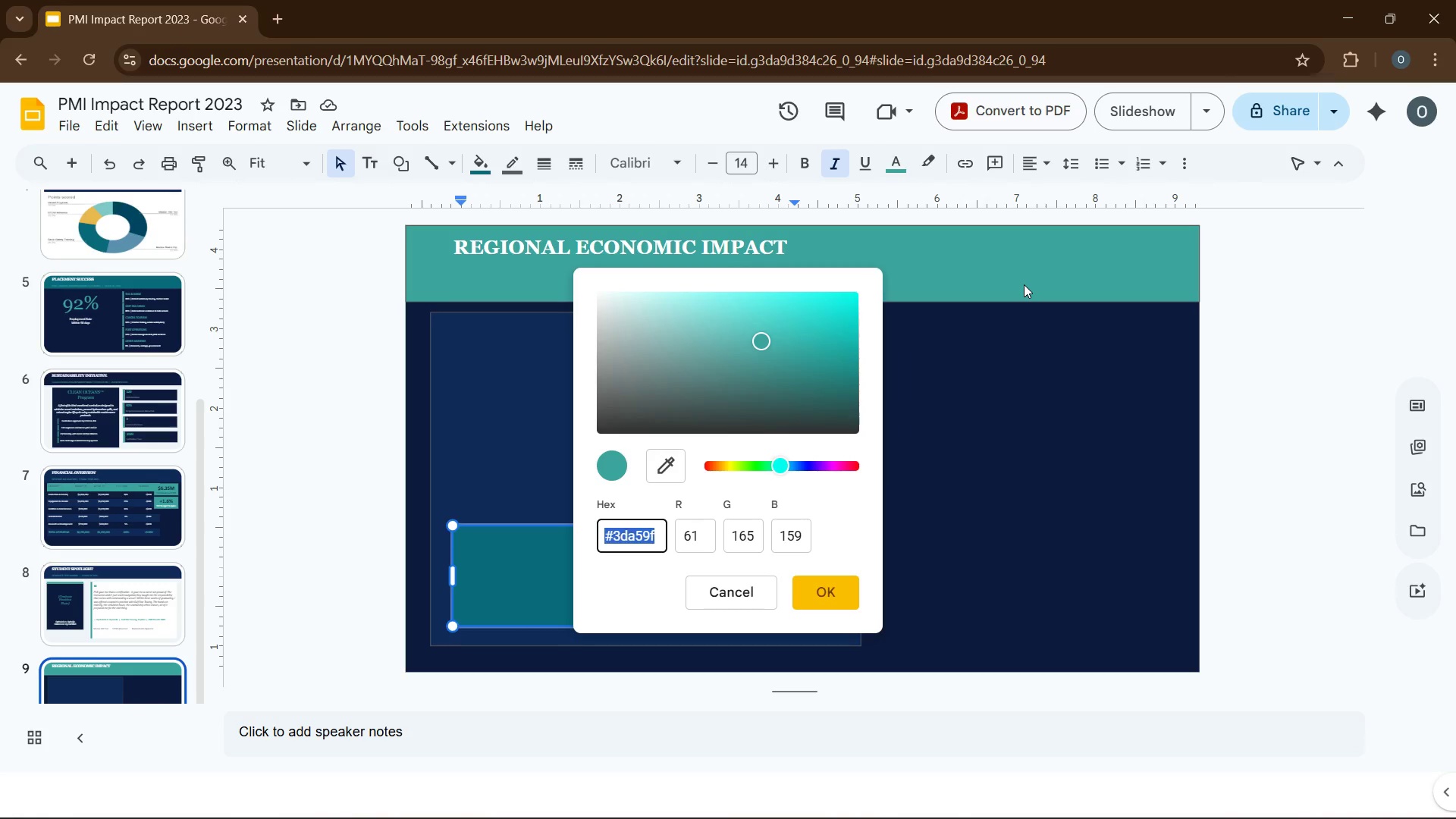 
type(7EC8C8)
 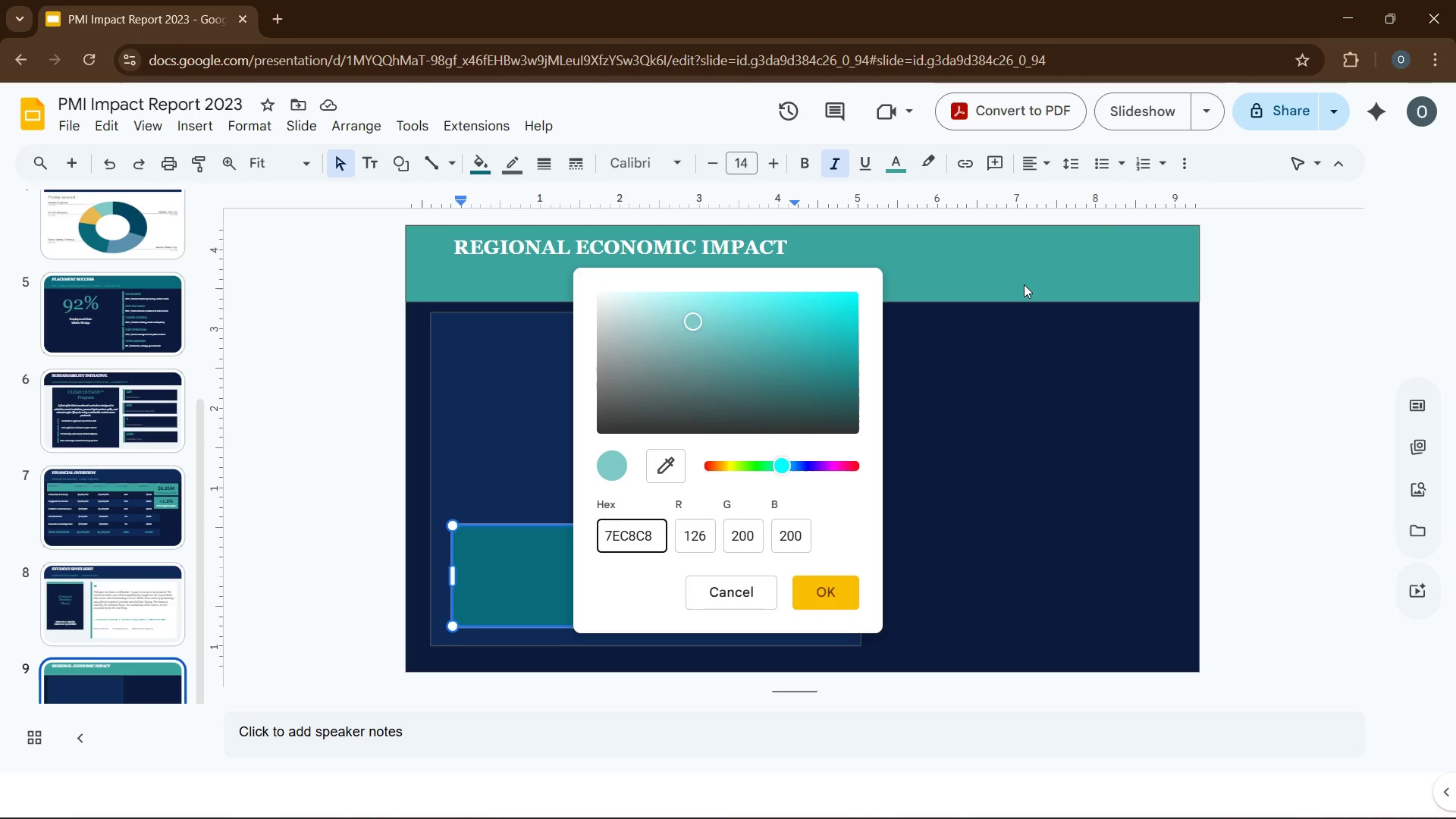 
key(Enter)
 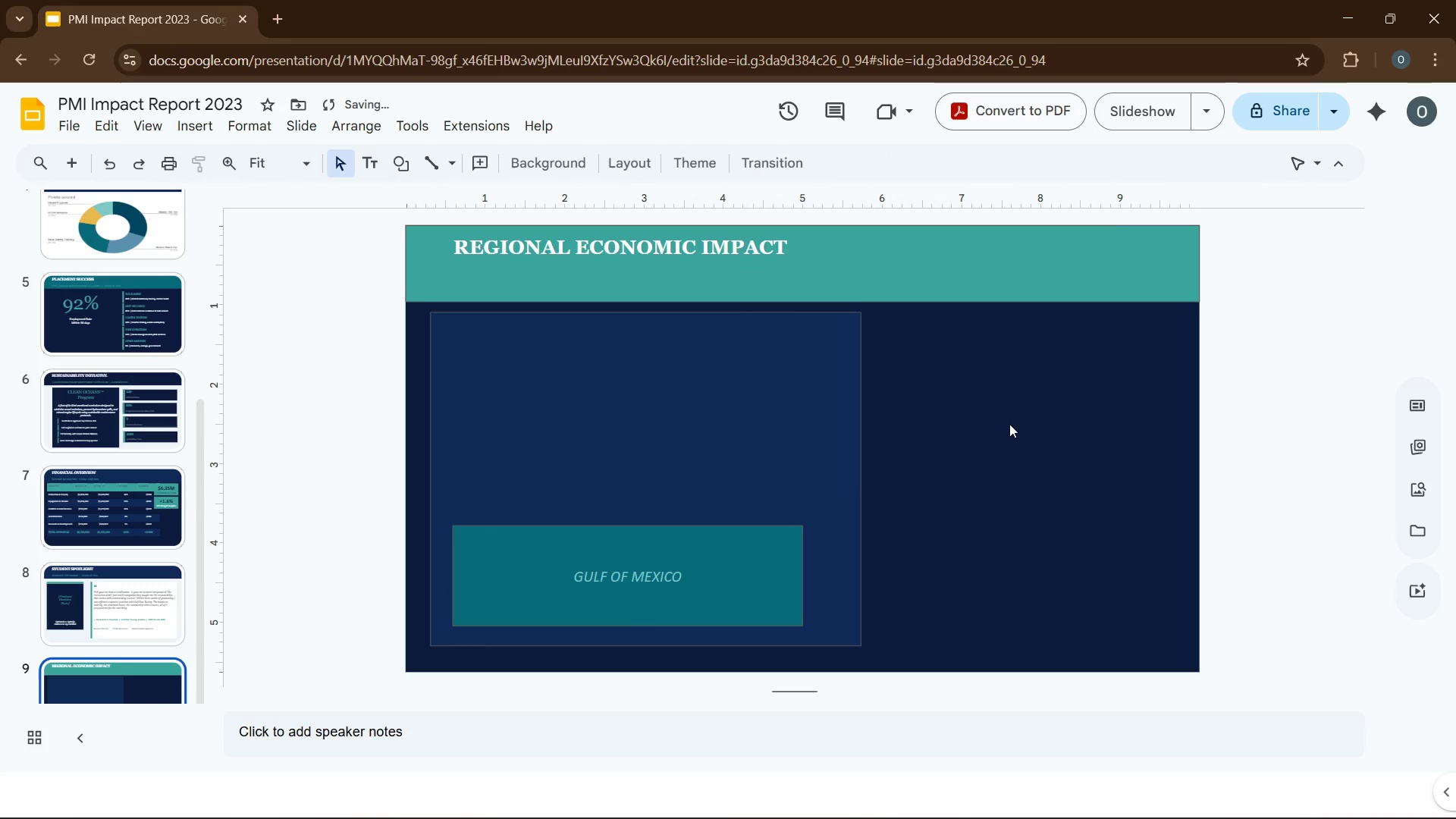 
left_click([633, 572])
 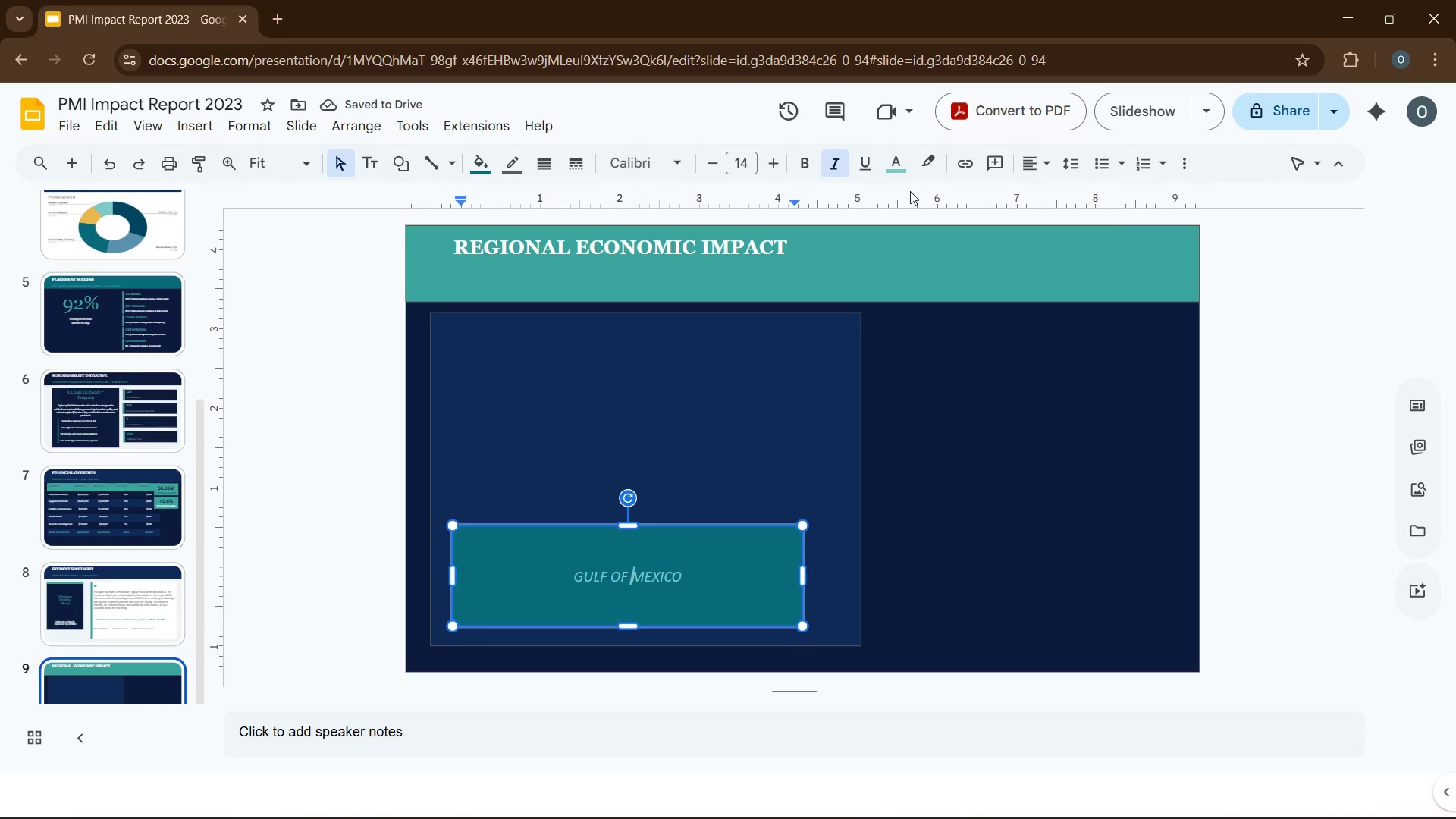 
left_click([900, 170])
 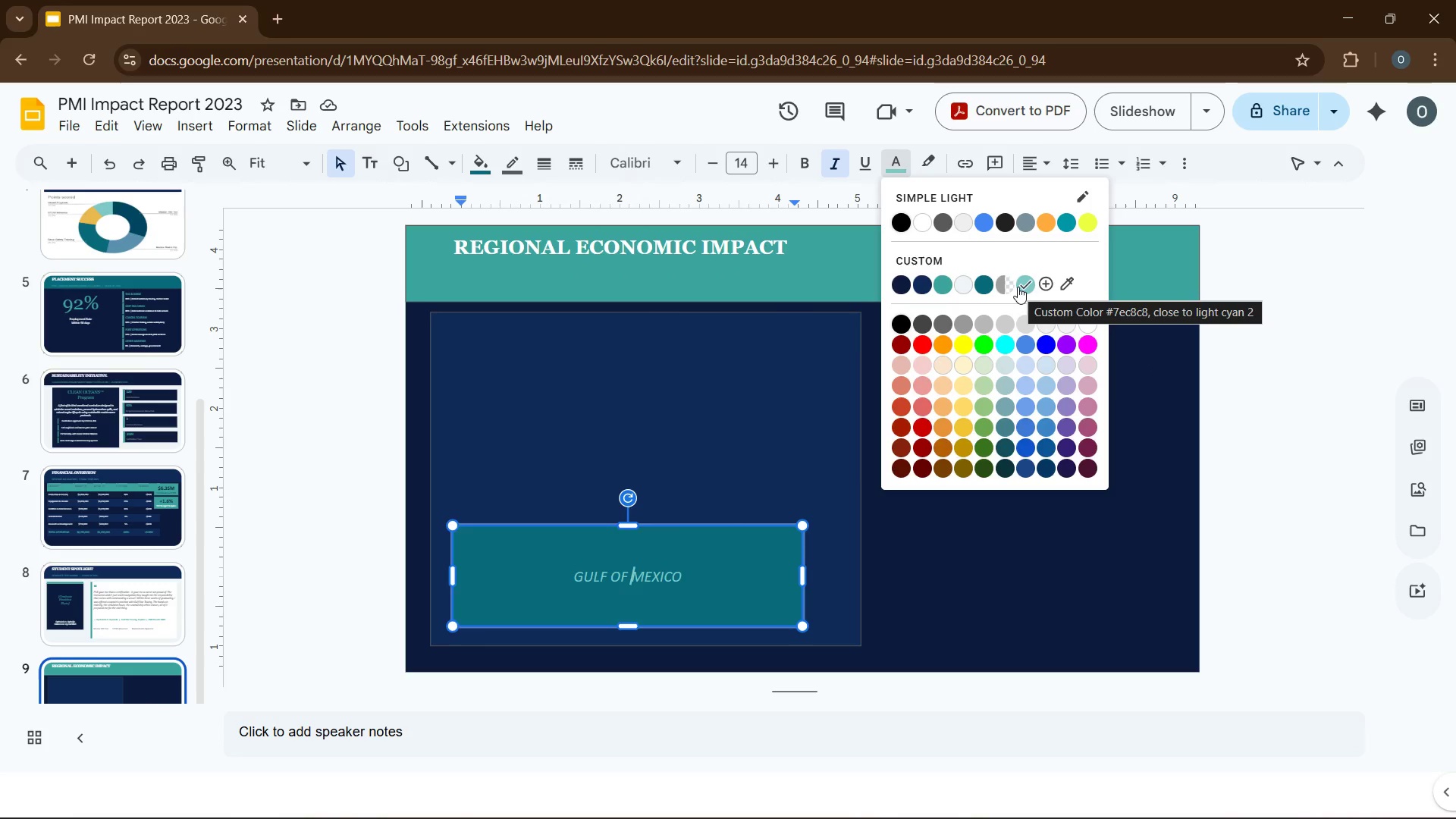 
left_click([739, 562])
 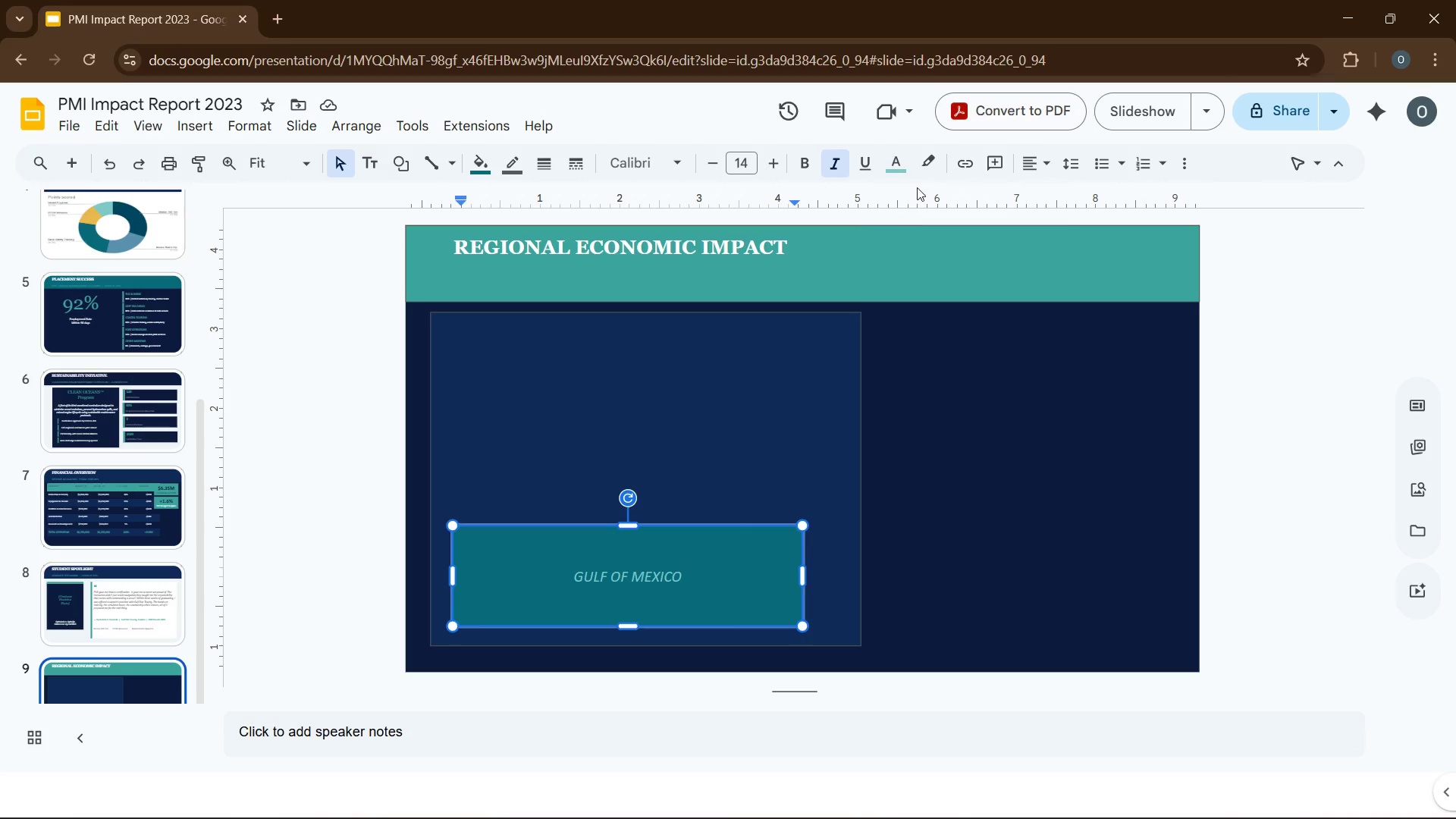 
left_click([483, 171])
 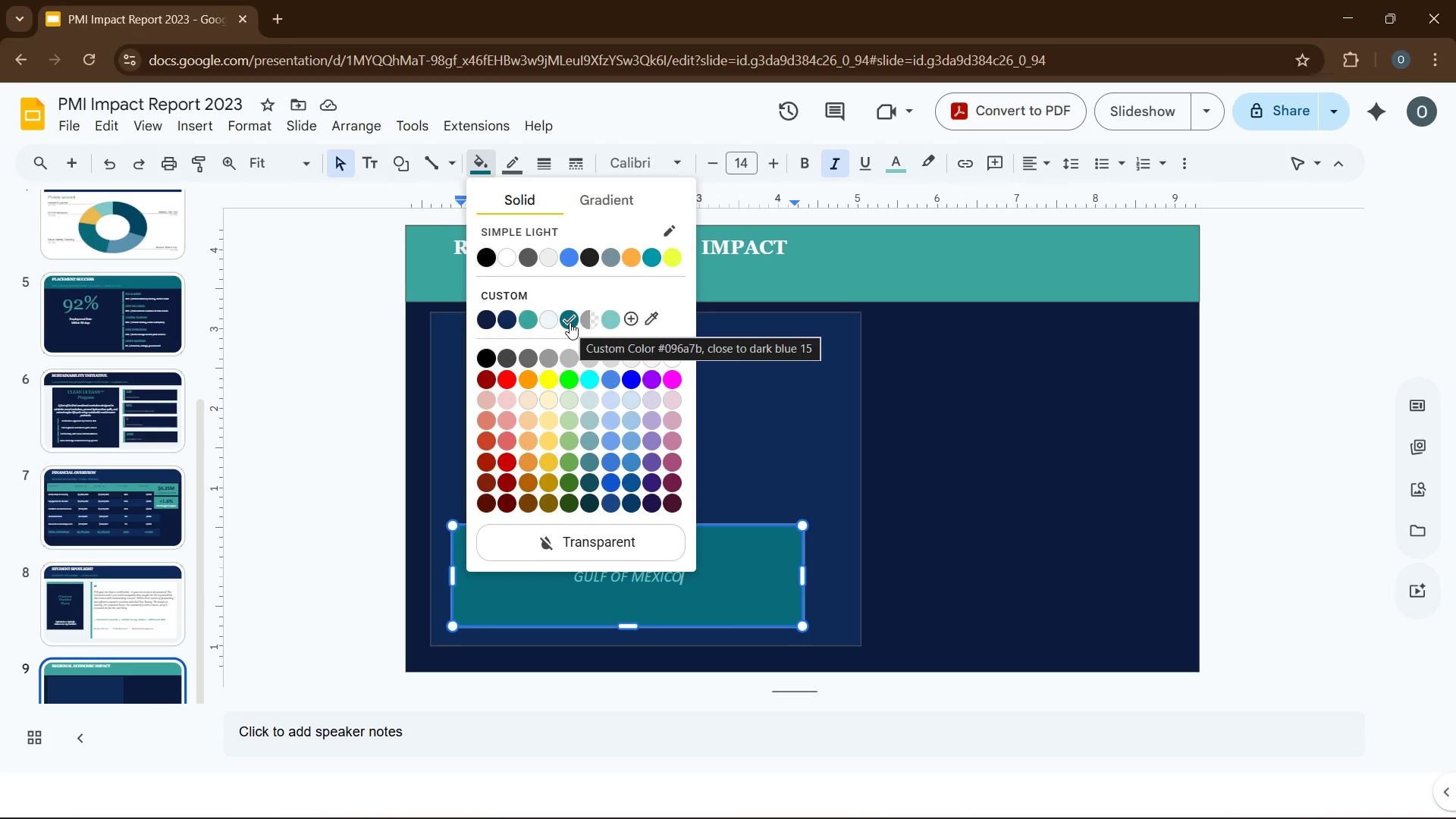 
wait(5.64)
 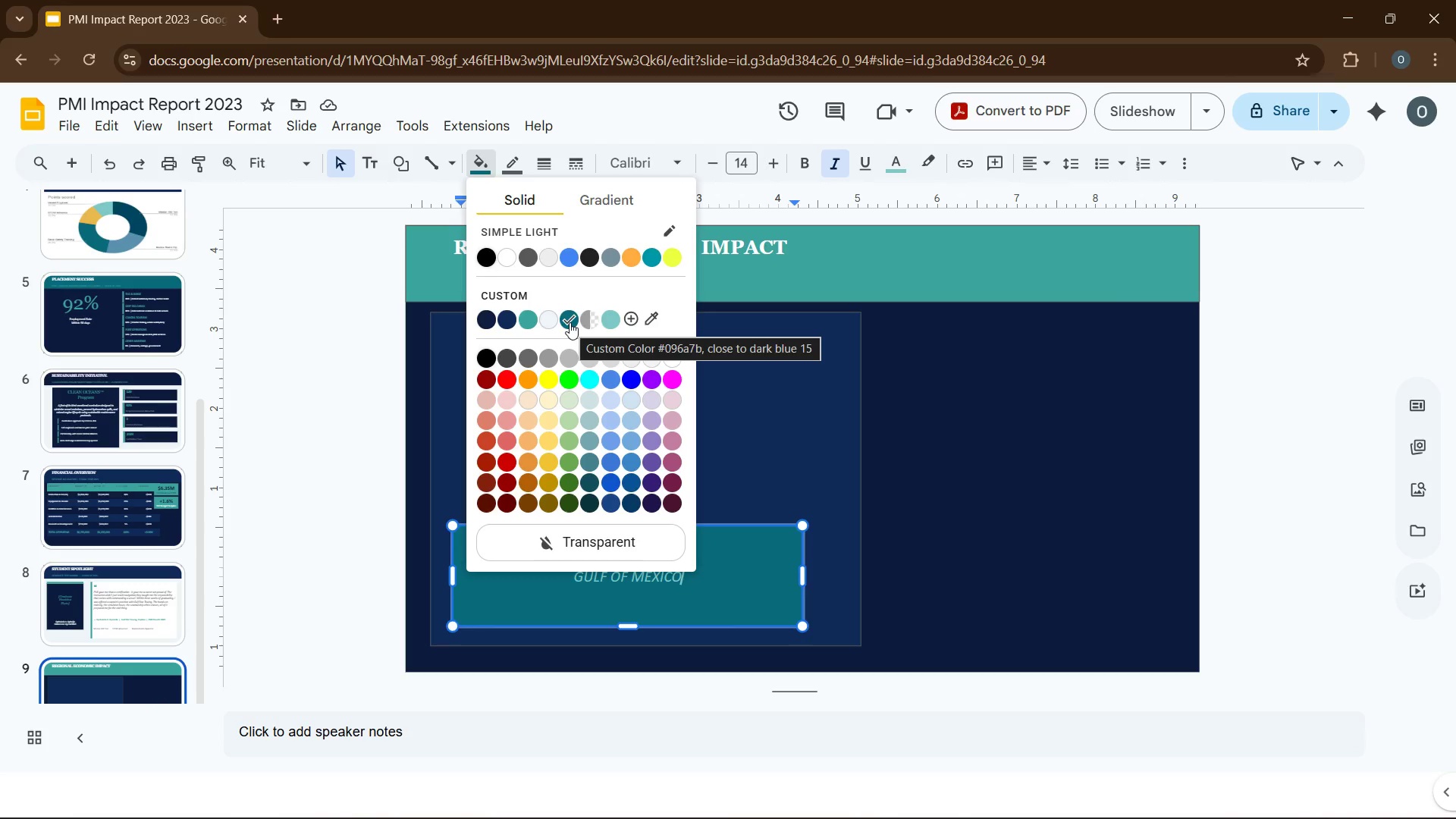 
left_click([990, 455])
 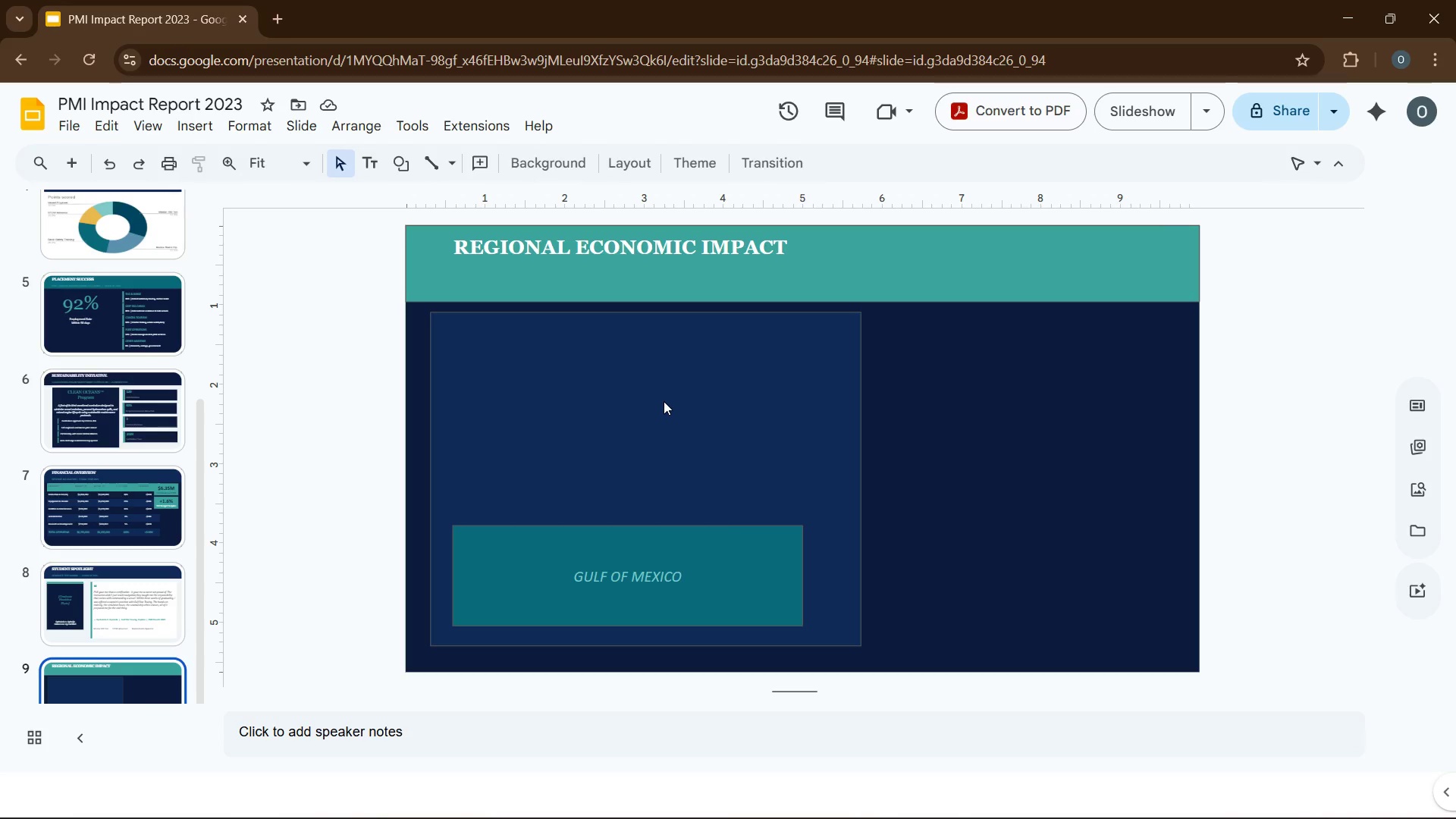 
wait(12.52)
 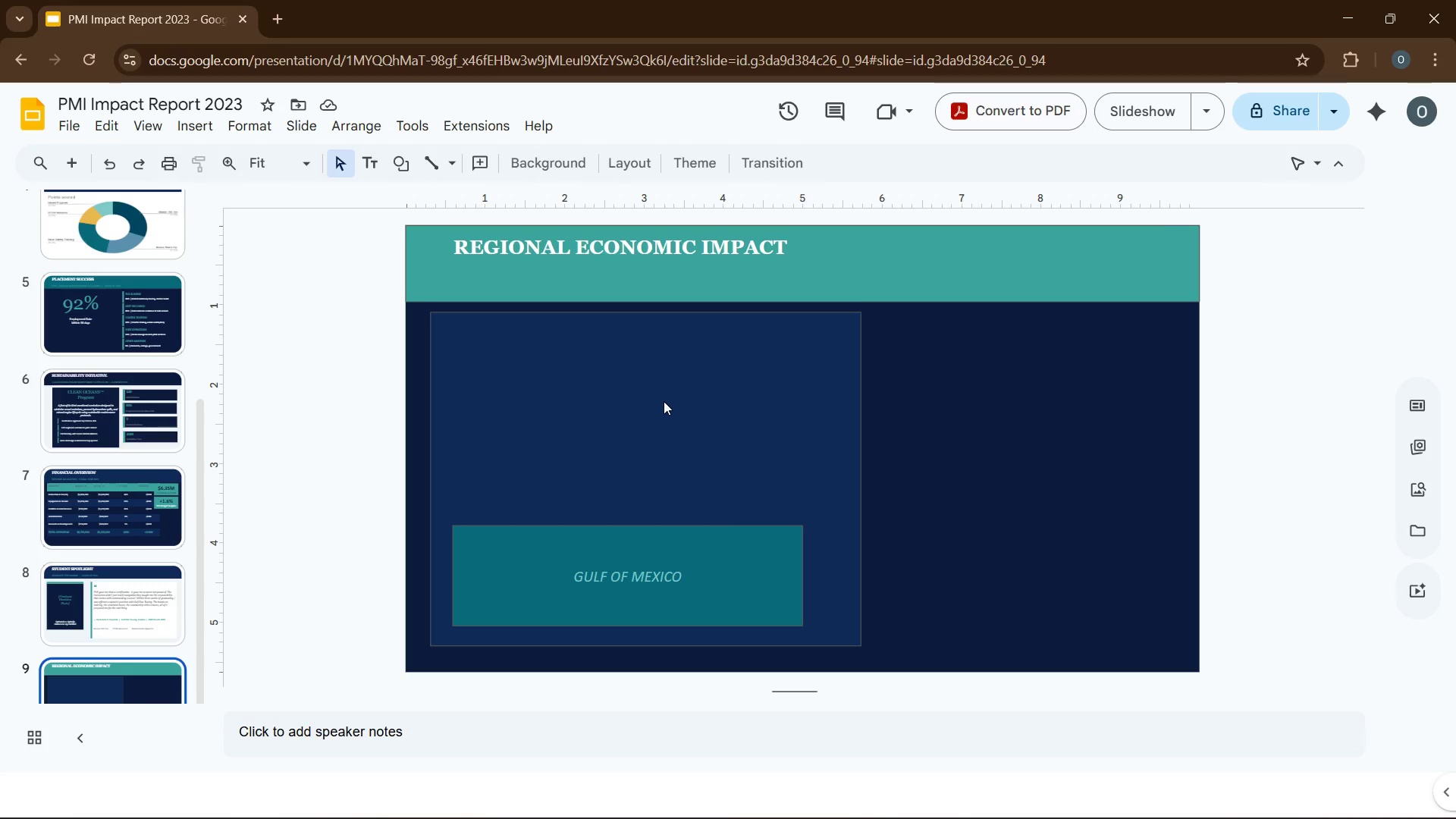 
left_click([171, 122])
 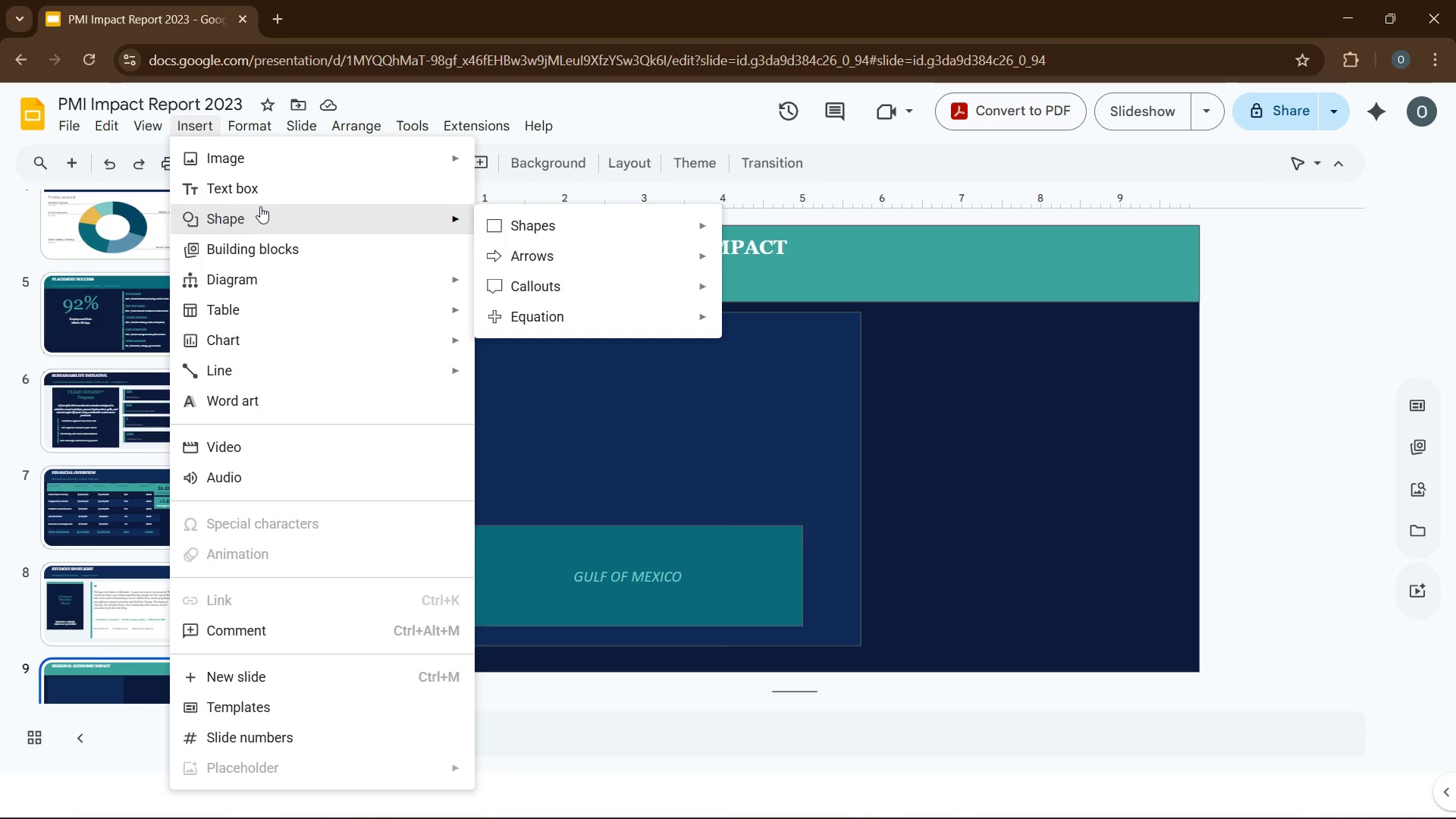 
left_click([269, 190])
 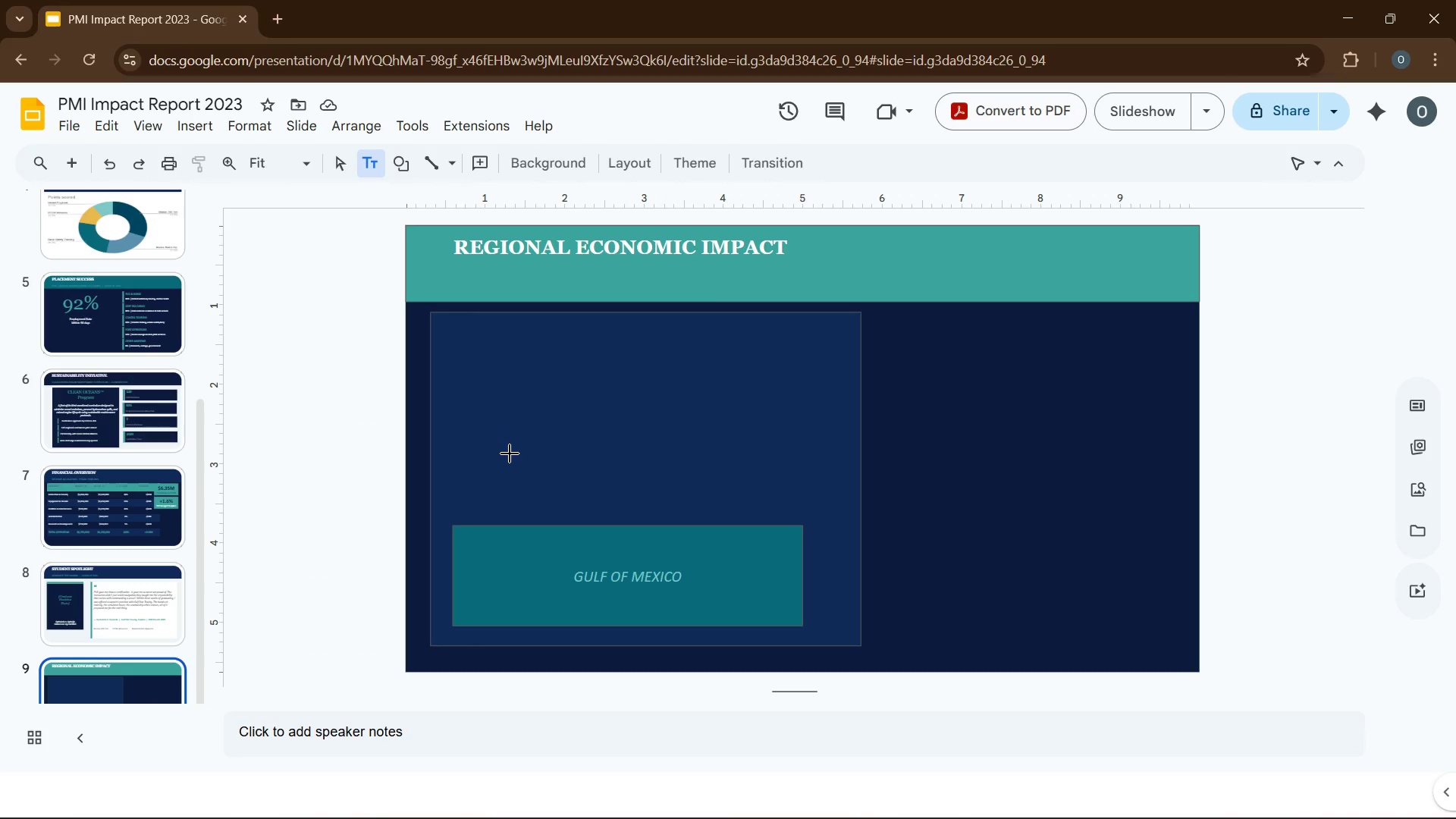 
left_click_drag(start_coordinate=[497, 434], to_coordinate=[529, 460])
 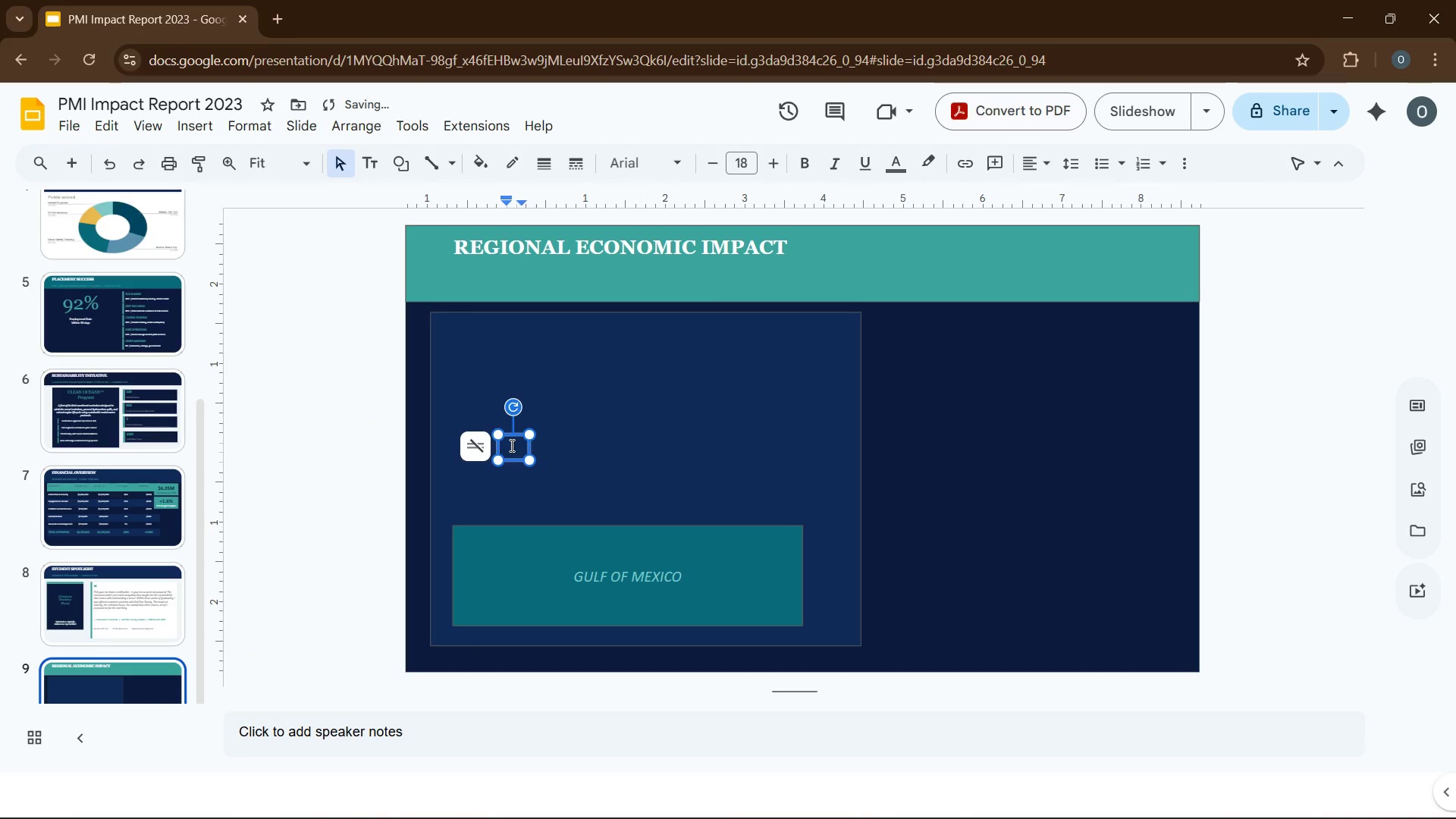 
key(Numpad1)
 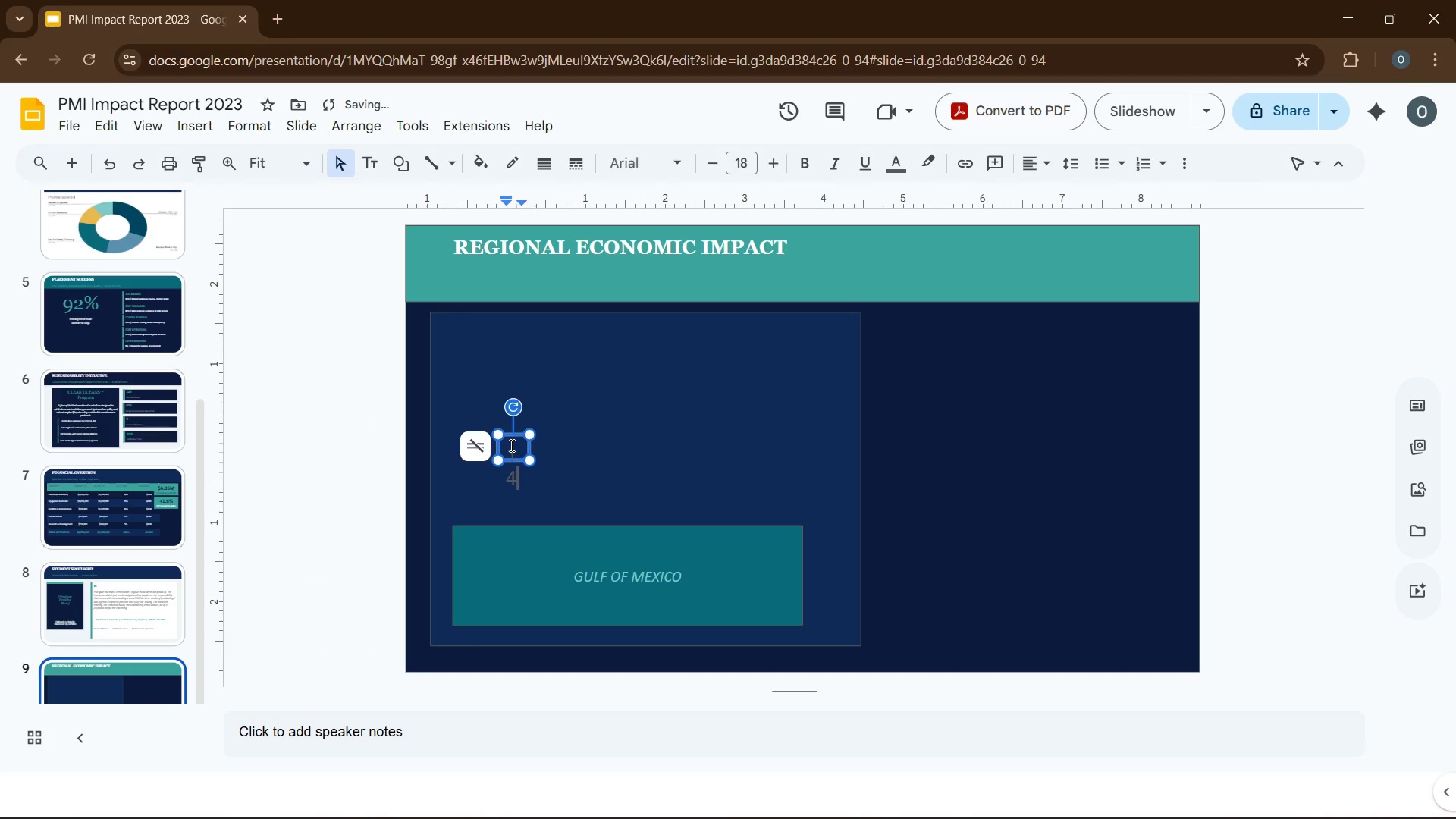 
key(Numpad4)
 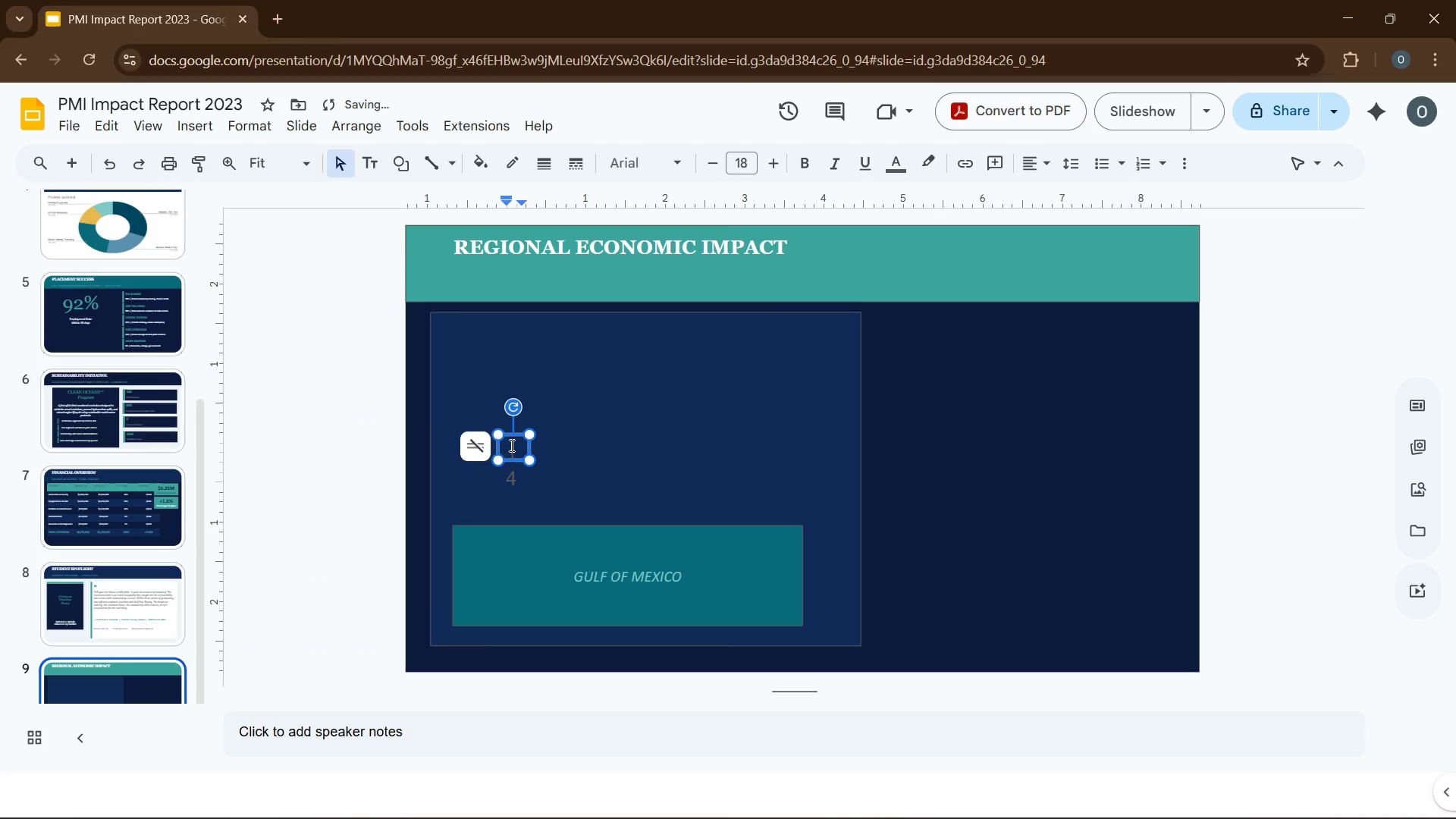 
key(Numpad2)
 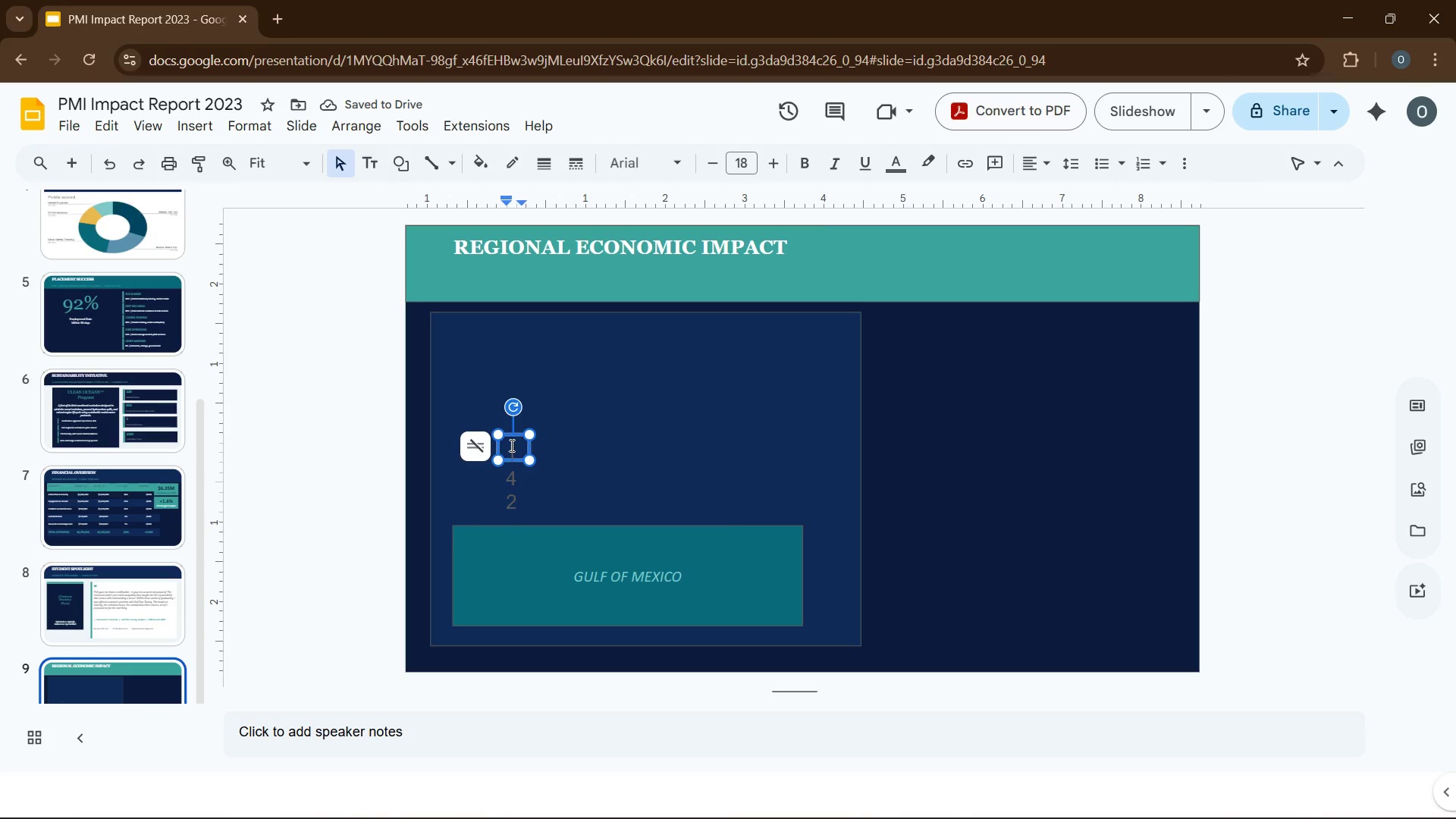 
key(Control+A)
 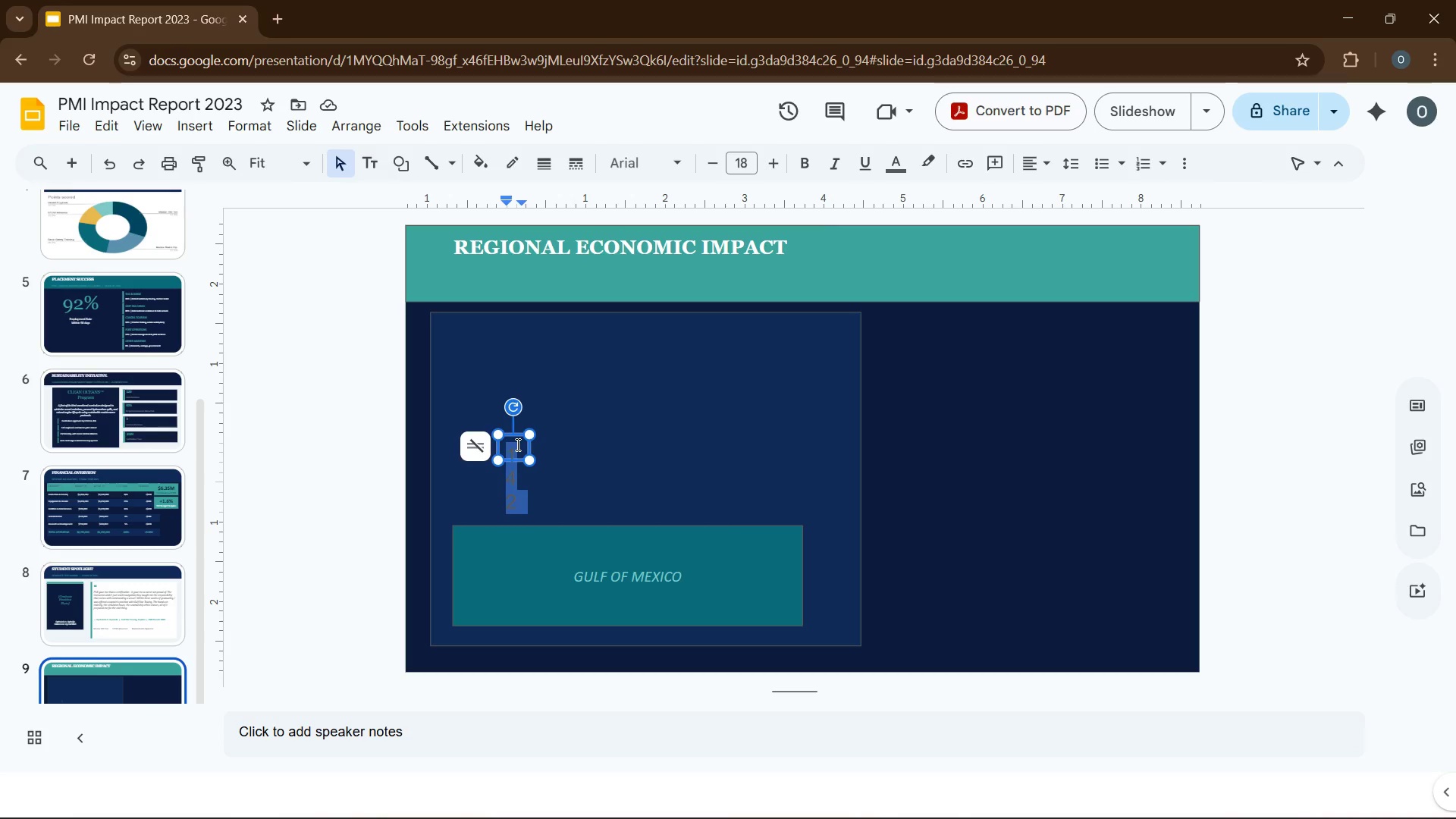 
wait(21.22)
 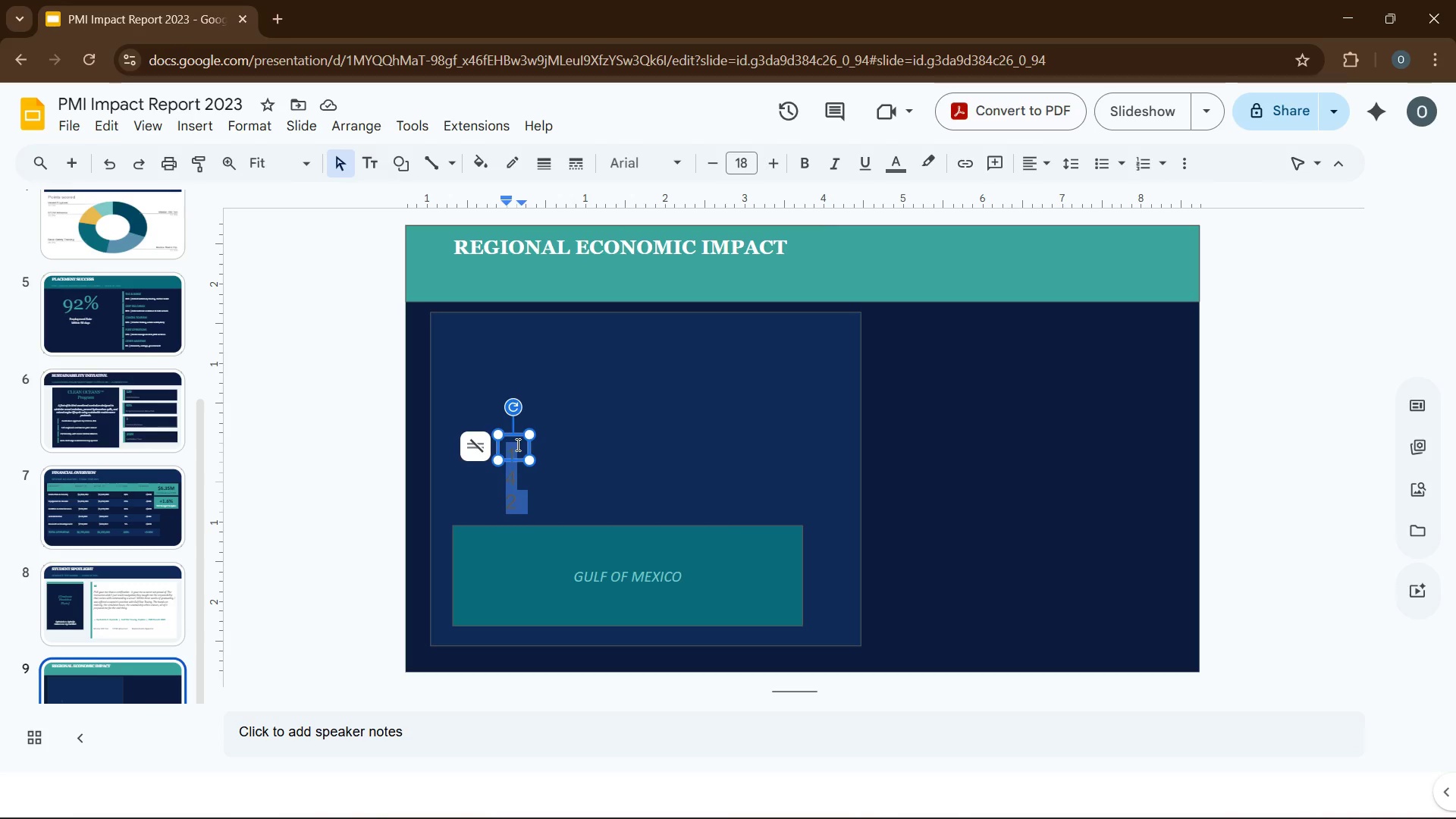 
left_click([662, 162])
 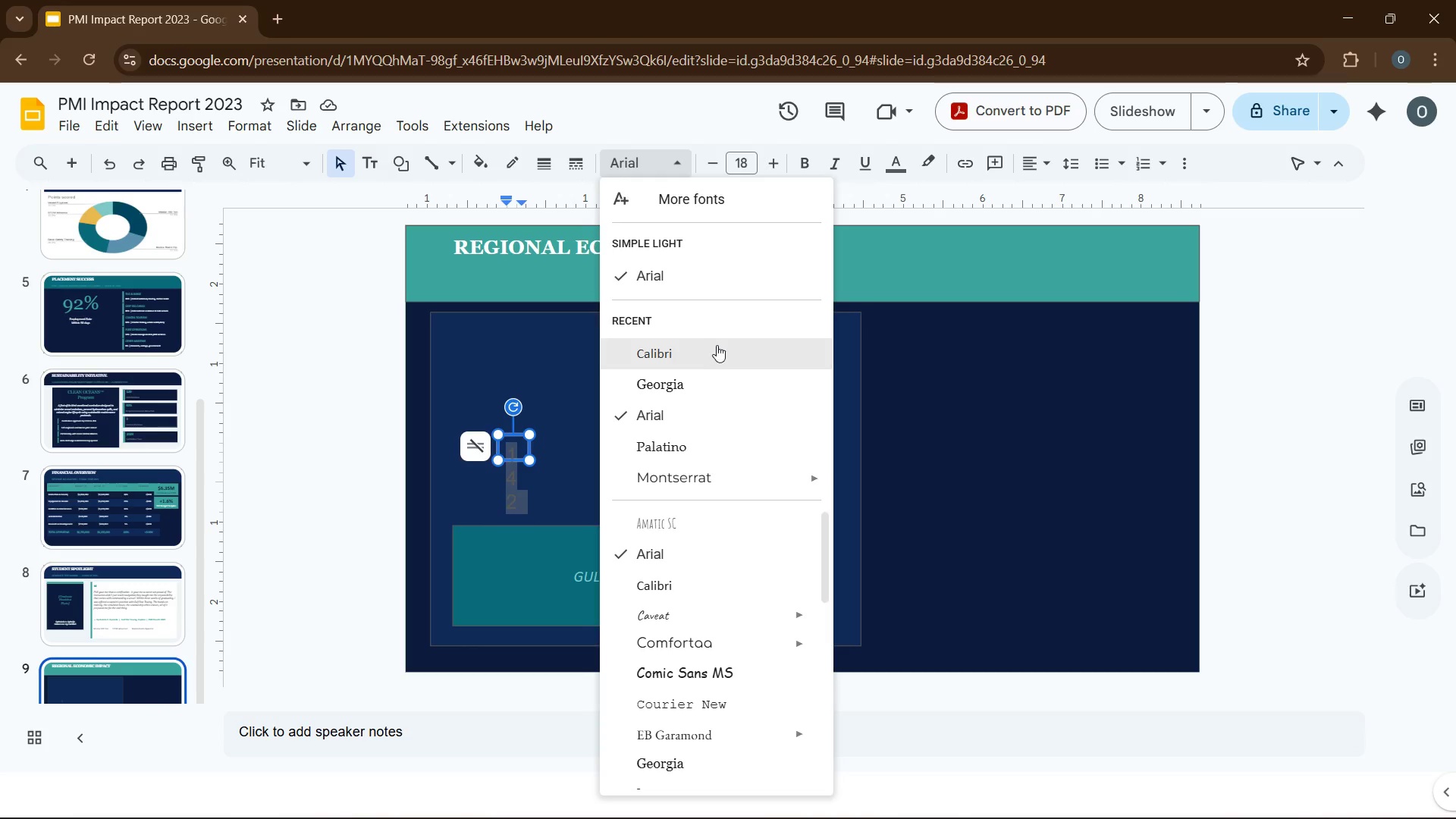 
left_click([714, 345])
 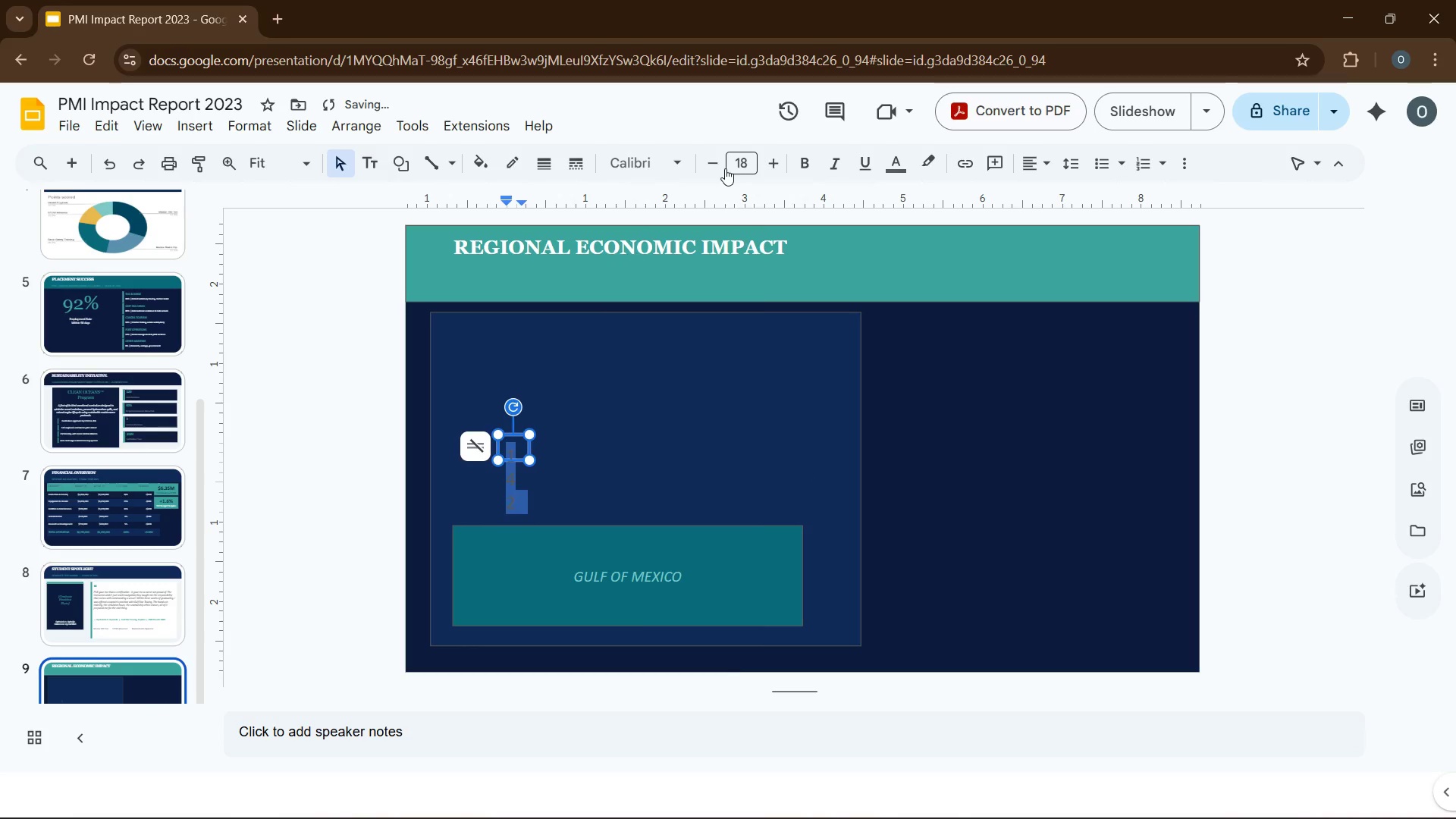 
left_click([725, 168])
 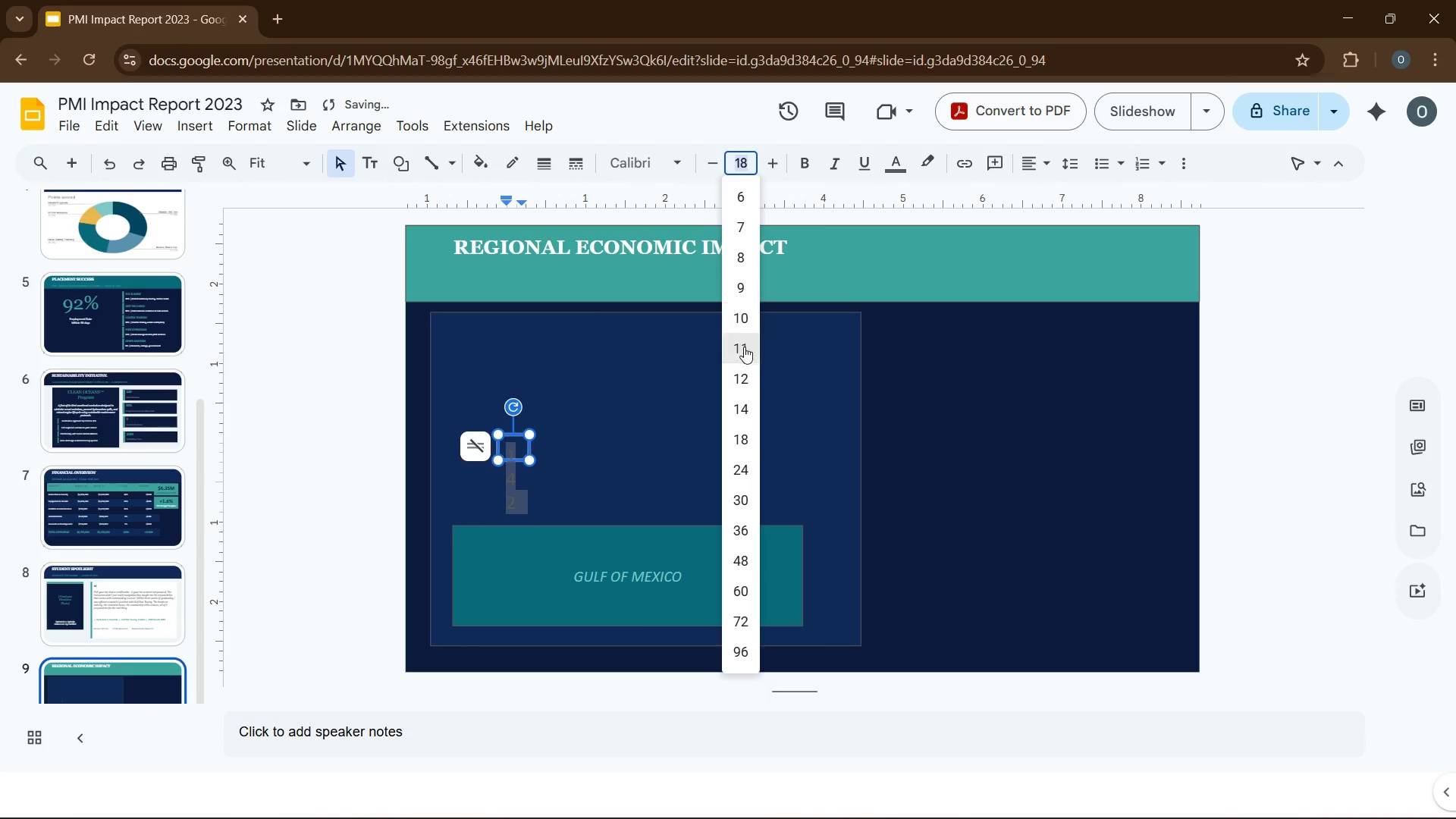 
left_click([744, 347])
 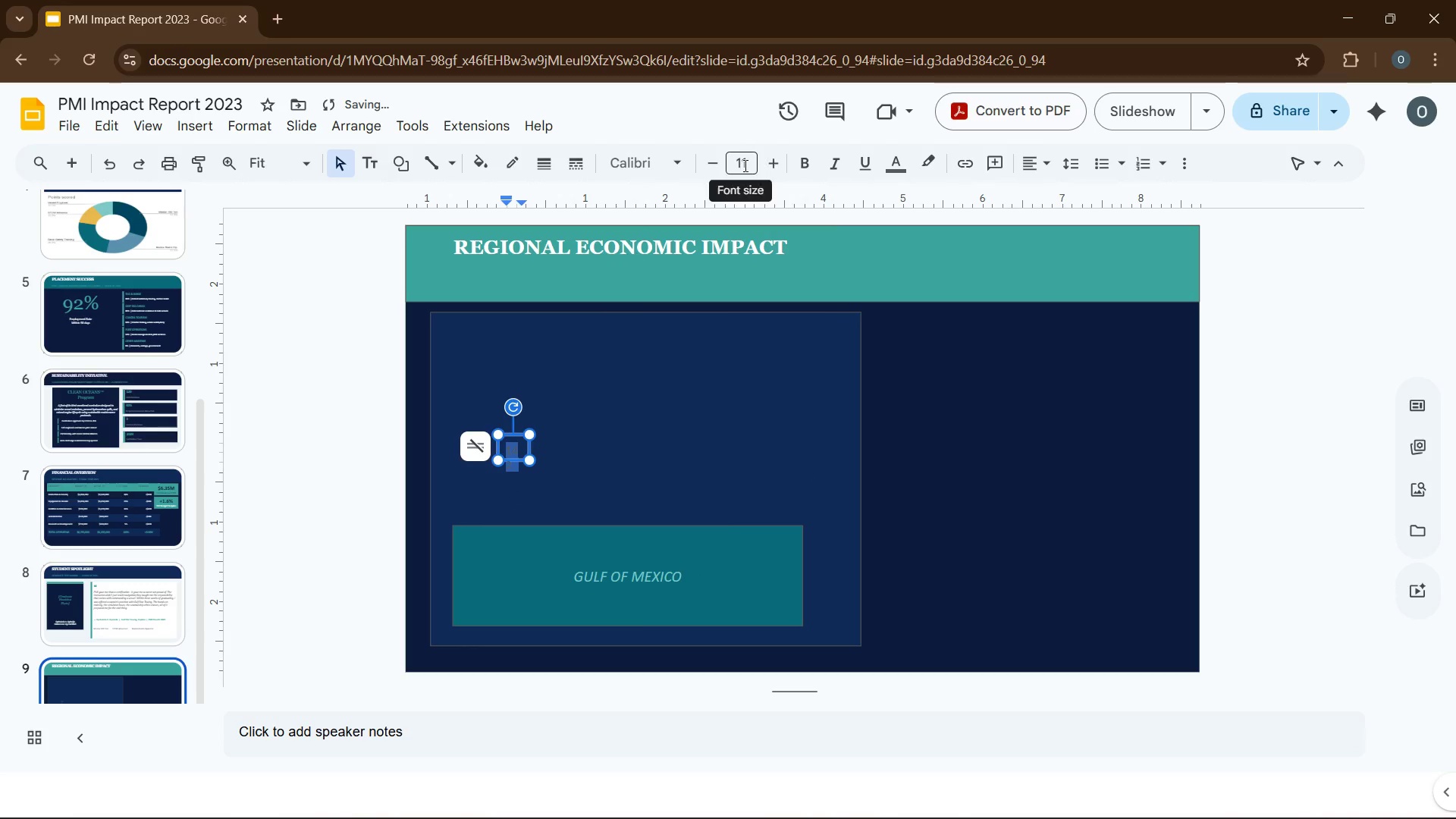 
left_click([744, 166])
 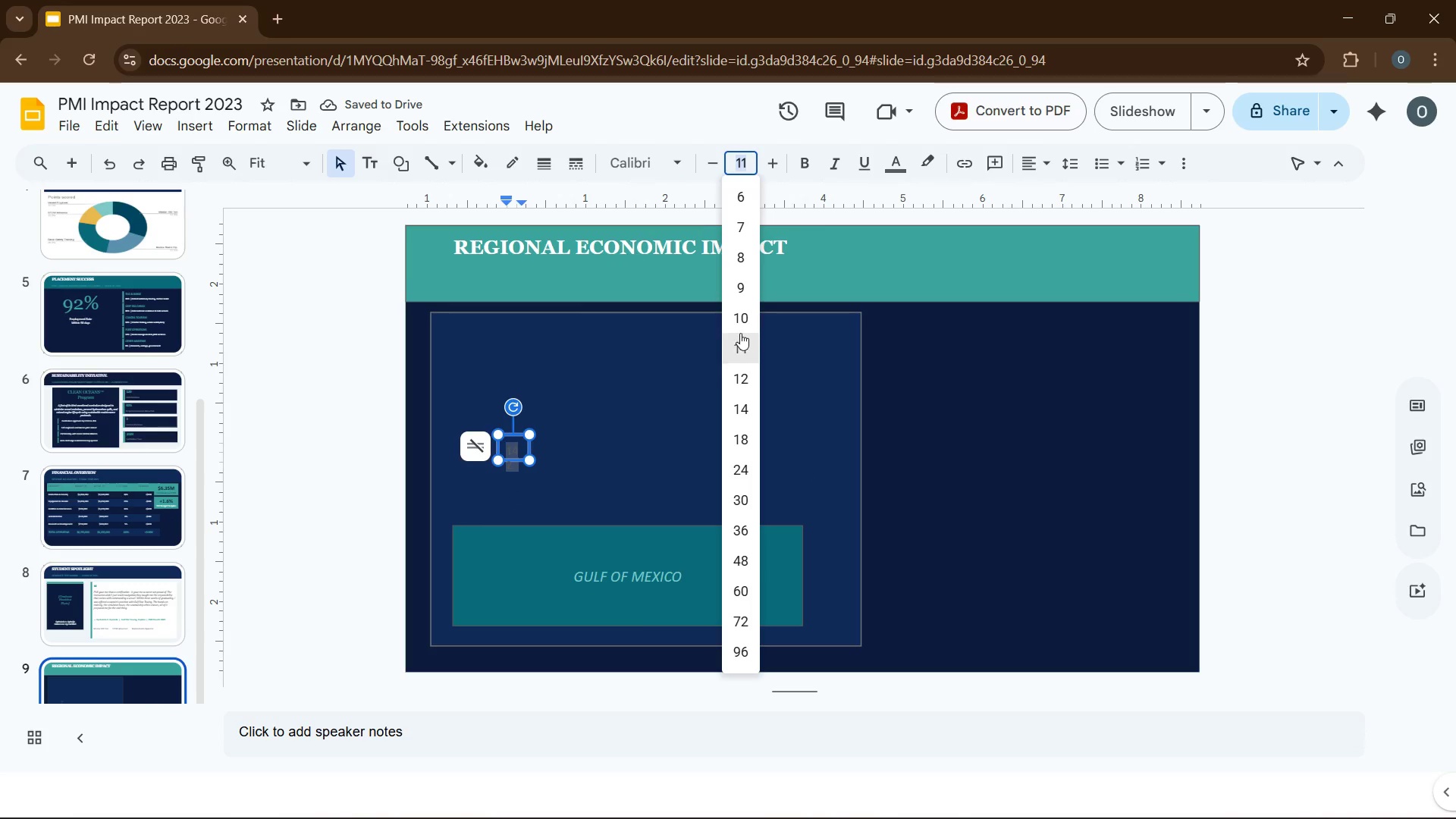 
left_click([738, 320])
 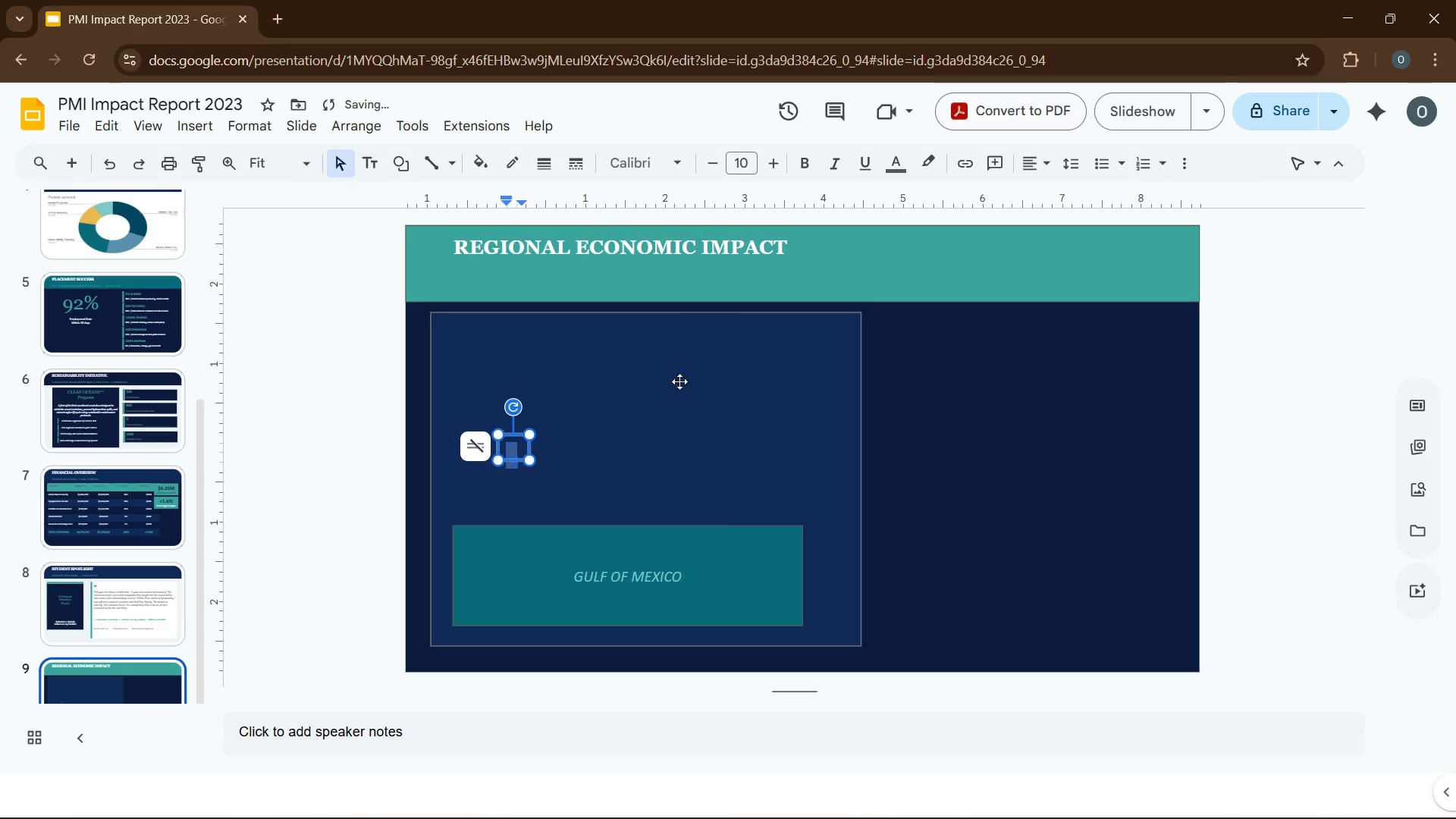 
left_click([661, 406])
 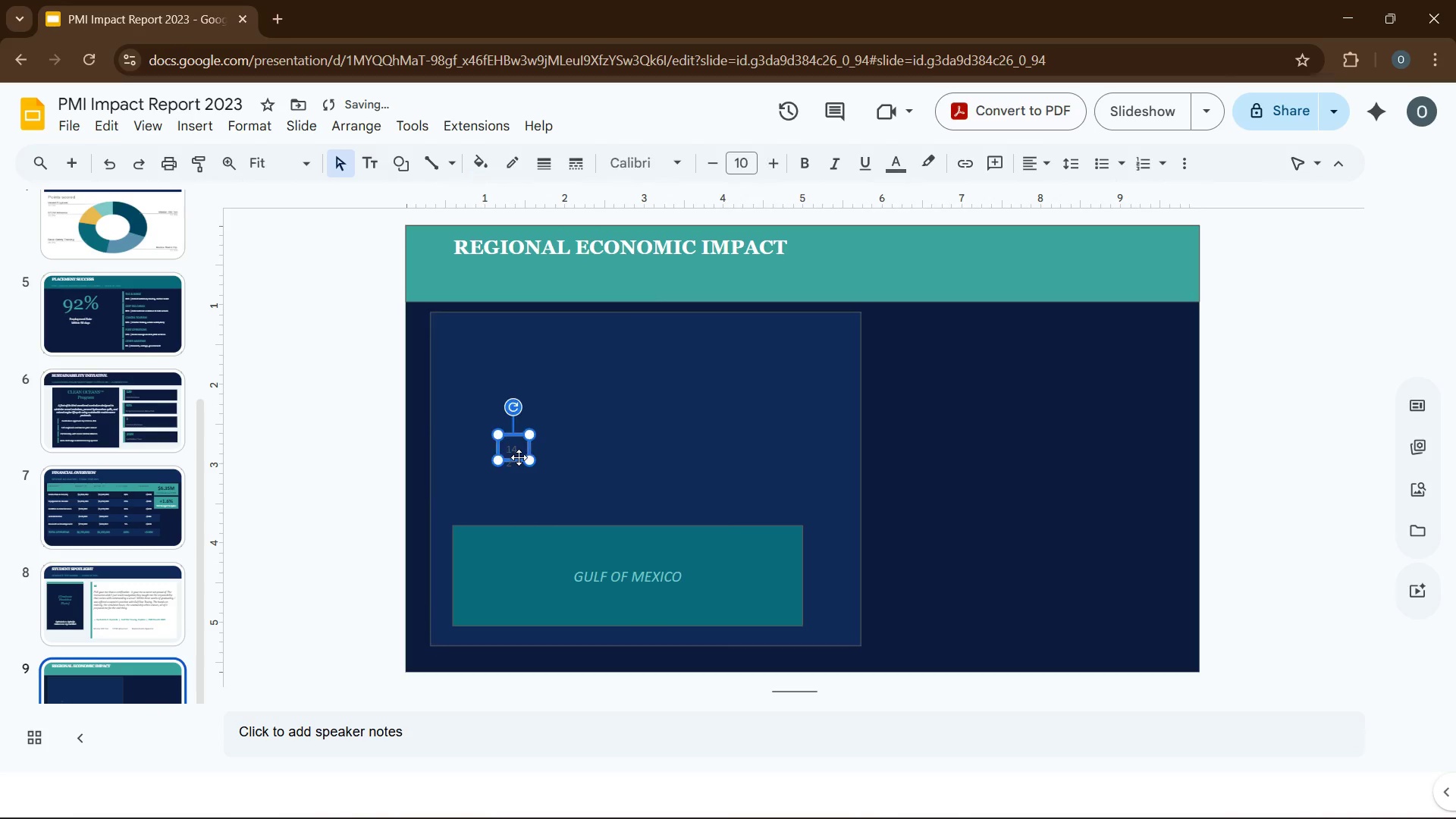 
double_click([519, 457])
 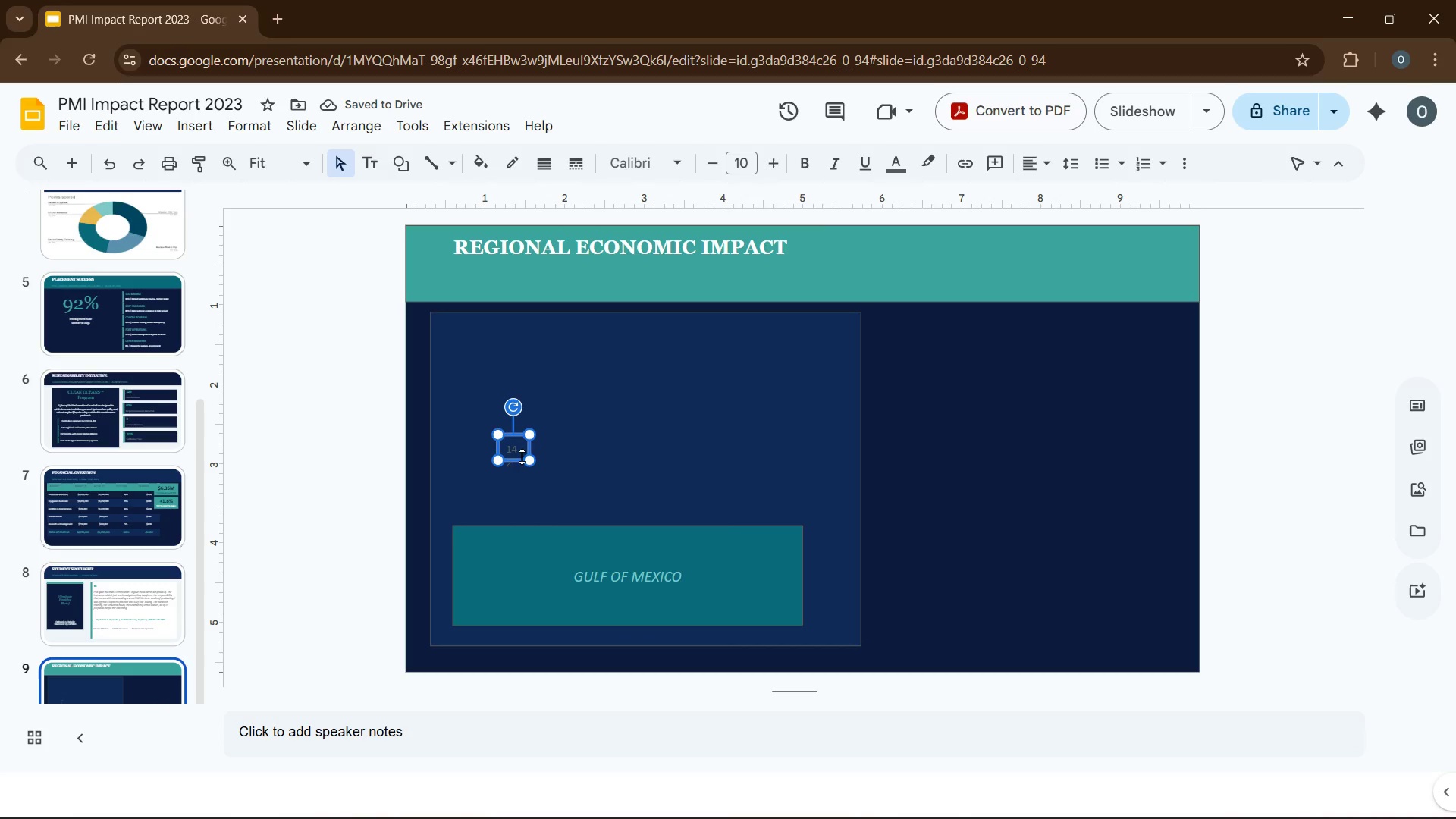 
left_click([519, 450])
 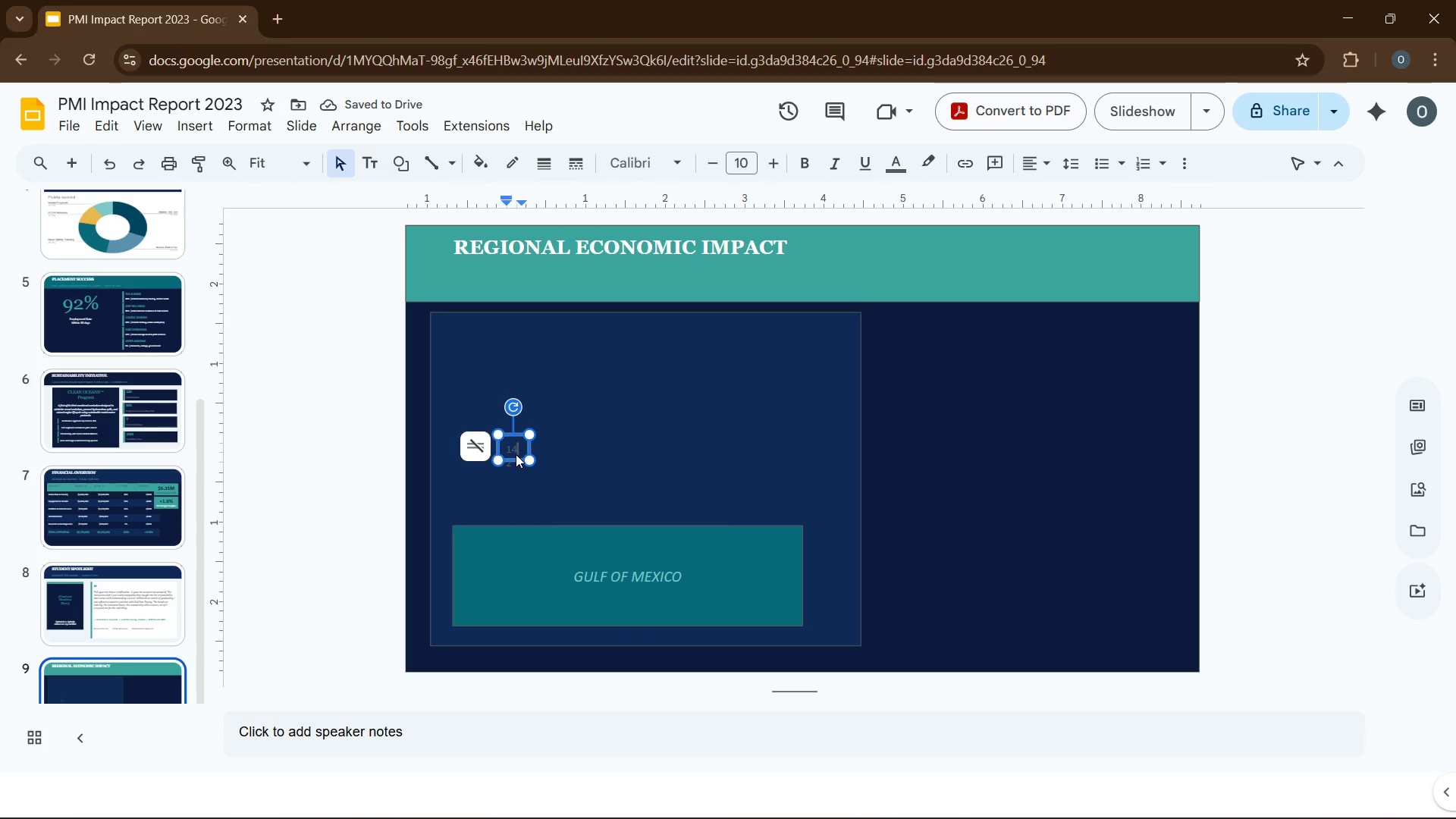 
double_click([516, 454])
 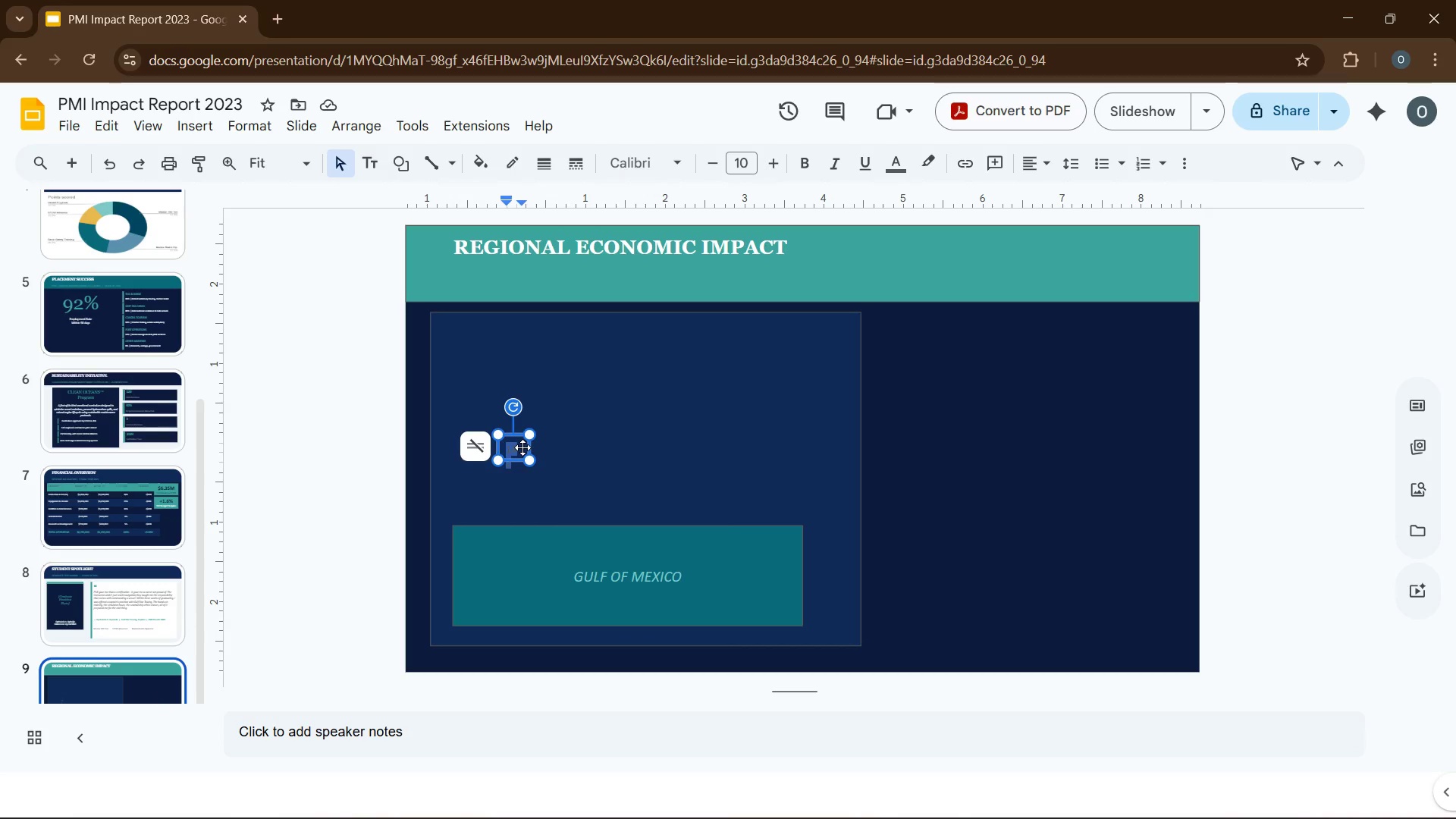 
wait(5.3)
 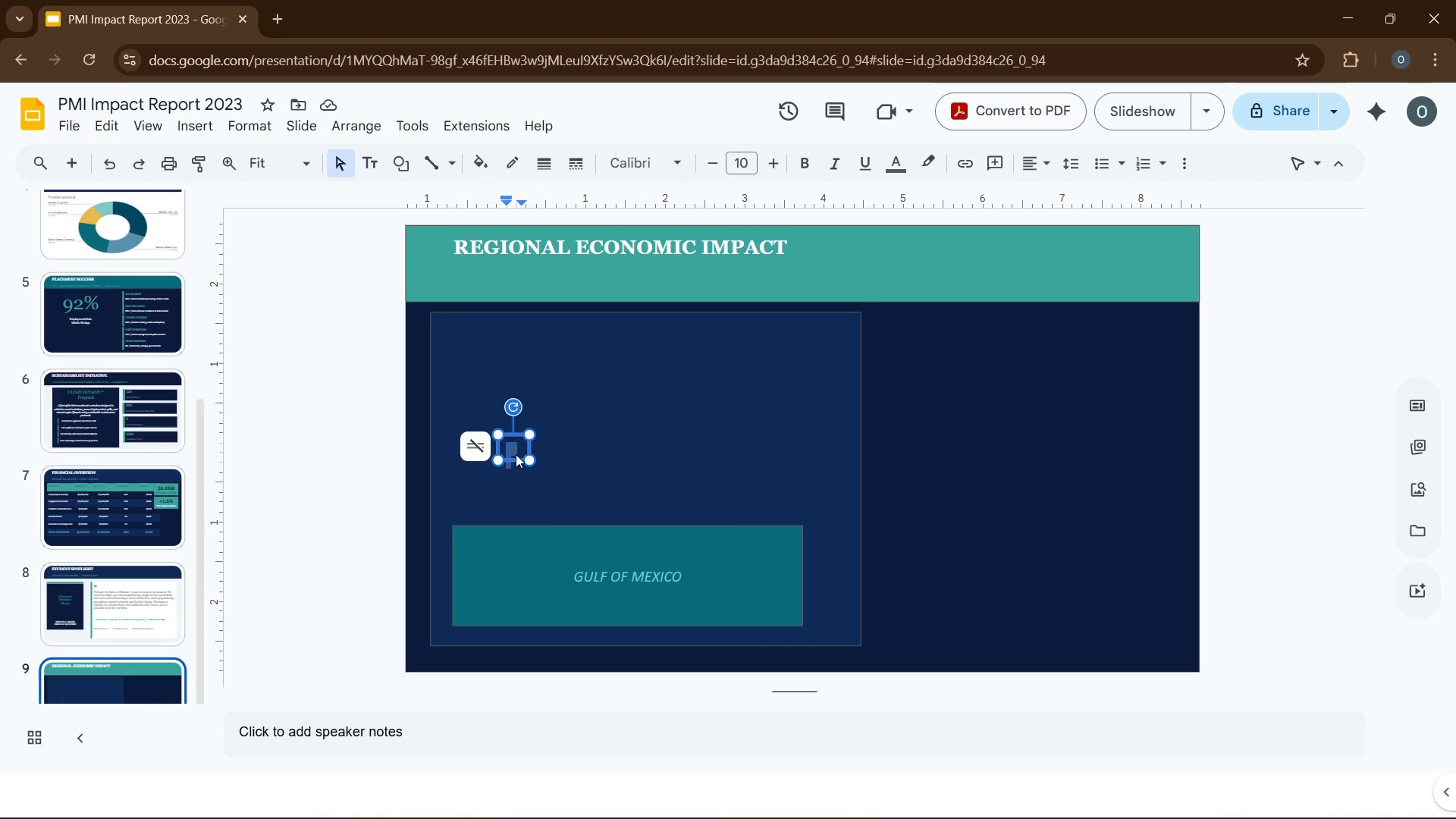 
key(Numpad1)
 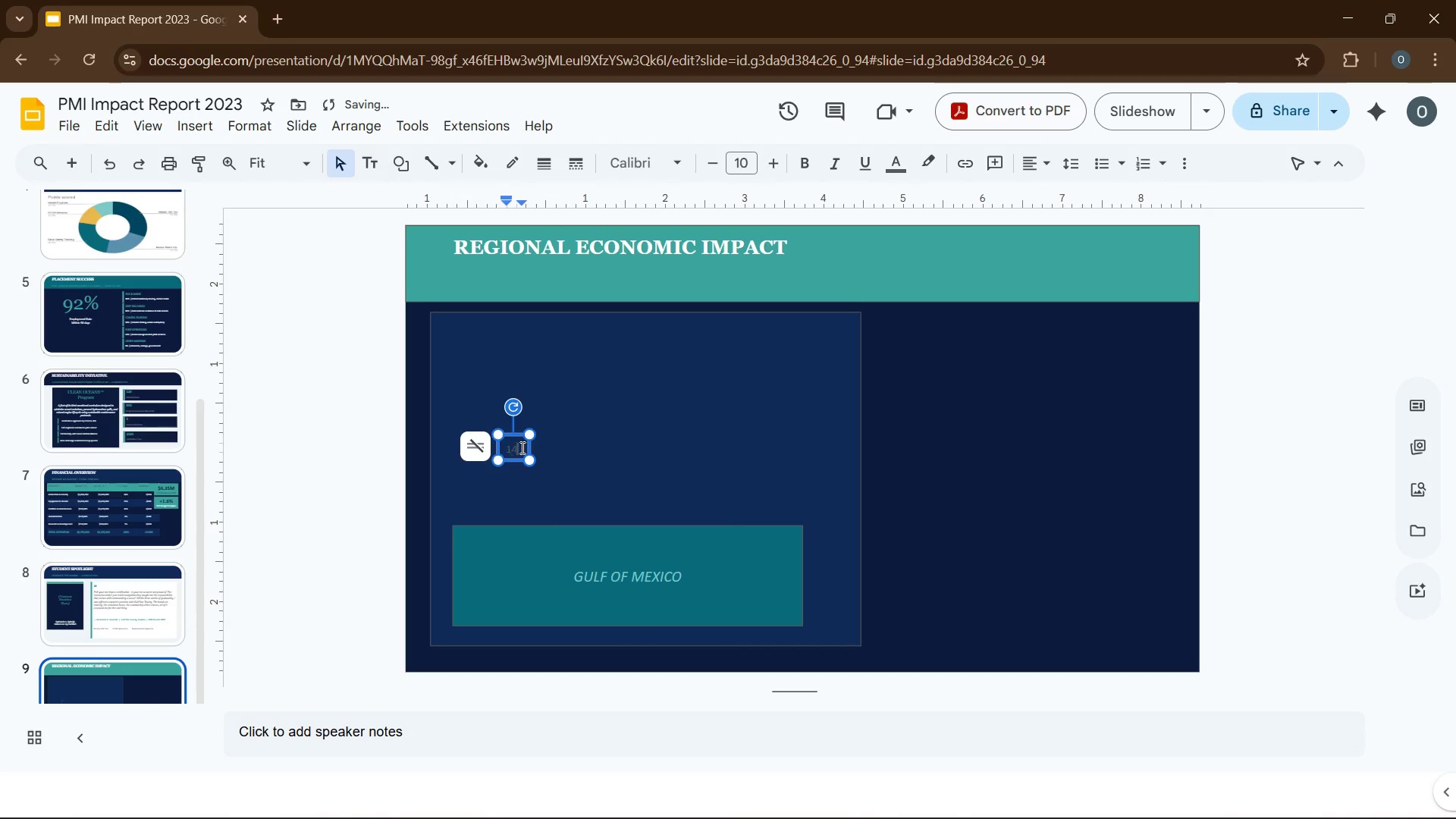 
key(Numpad4)
 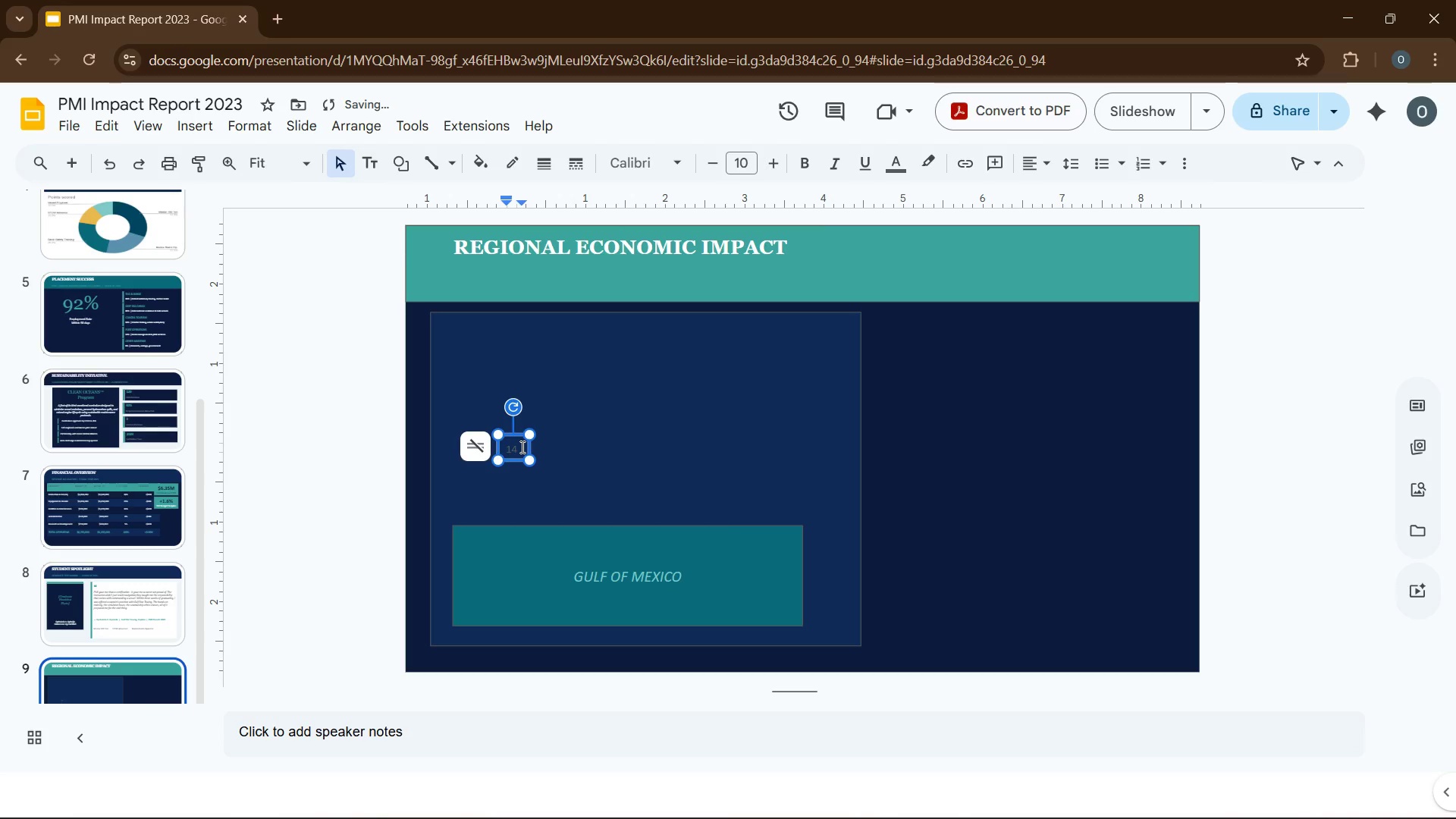 
key(Numpad2)
 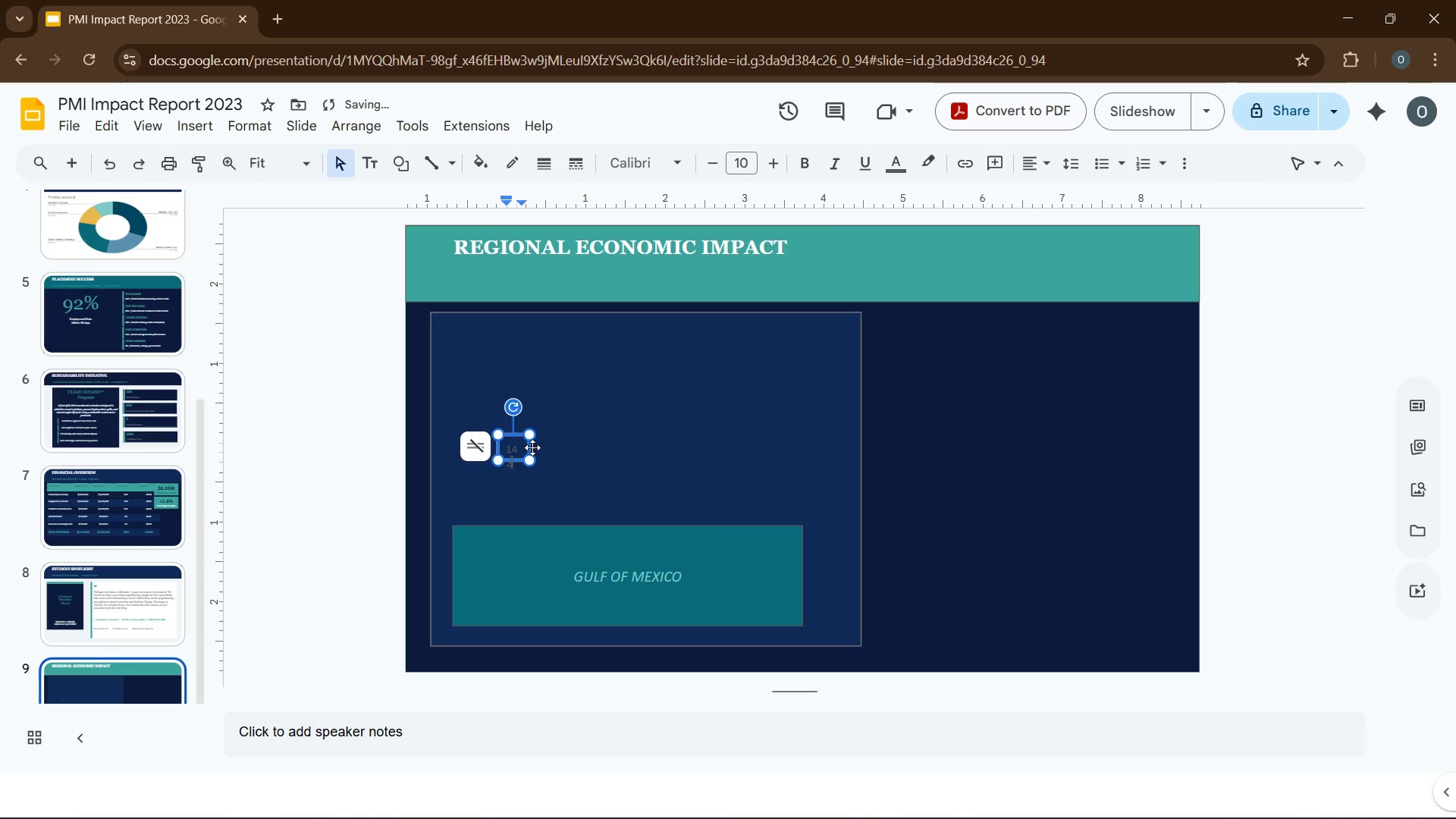 
left_click_drag(start_coordinate=[532, 447], to_coordinate=[538, 450])
 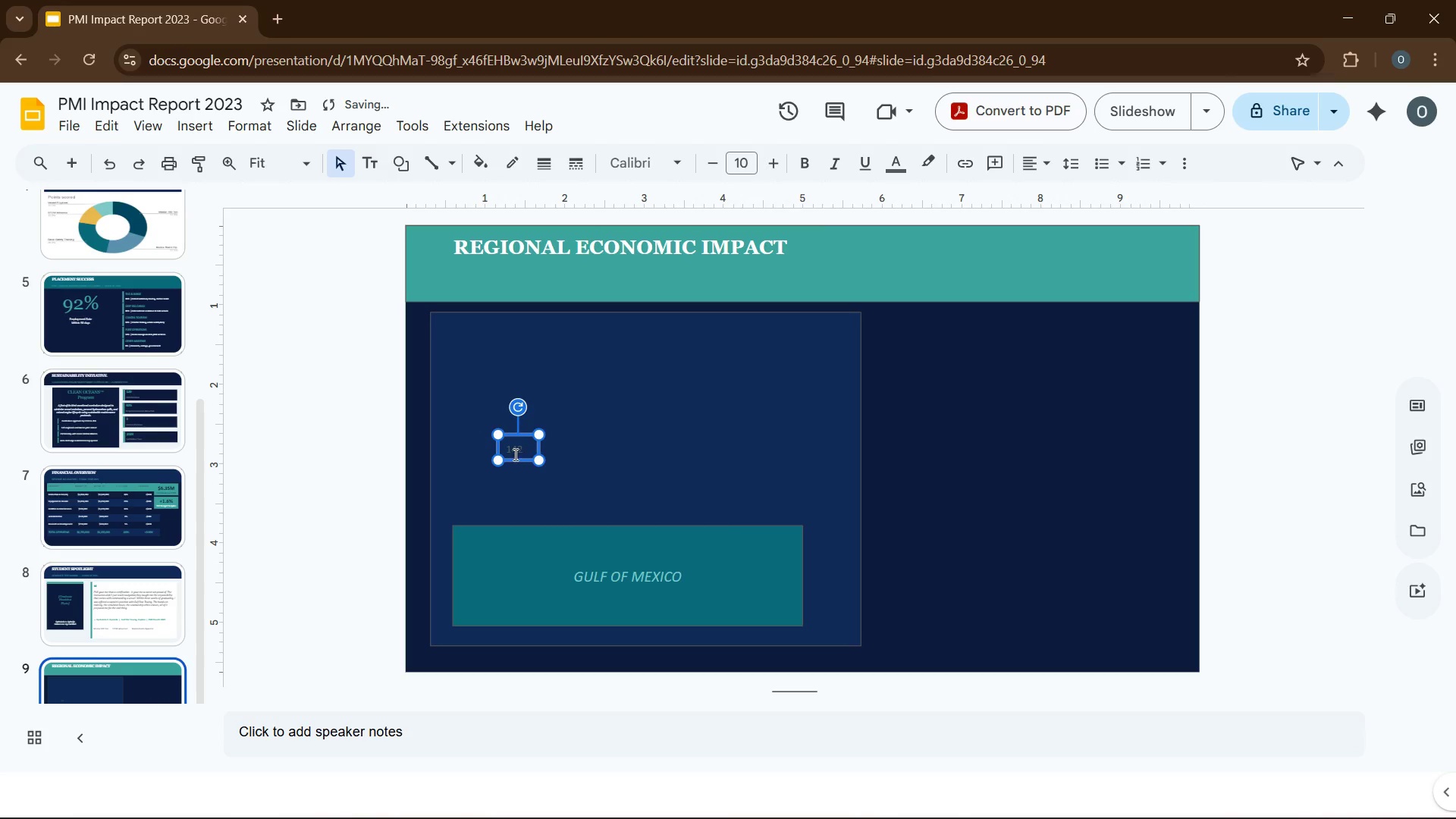 
double_click([514, 453])
 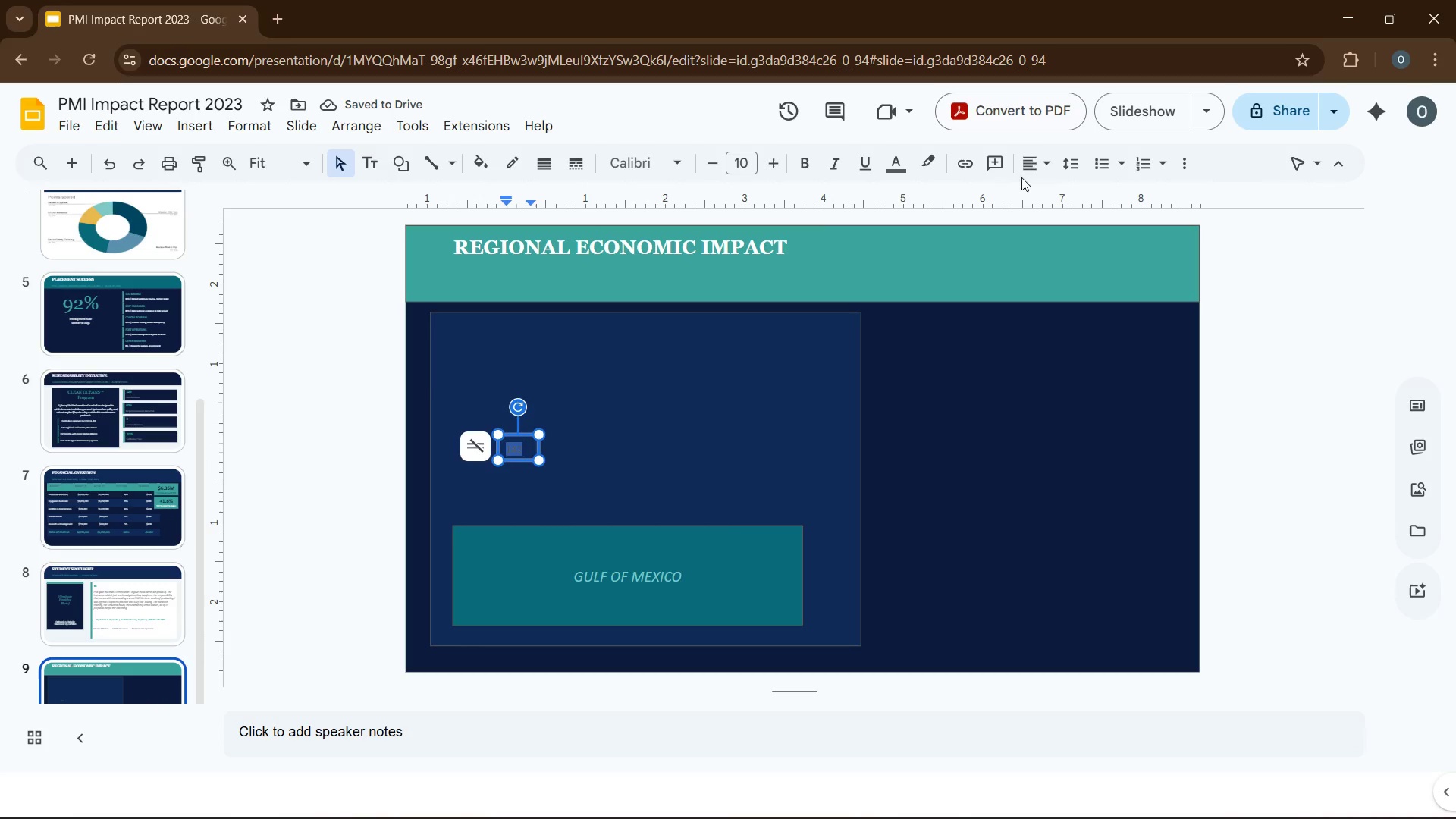 
left_click([1034, 162])
 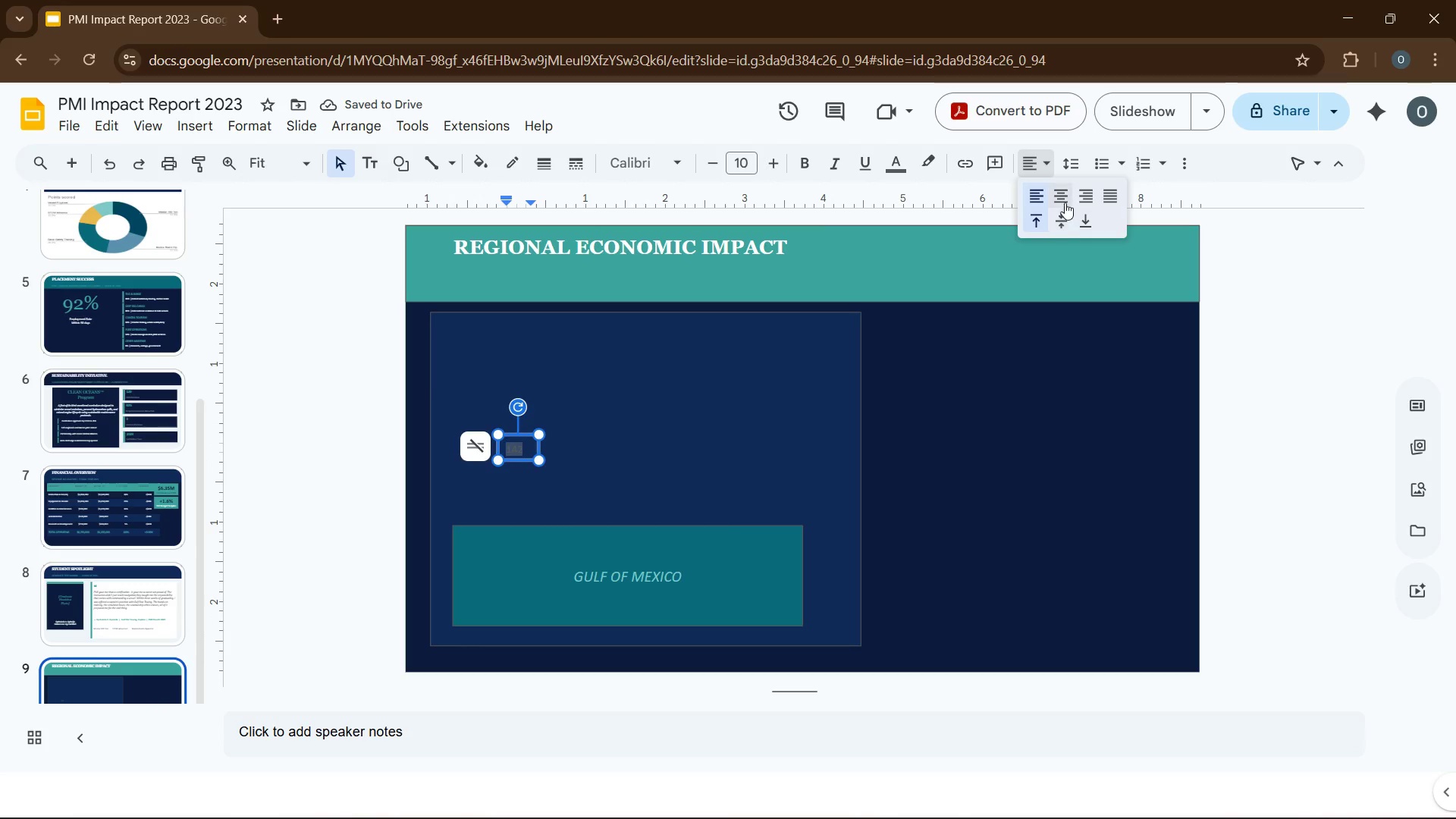 
left_click([1064, 200])
 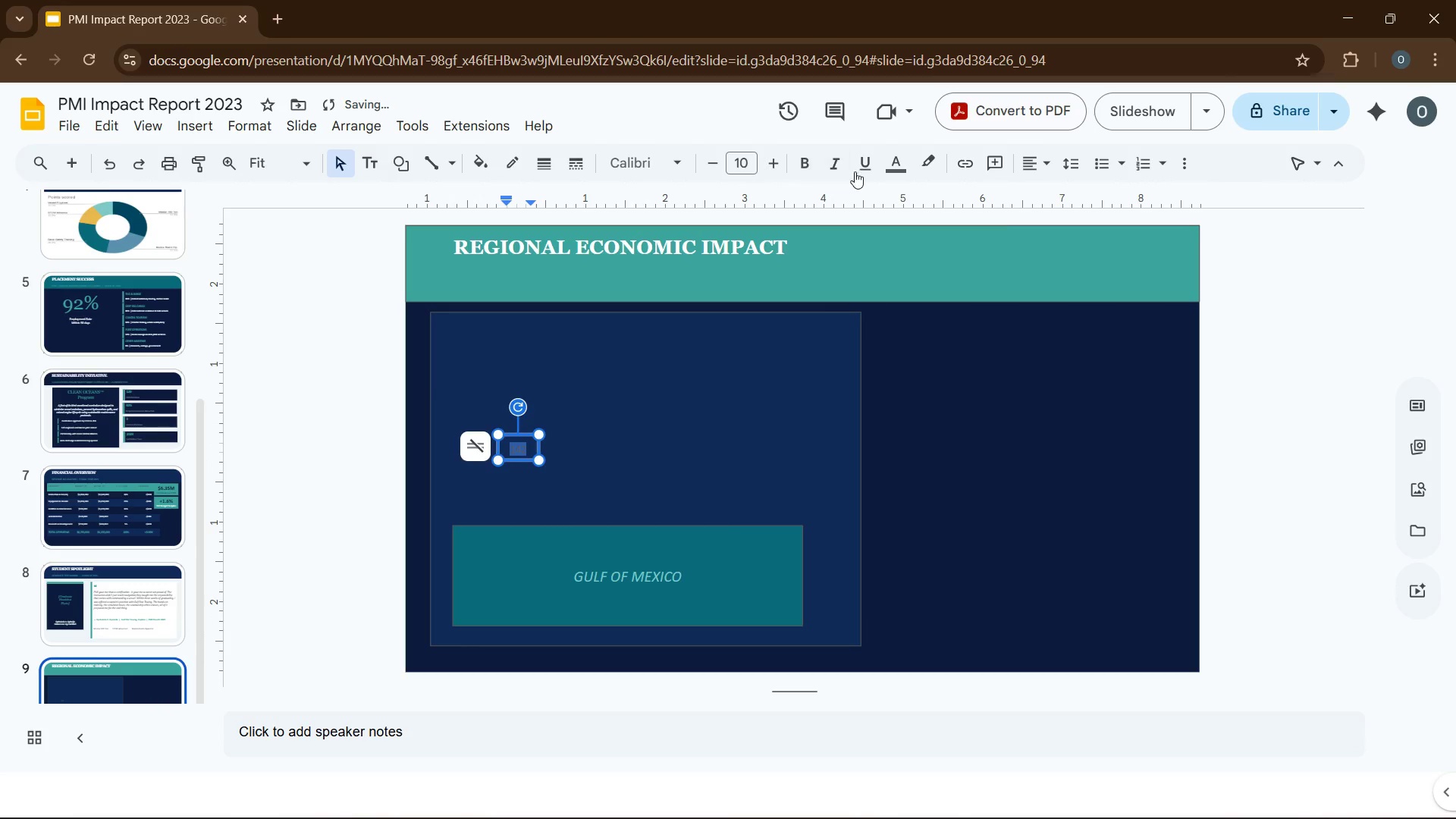 
left_click([890, 169])
 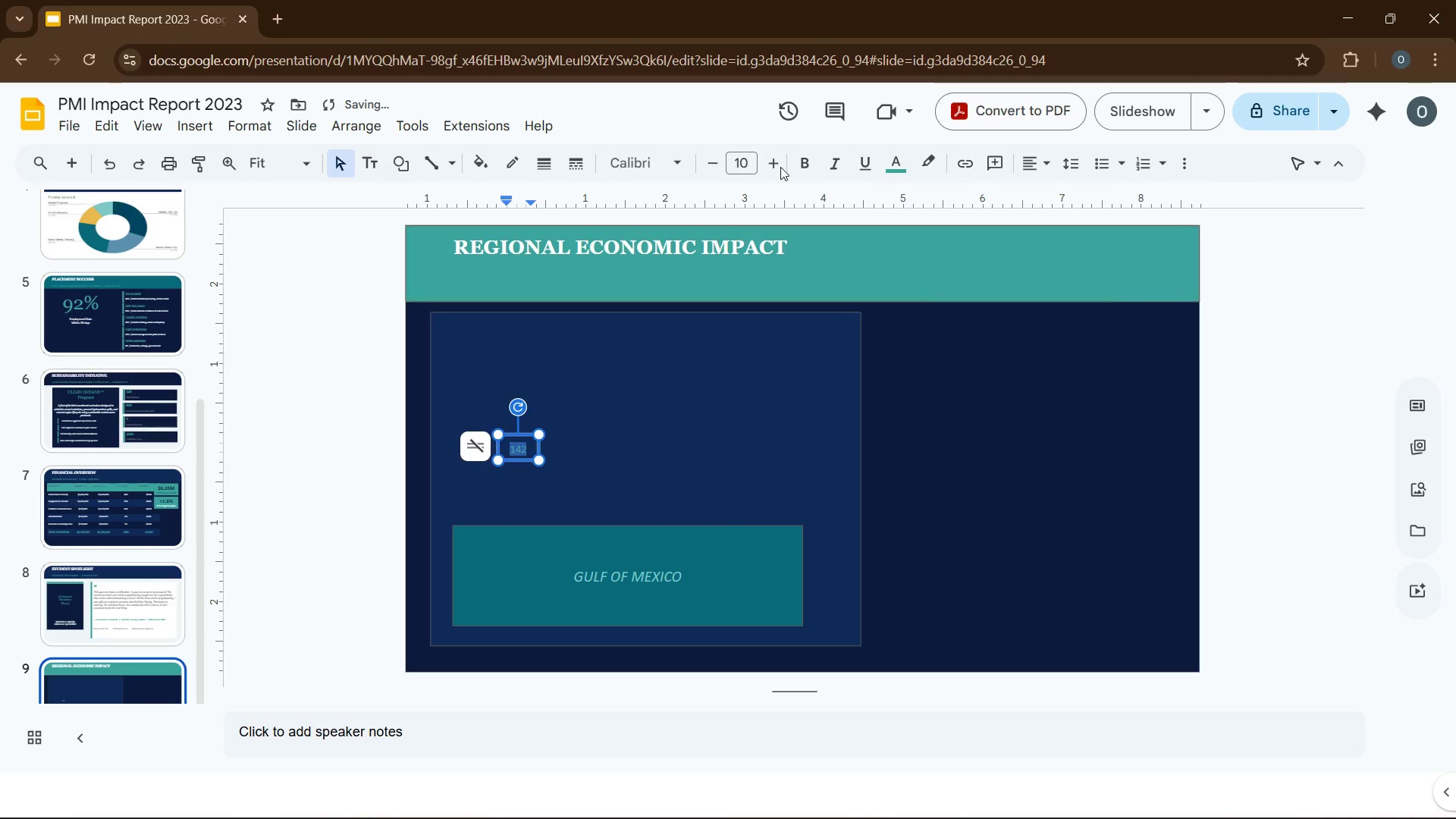 
wait(5.44)
 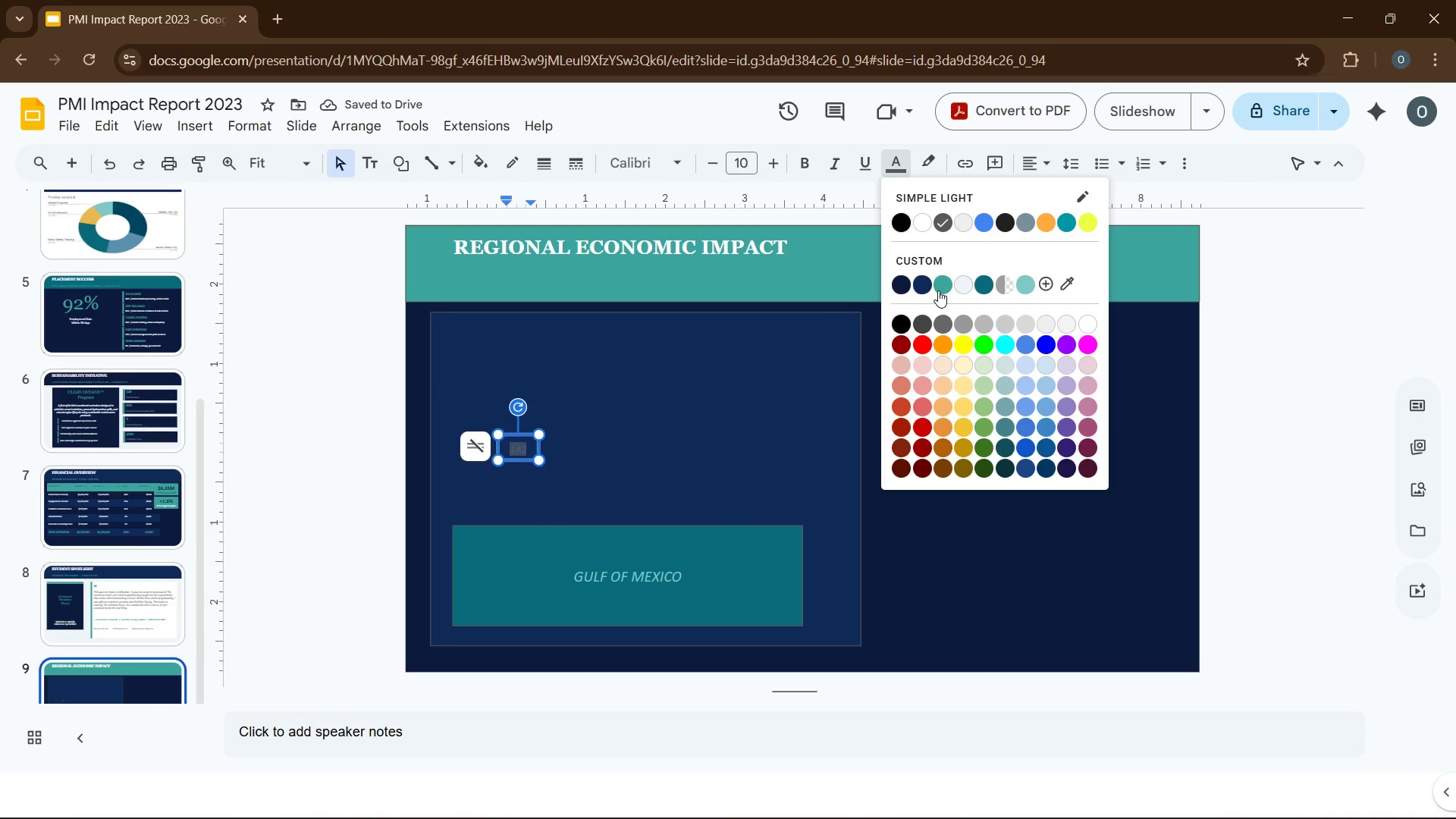 
mouse_move([818, 167])
 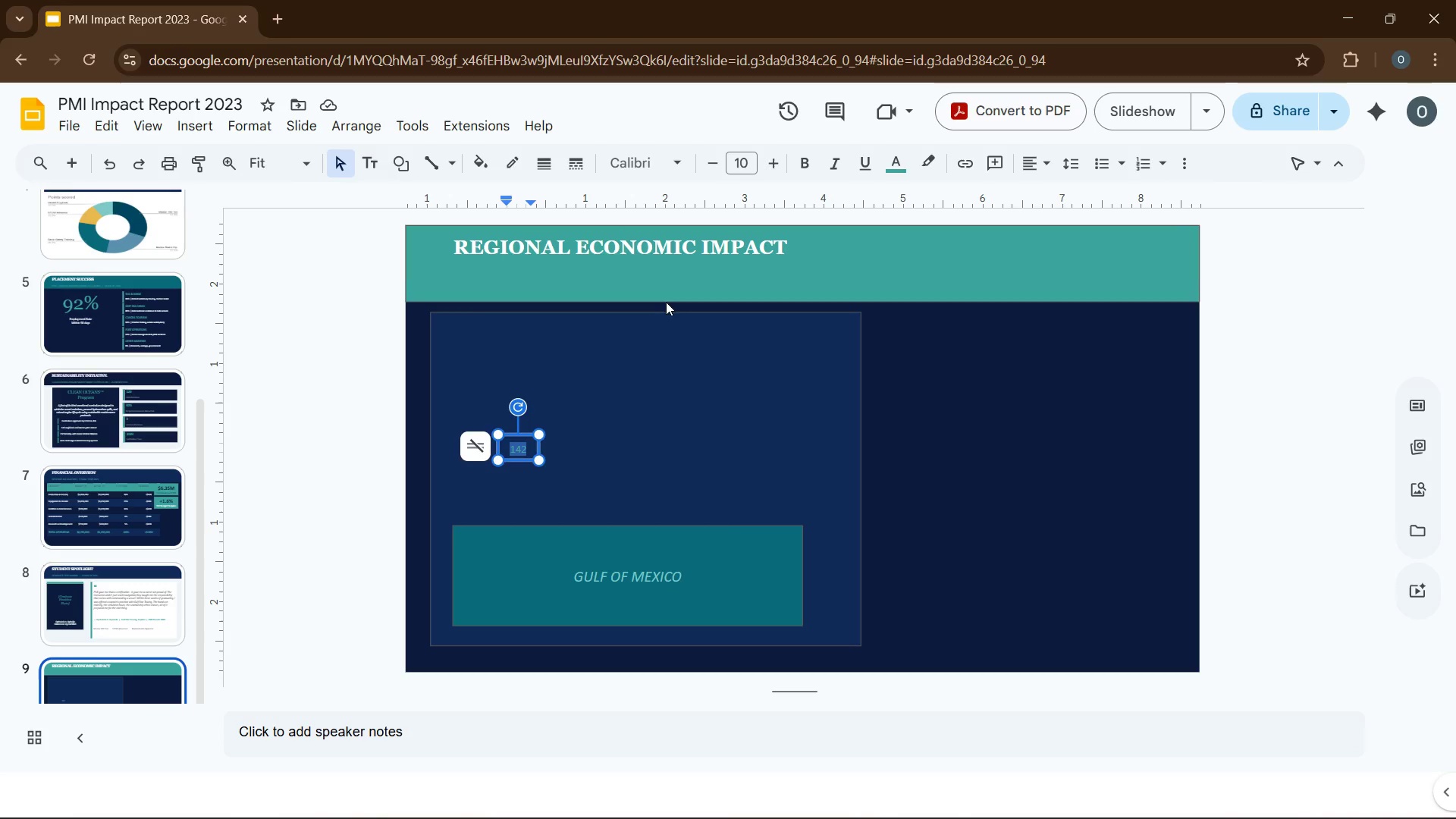 
left_click([905, 159])
 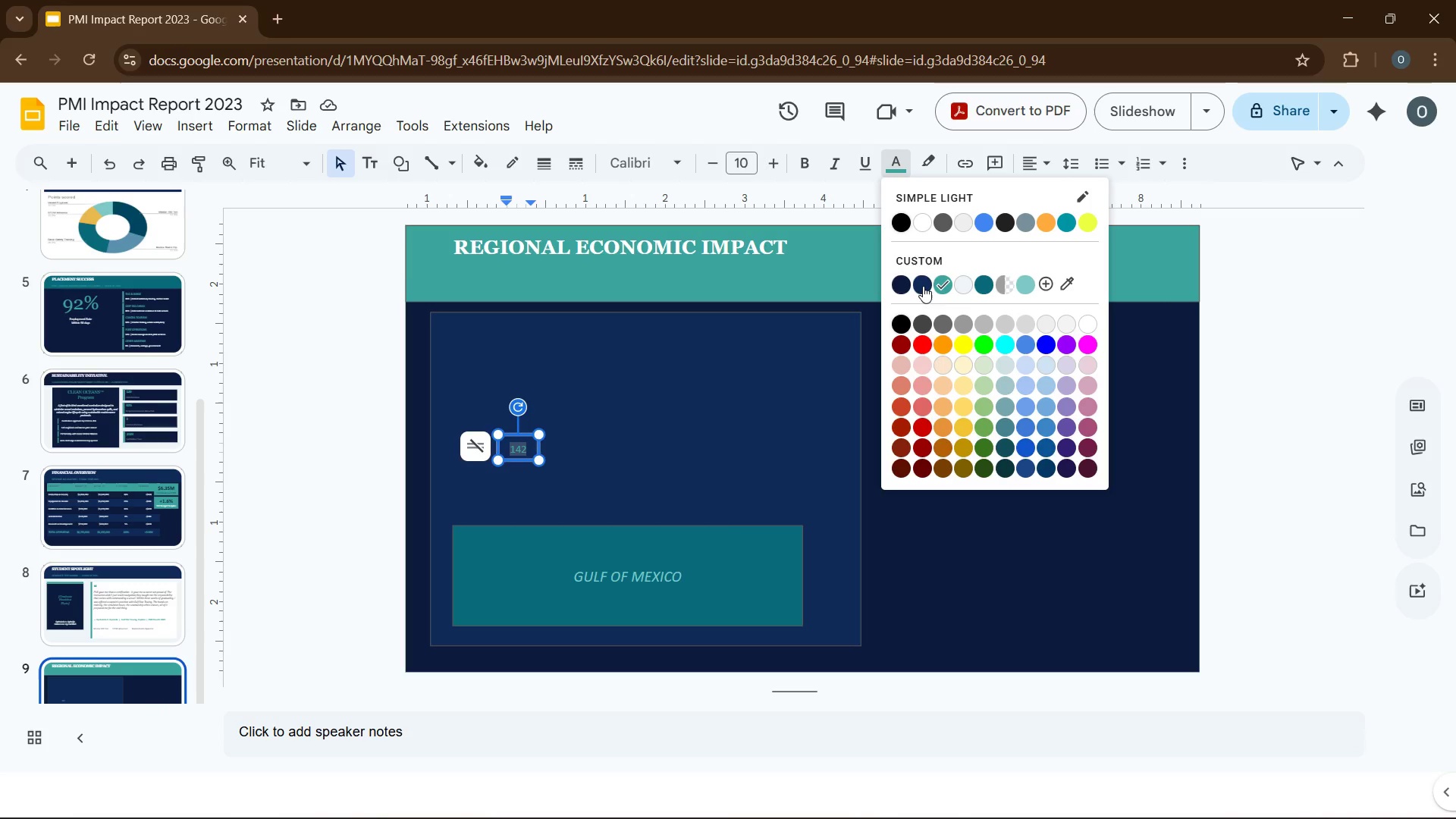 
left_click([924, 286])
 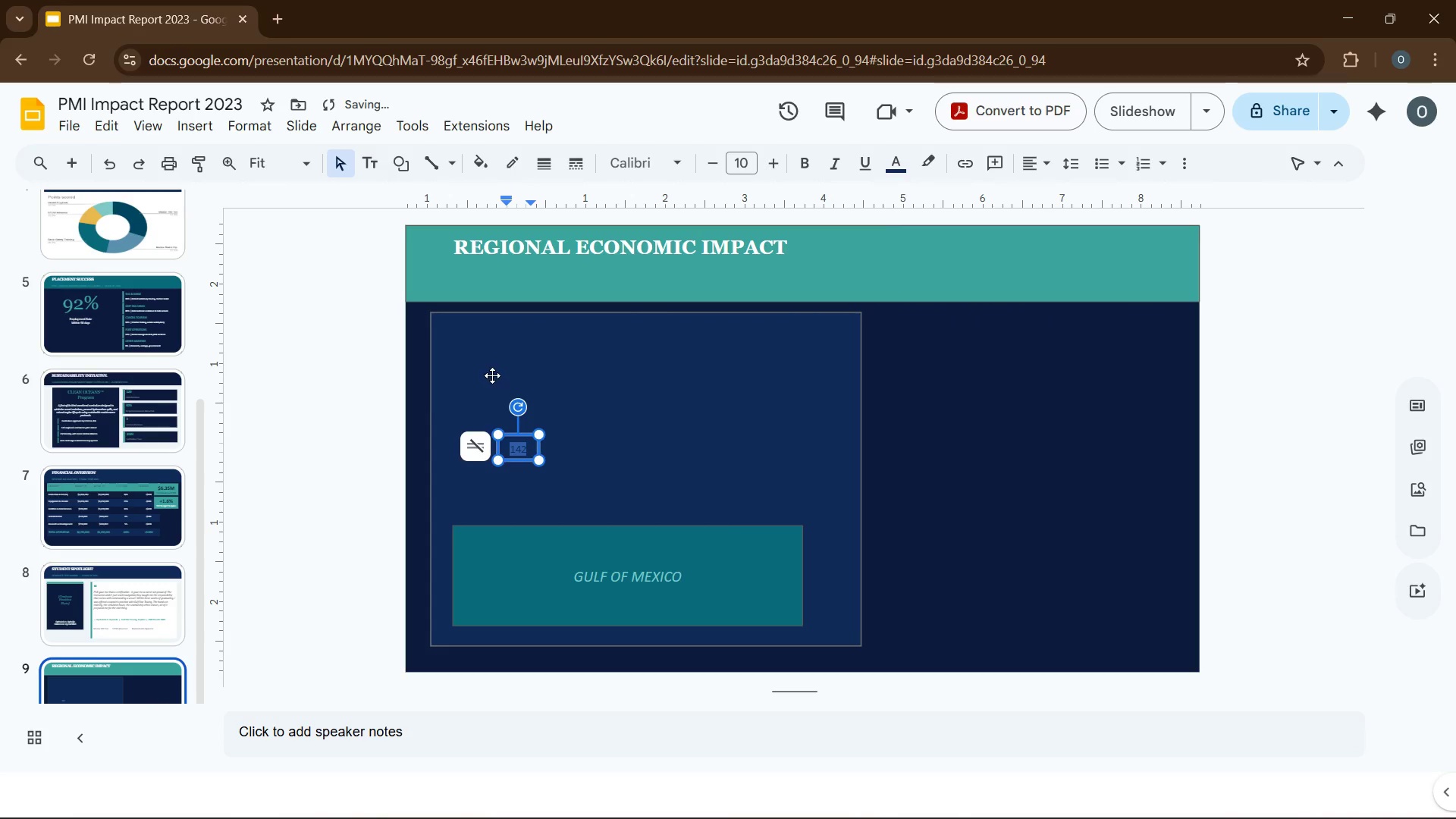 
left_click([510, 444])
 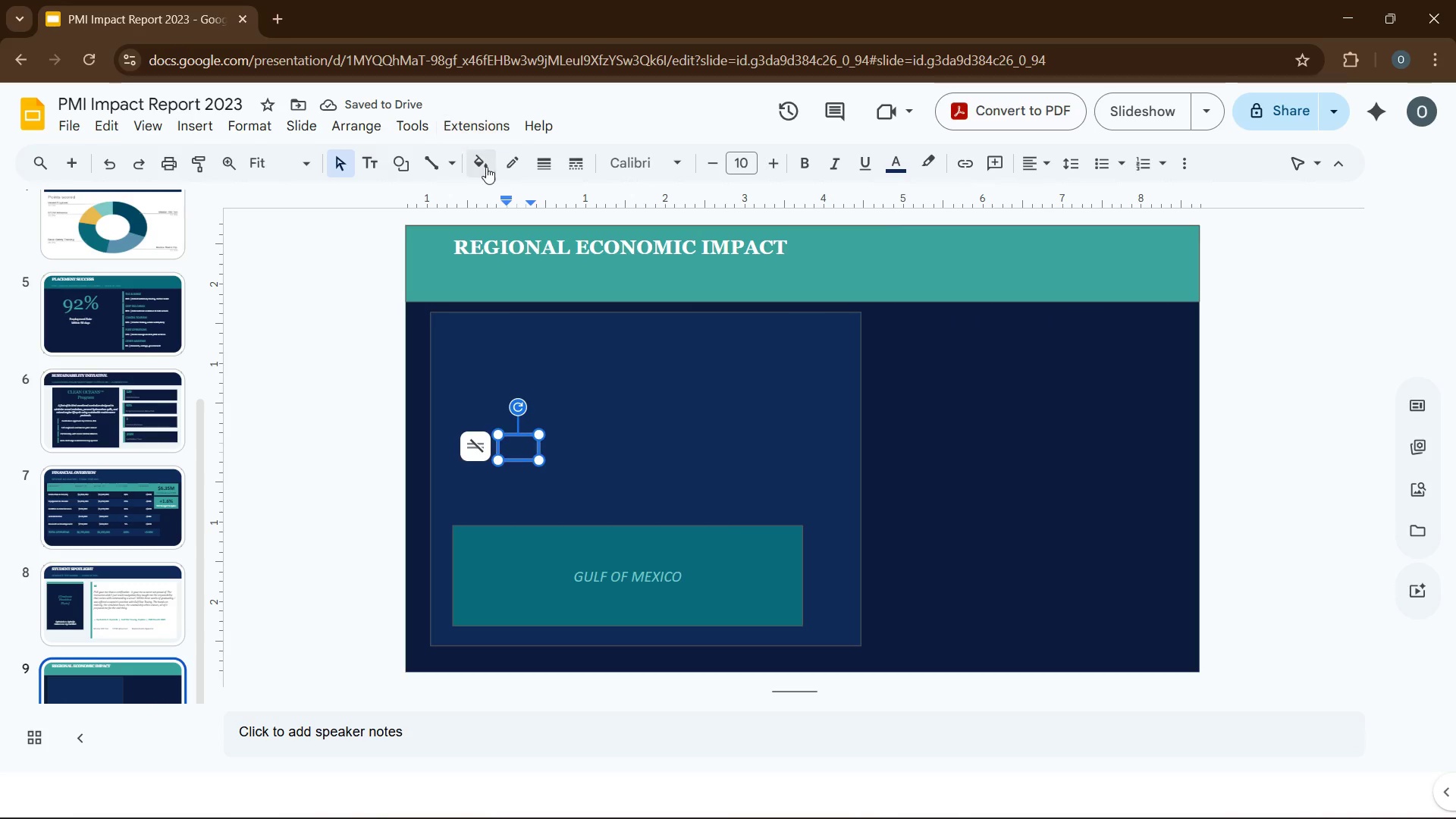 
left_click([488, 173])
 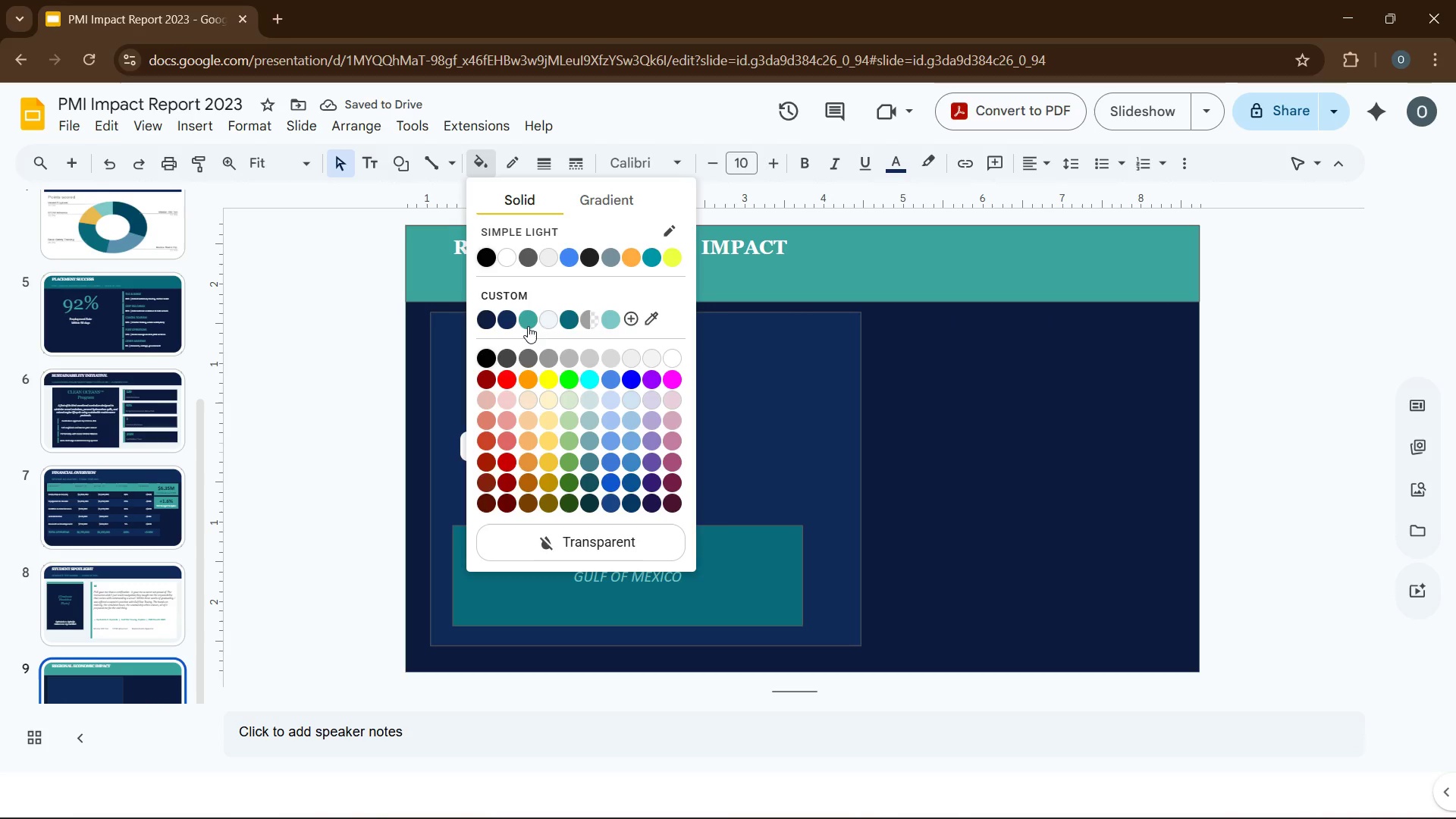 
left_click([528, 324])
 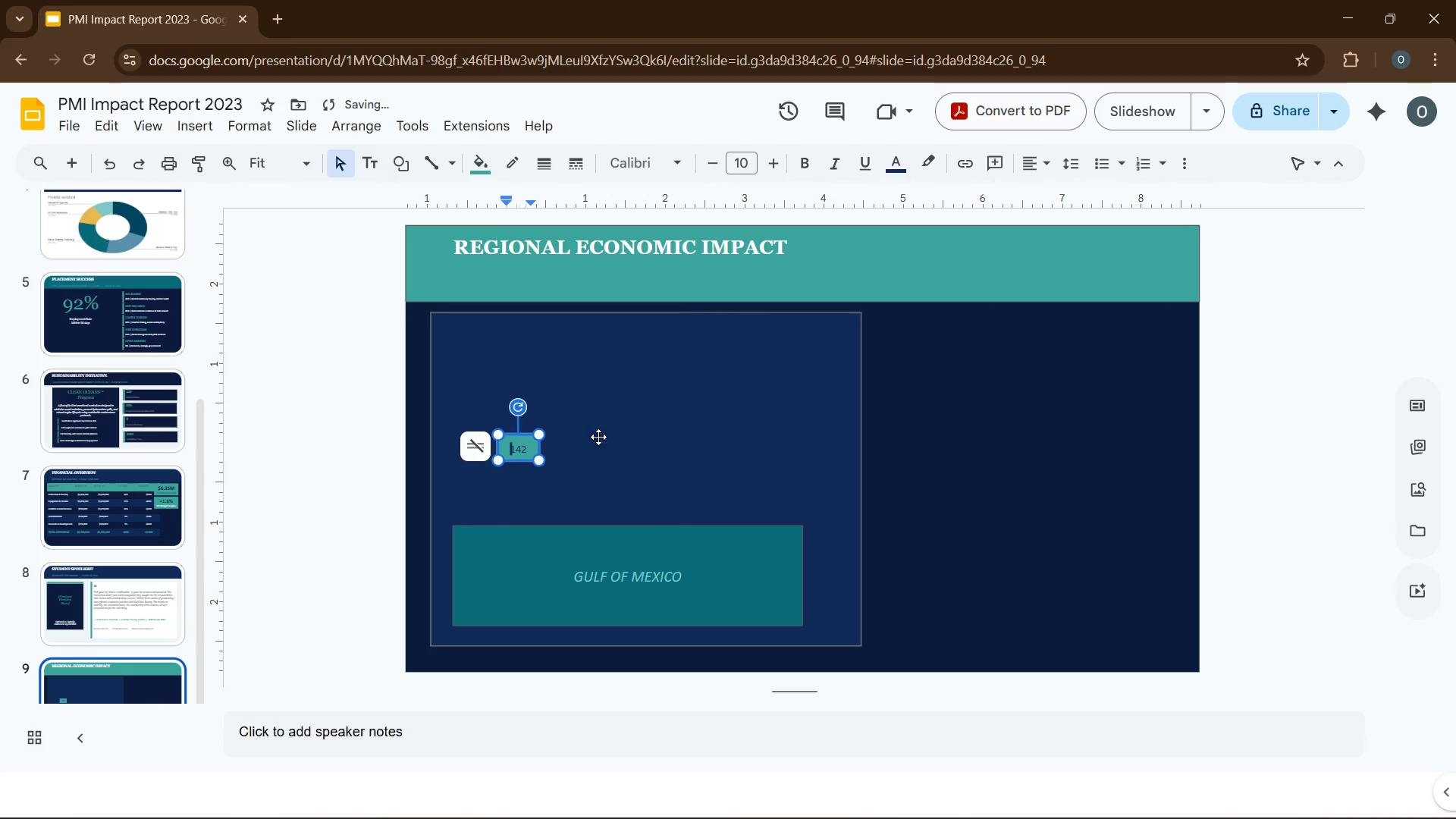 
left_click([611, 447])
 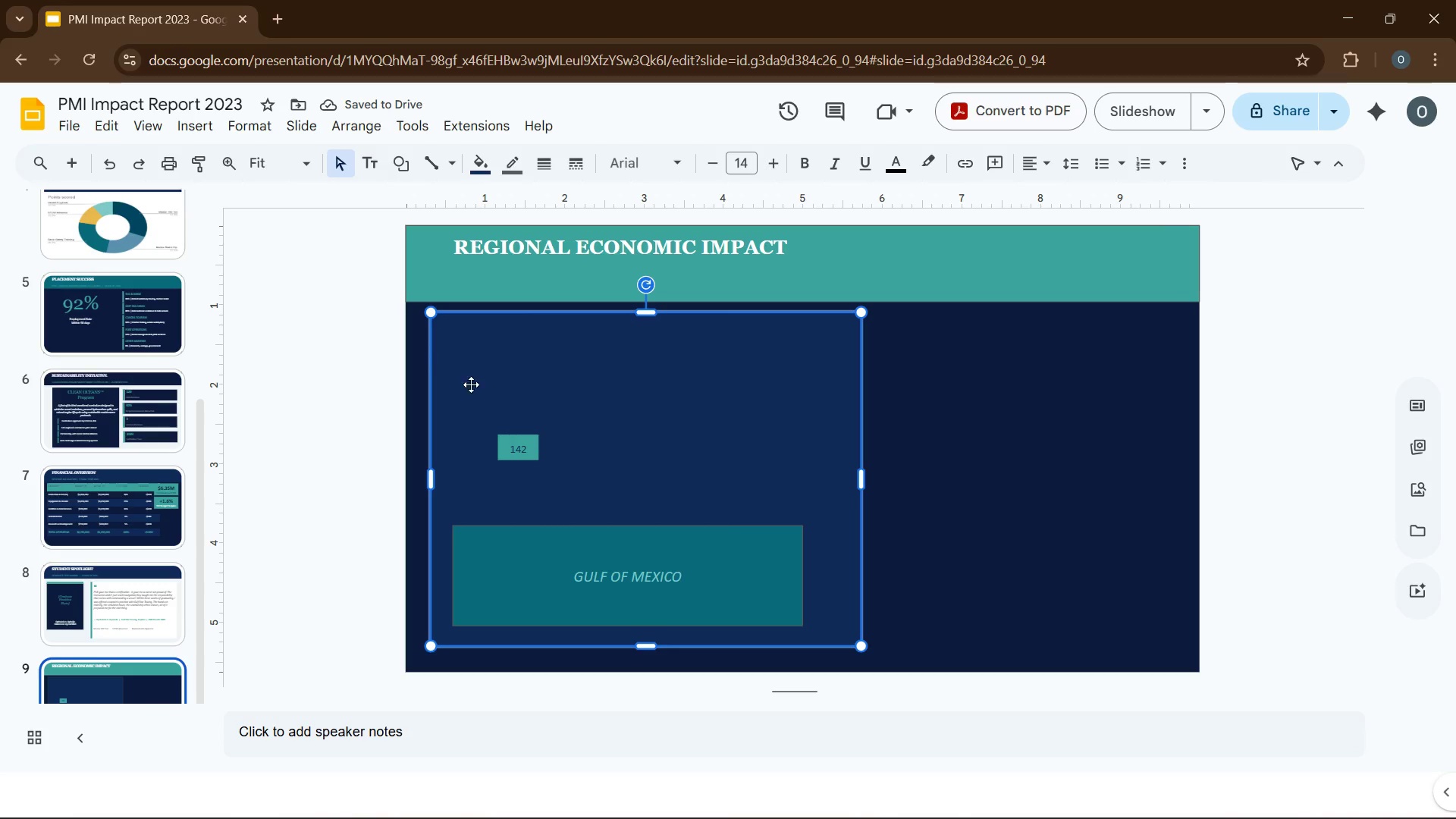 
wait(9.17)
 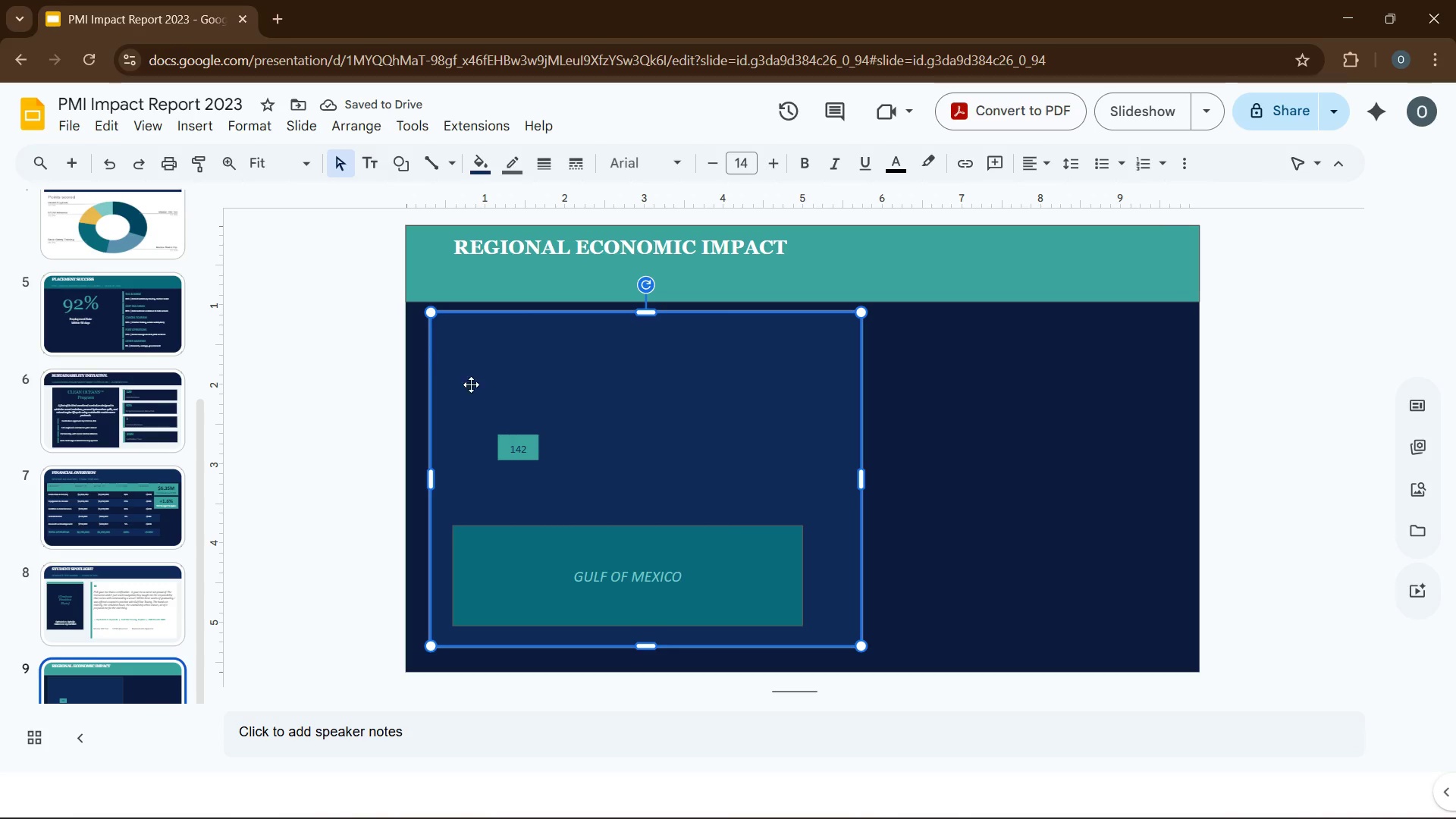 
left_click([198, 123])
 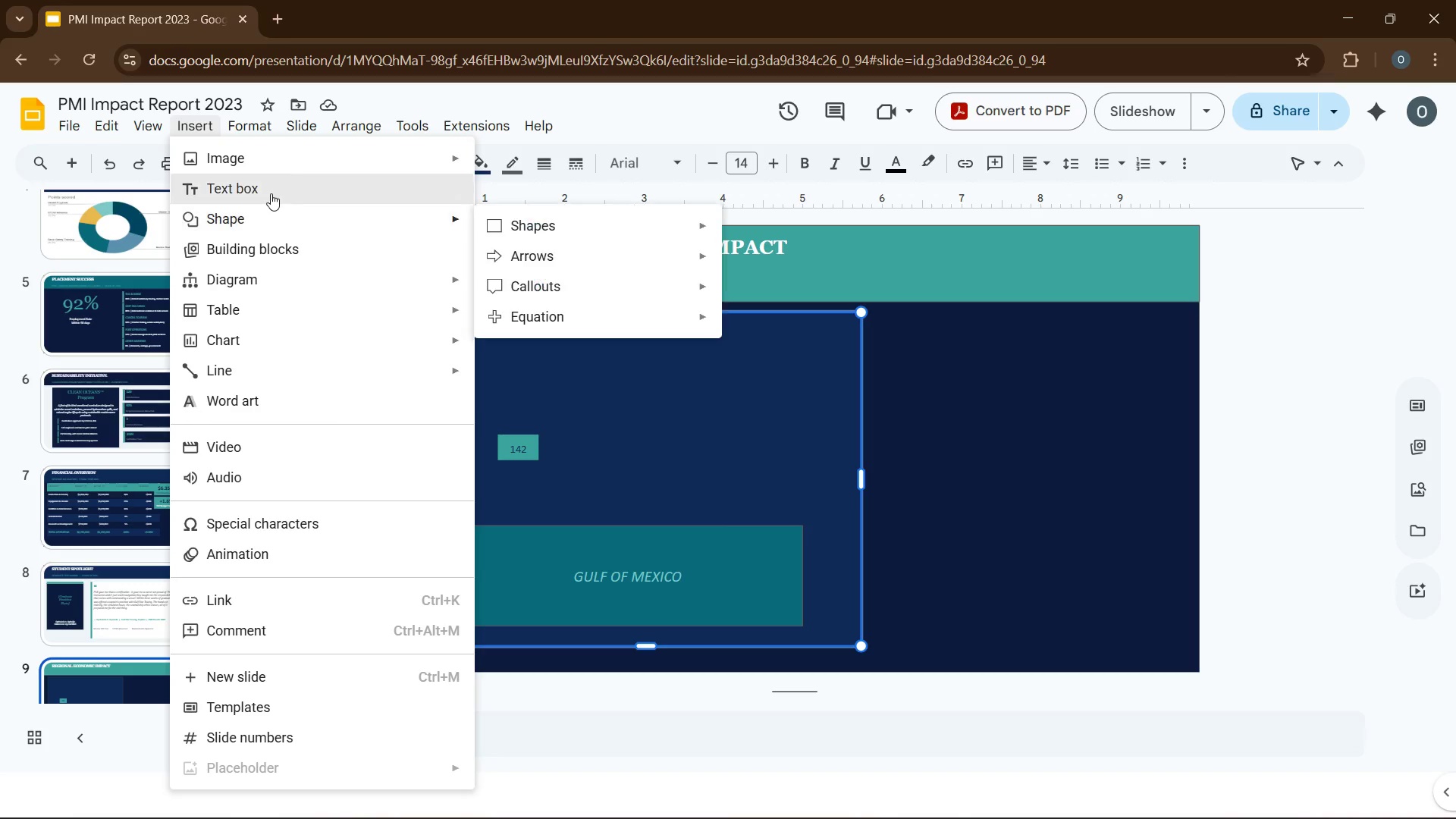 
left_click([271, 193])
 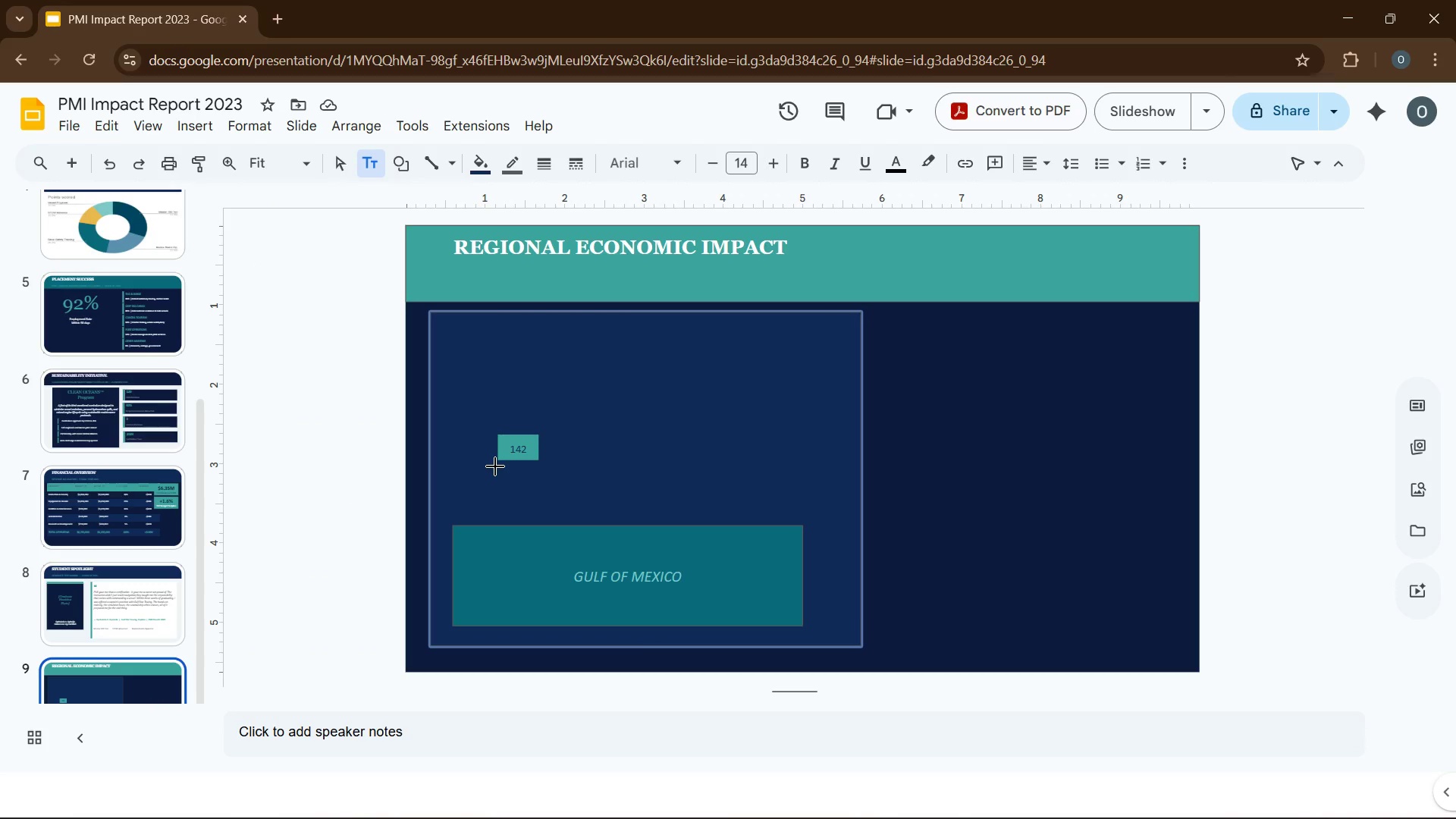 
left_click_drag(start_coordinate=[495, 466], to_coordinate=[568, 504])
 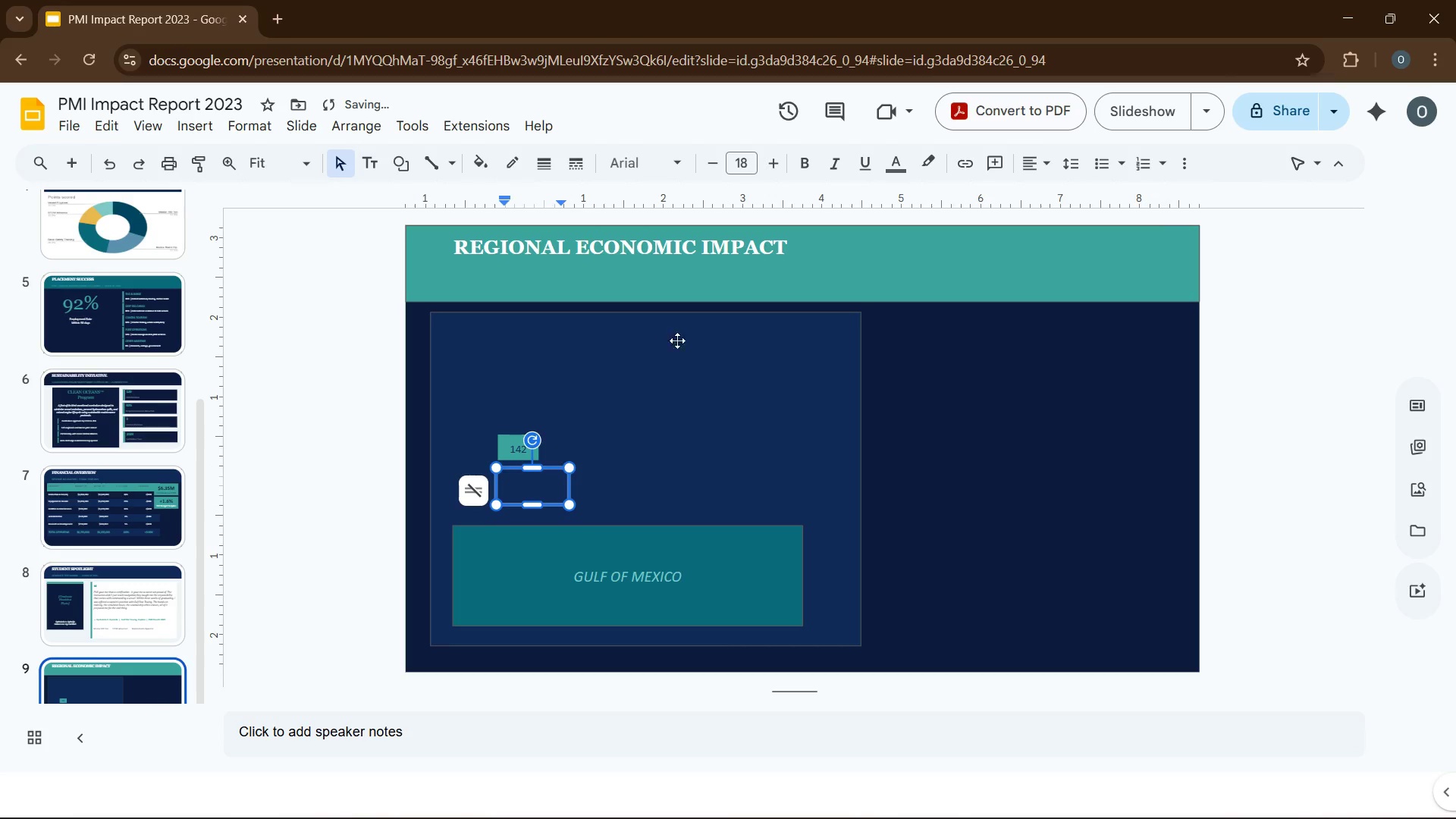 
mouse_move([902, 165])
 